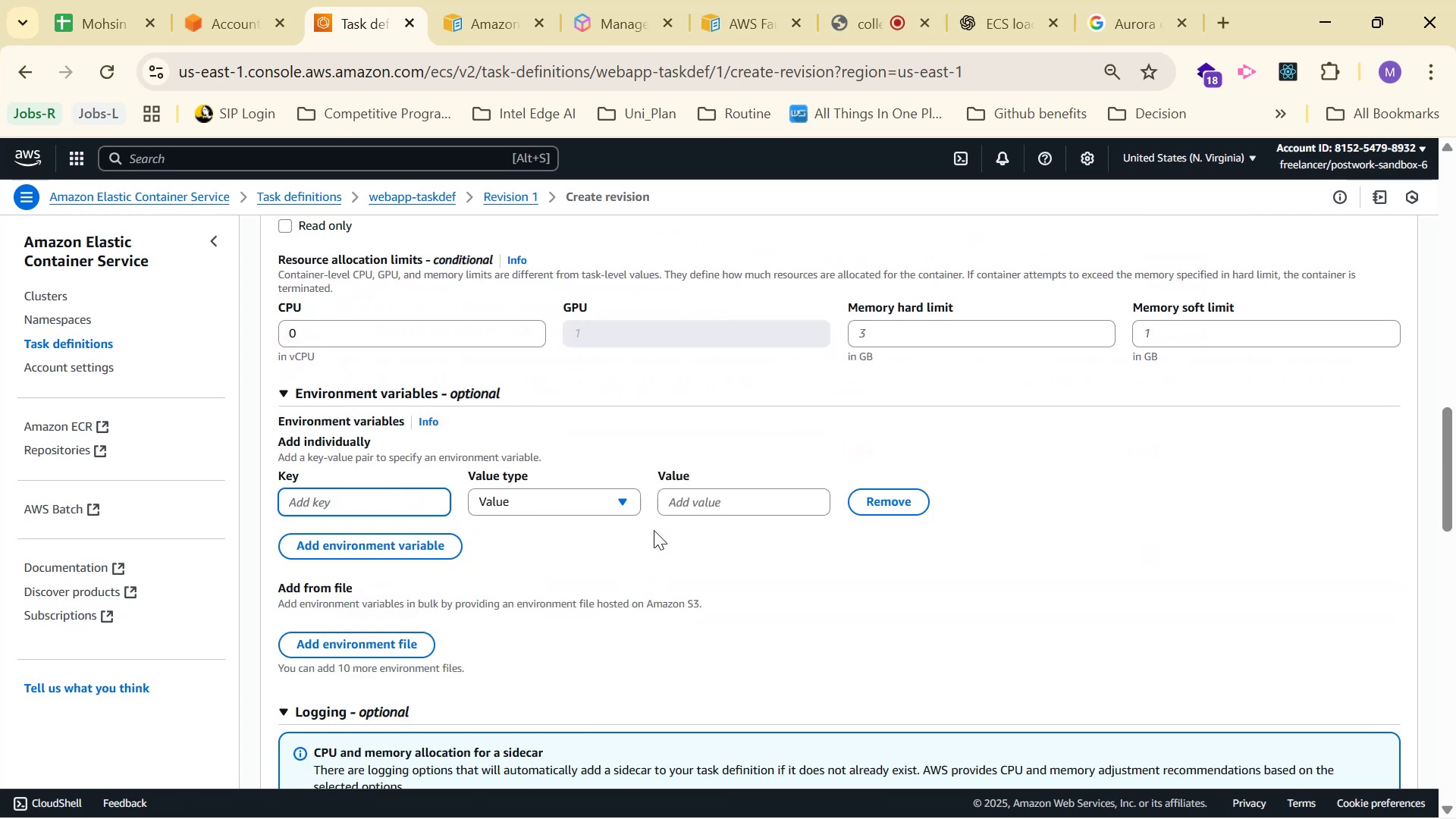 
wait(5.36)
 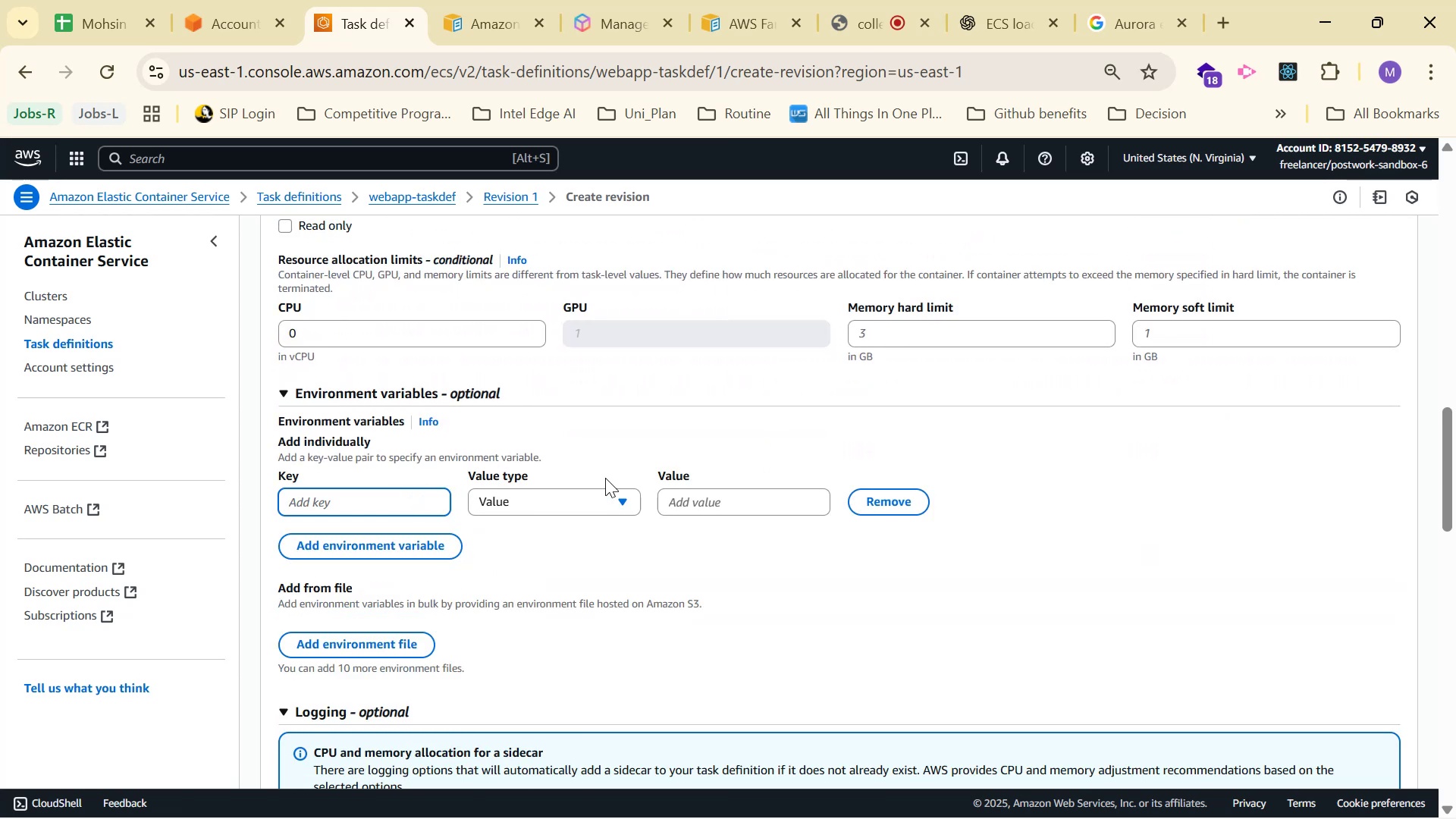 
left_click([987, 0])
 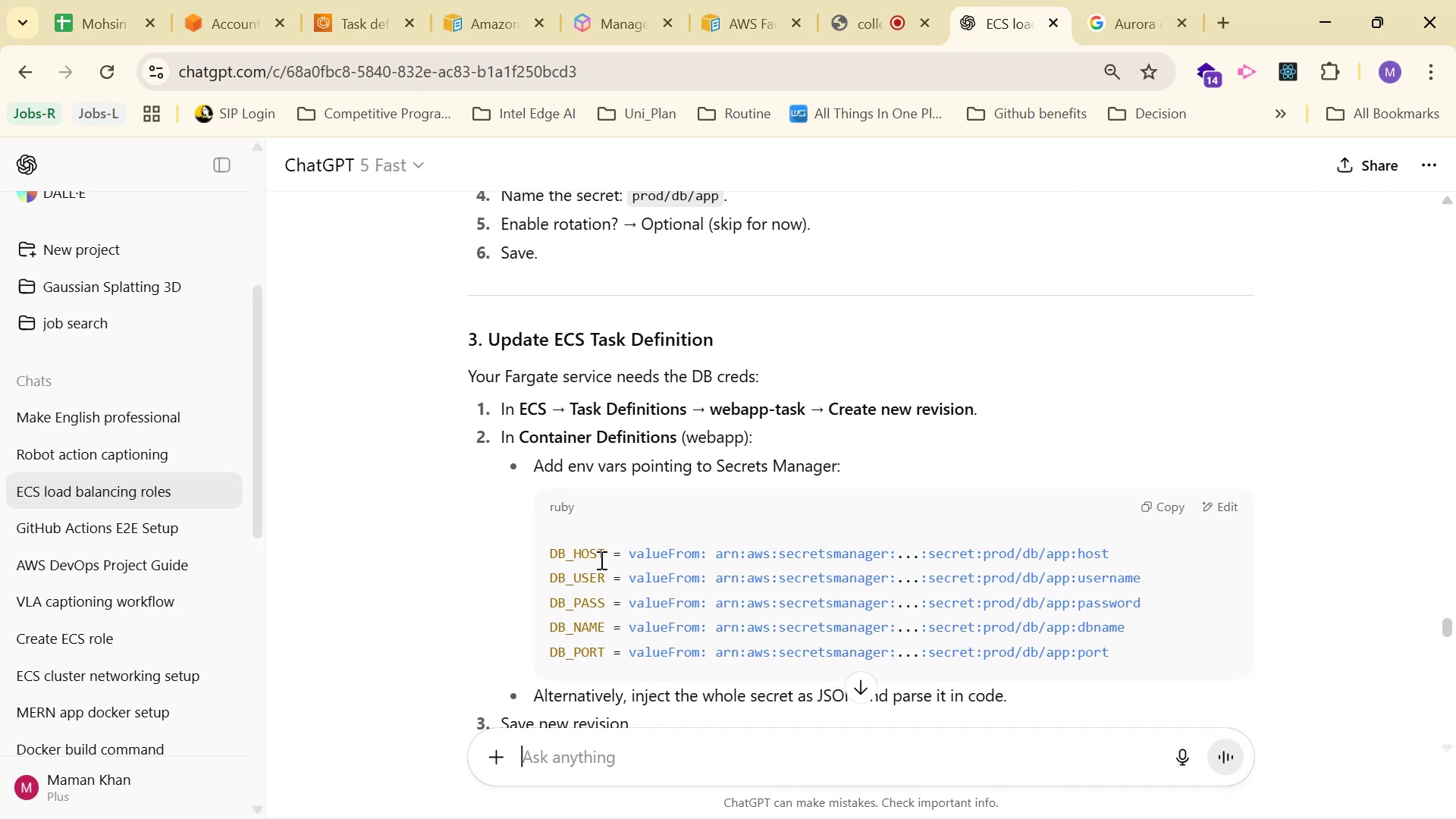 
key(Control+C)
 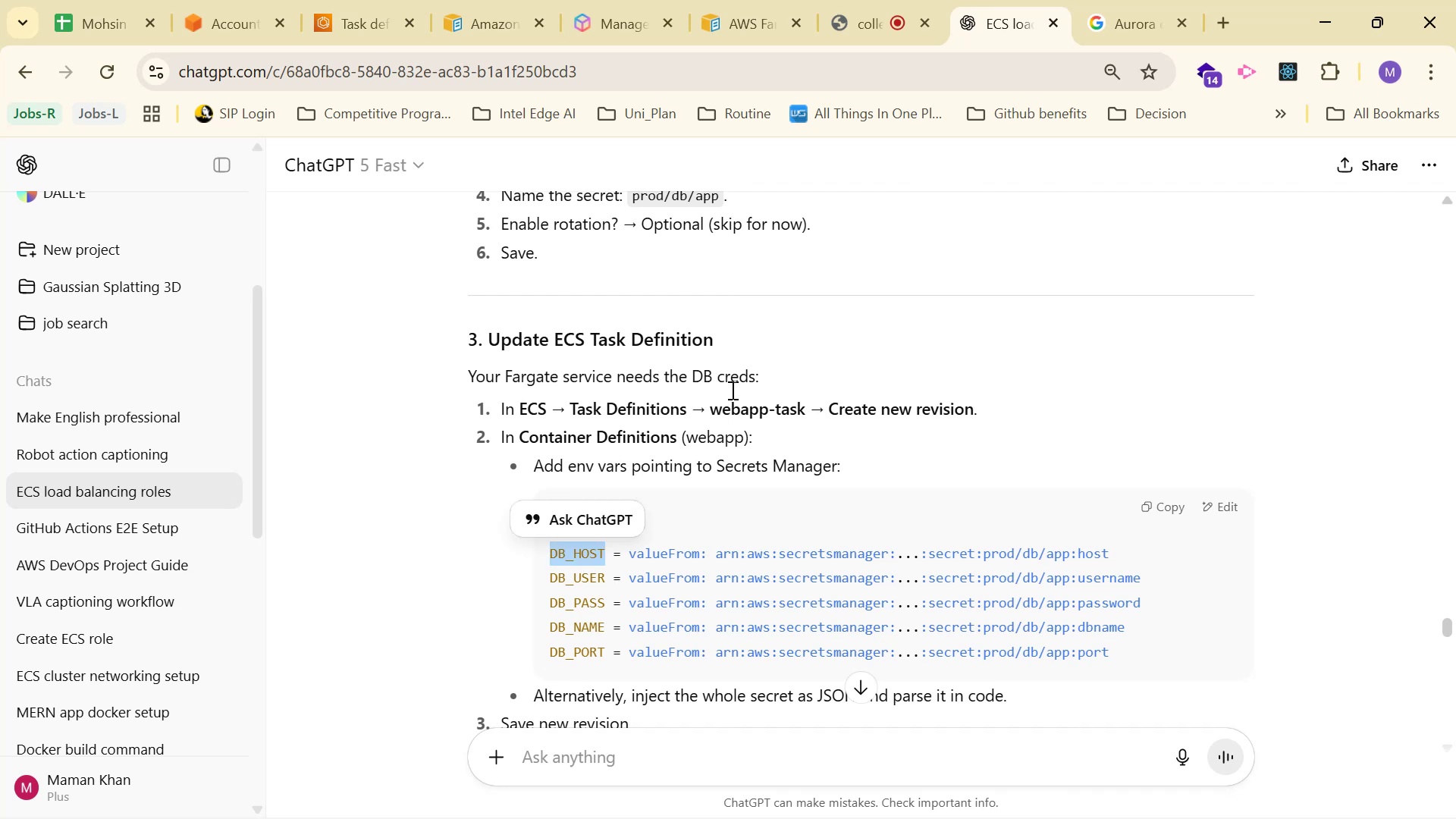 
key(Control+C)
 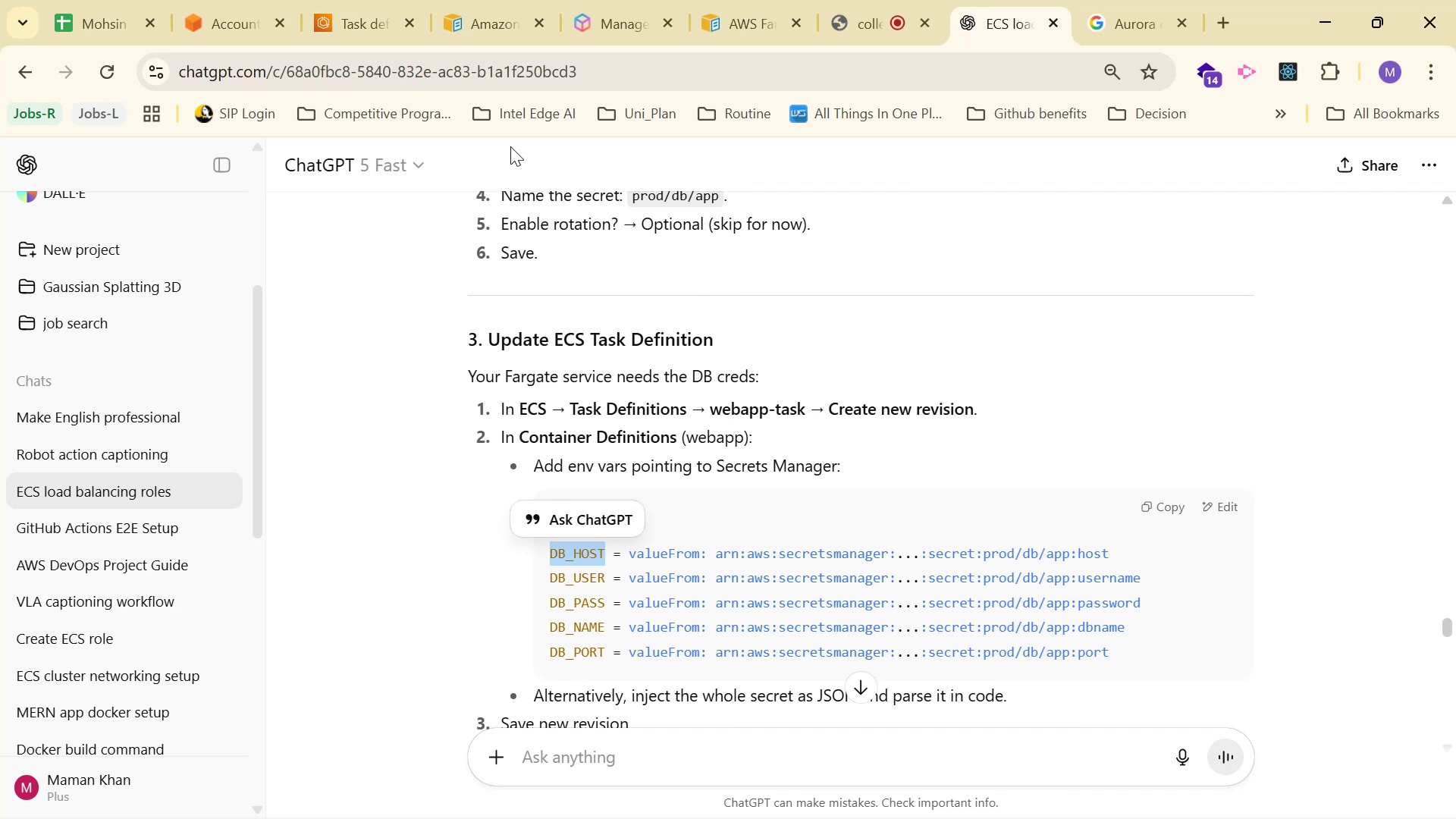 
key(Control+C)
 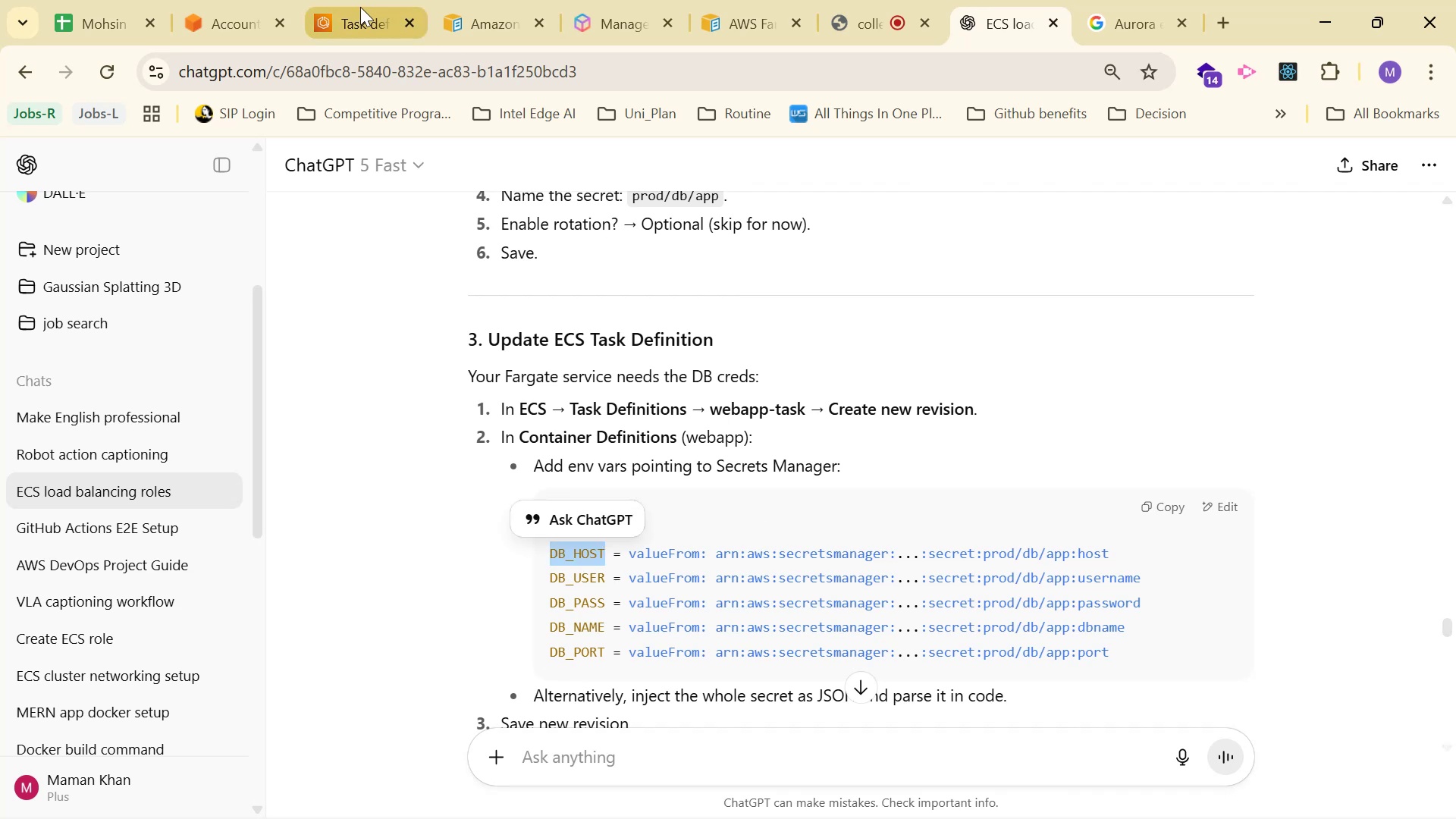 
left_click([351, 4])
 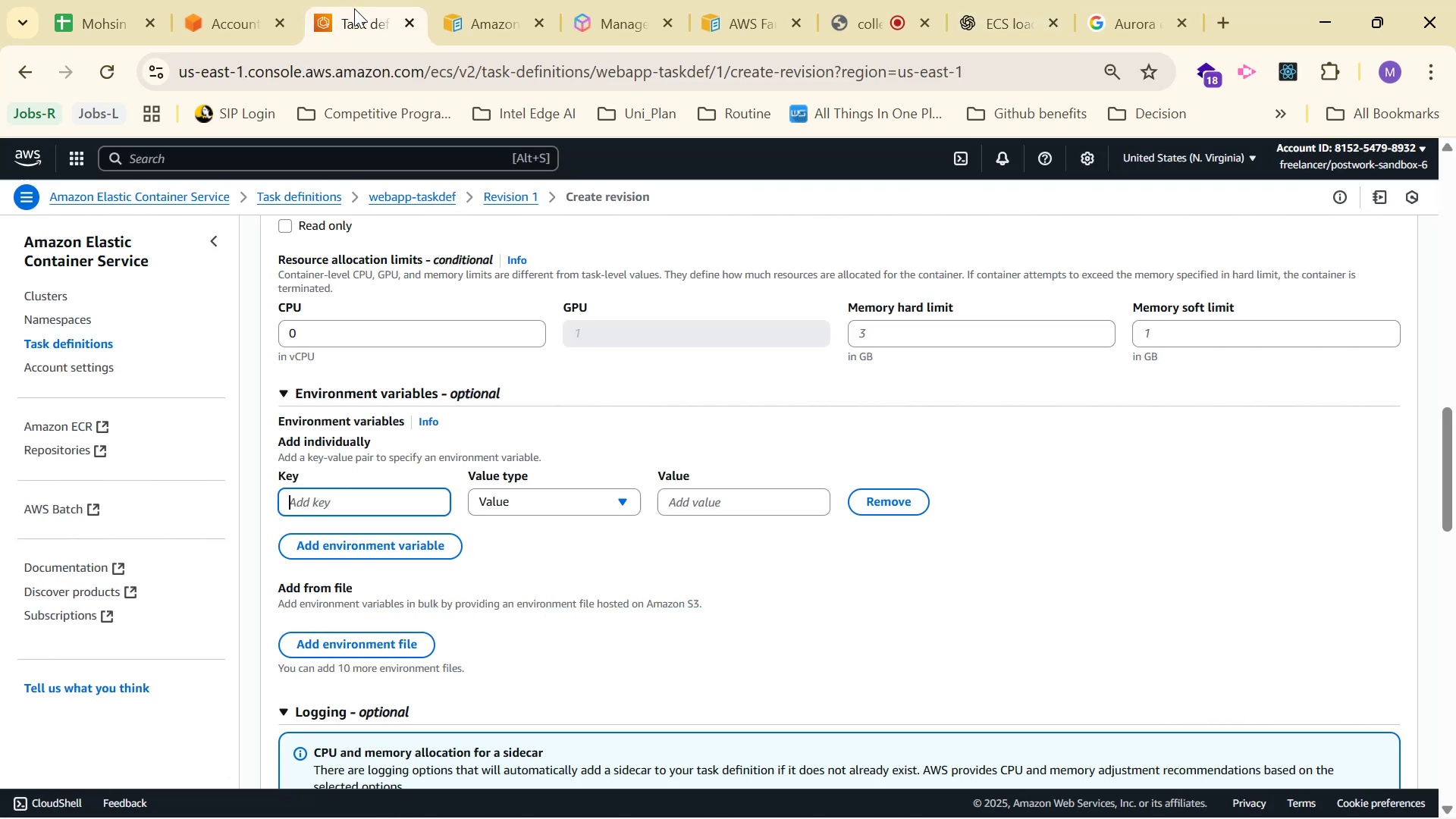 
key(Control+V)
 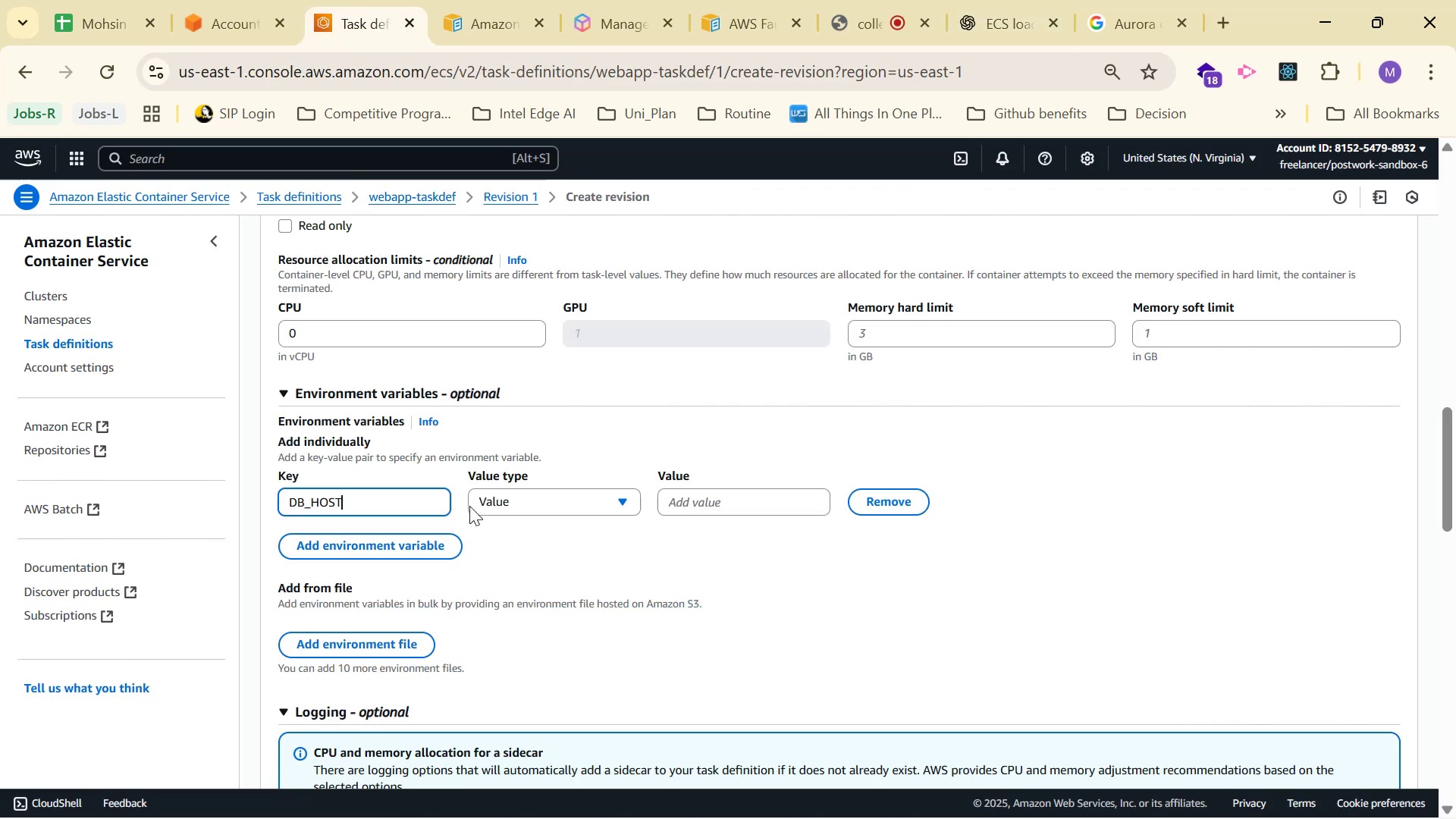 
left_click([546, 501])
 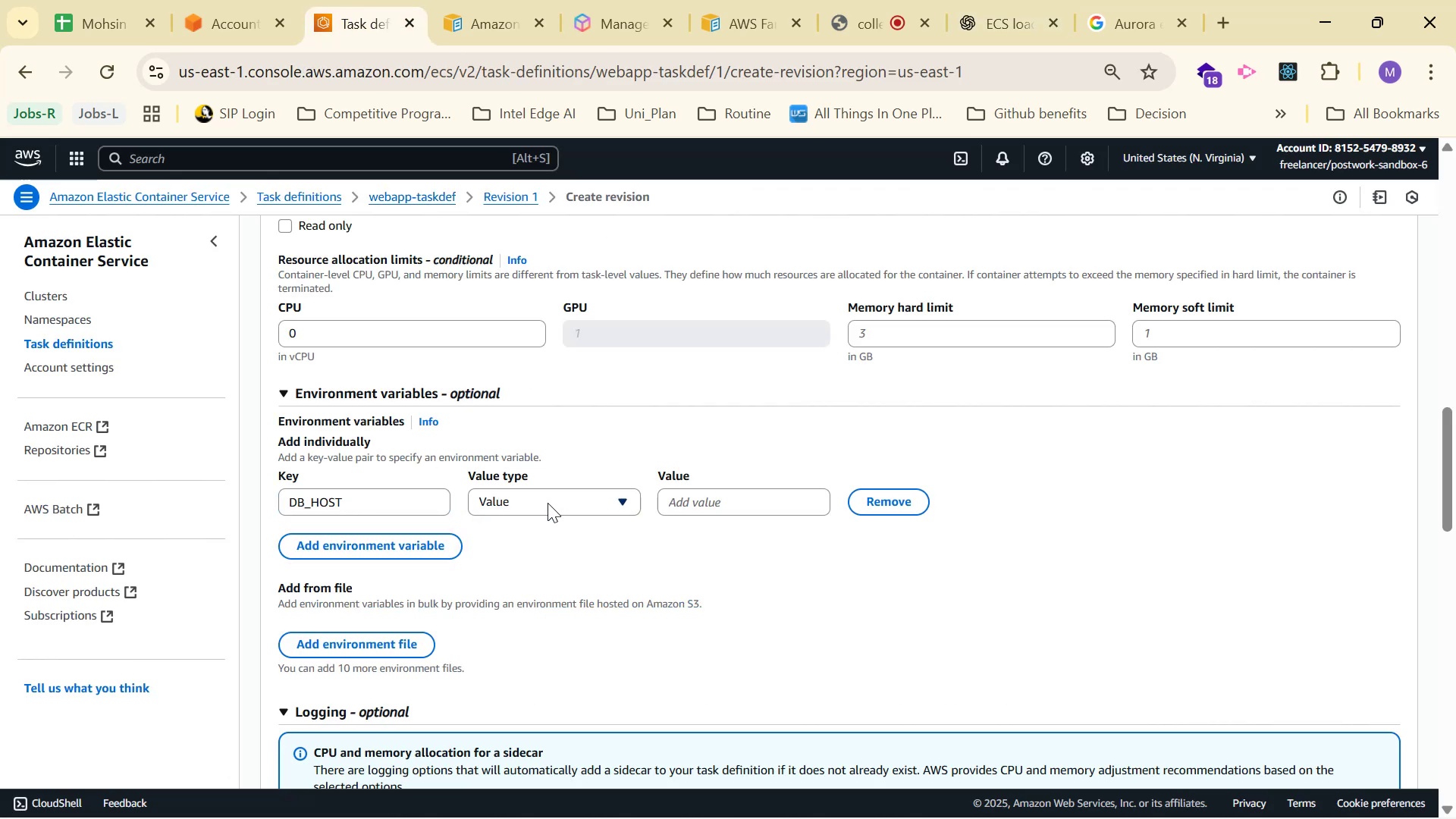 
left_click([1007, 0])
 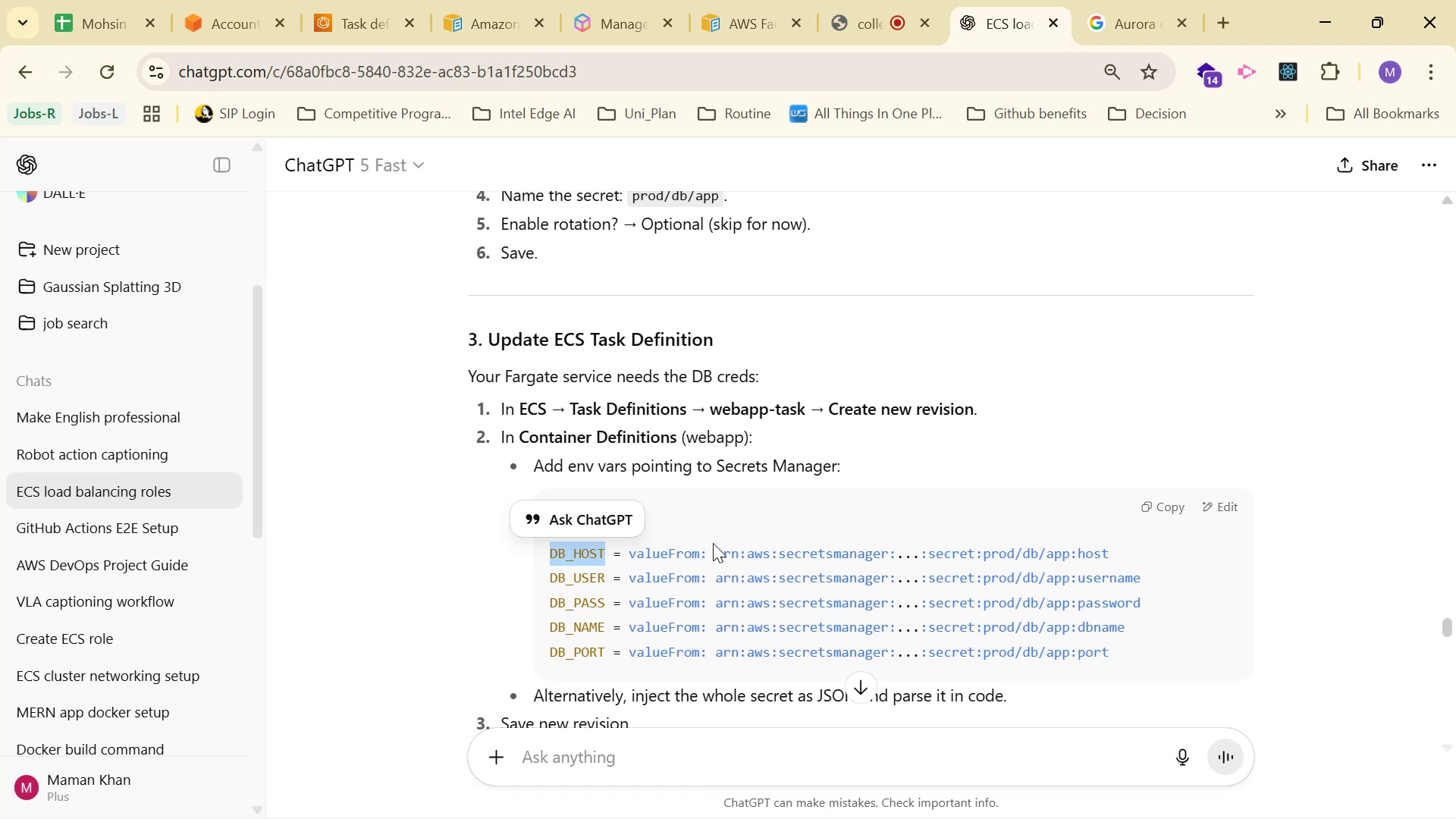 
key(Control+C)
 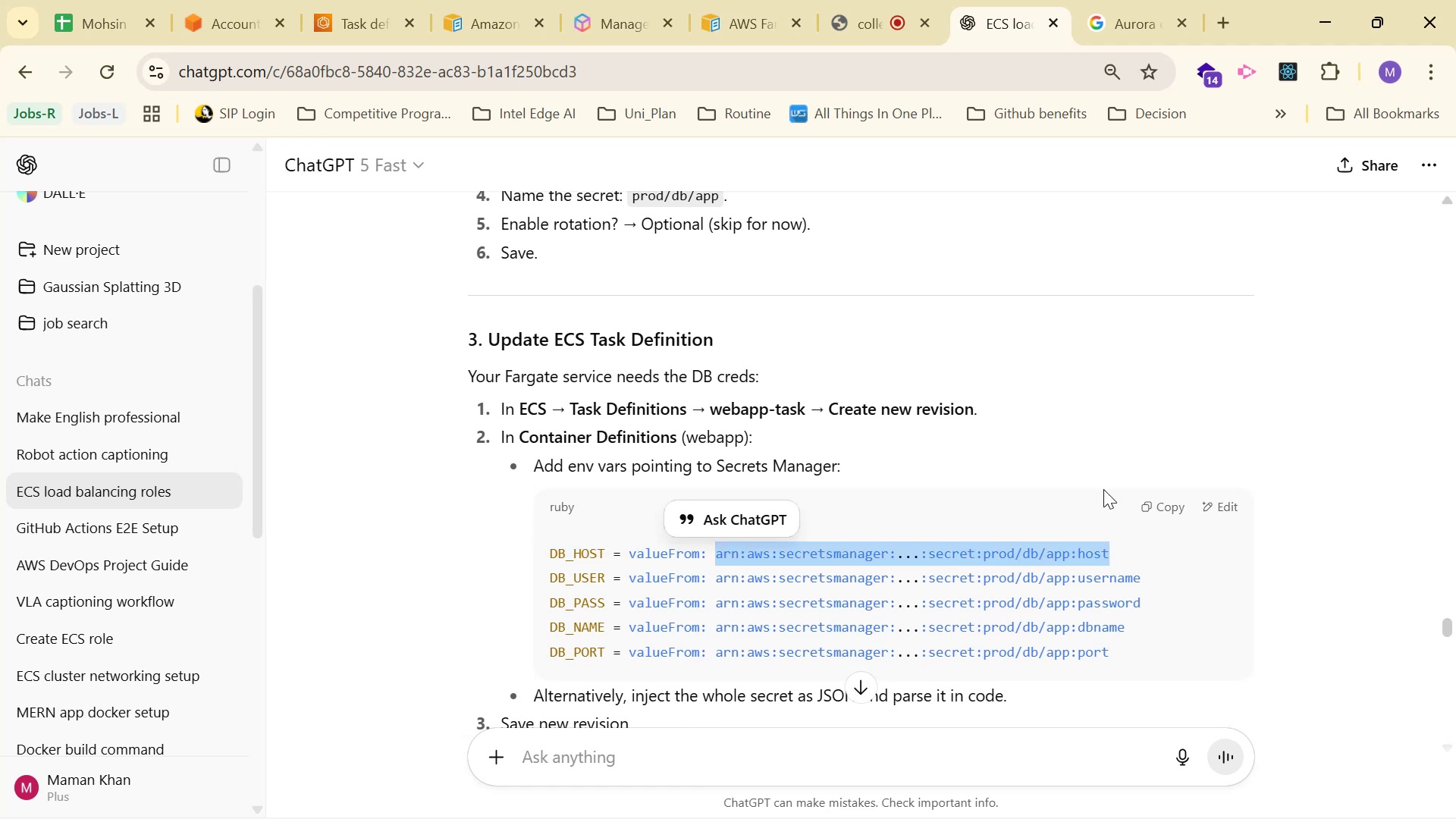 
key(Control+C)
 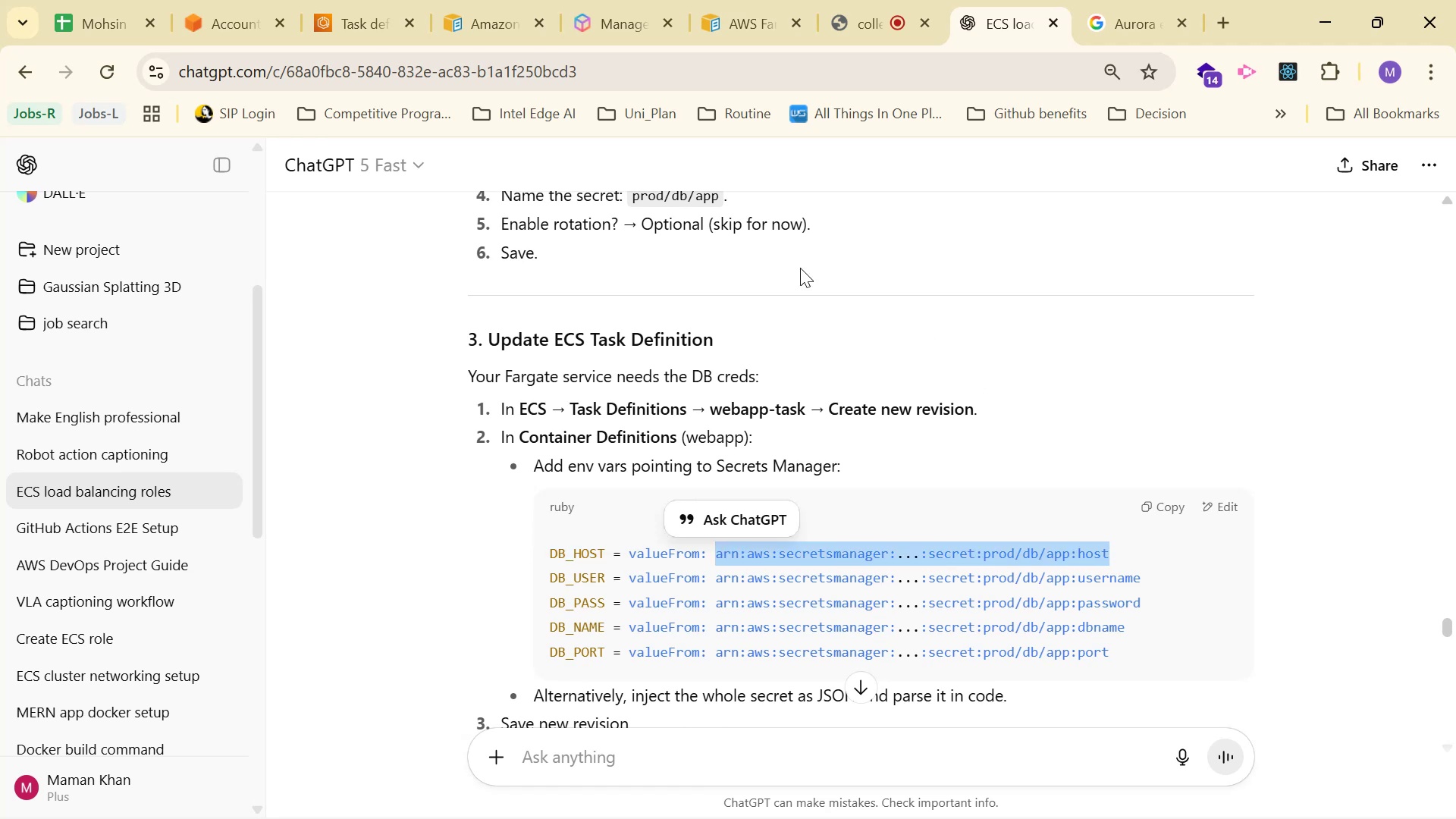 
key(Control+C)
 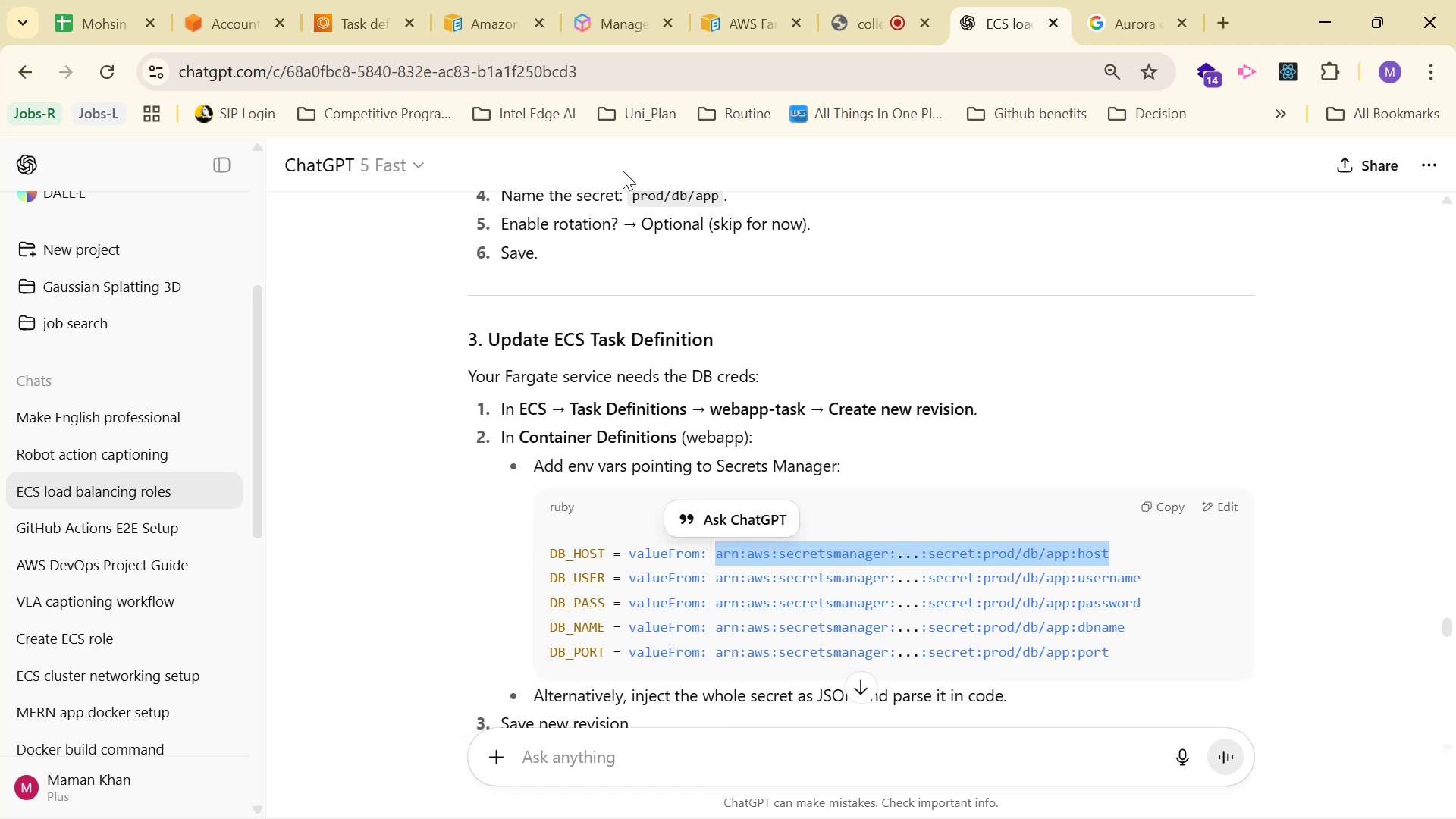 
key(Control+C)
 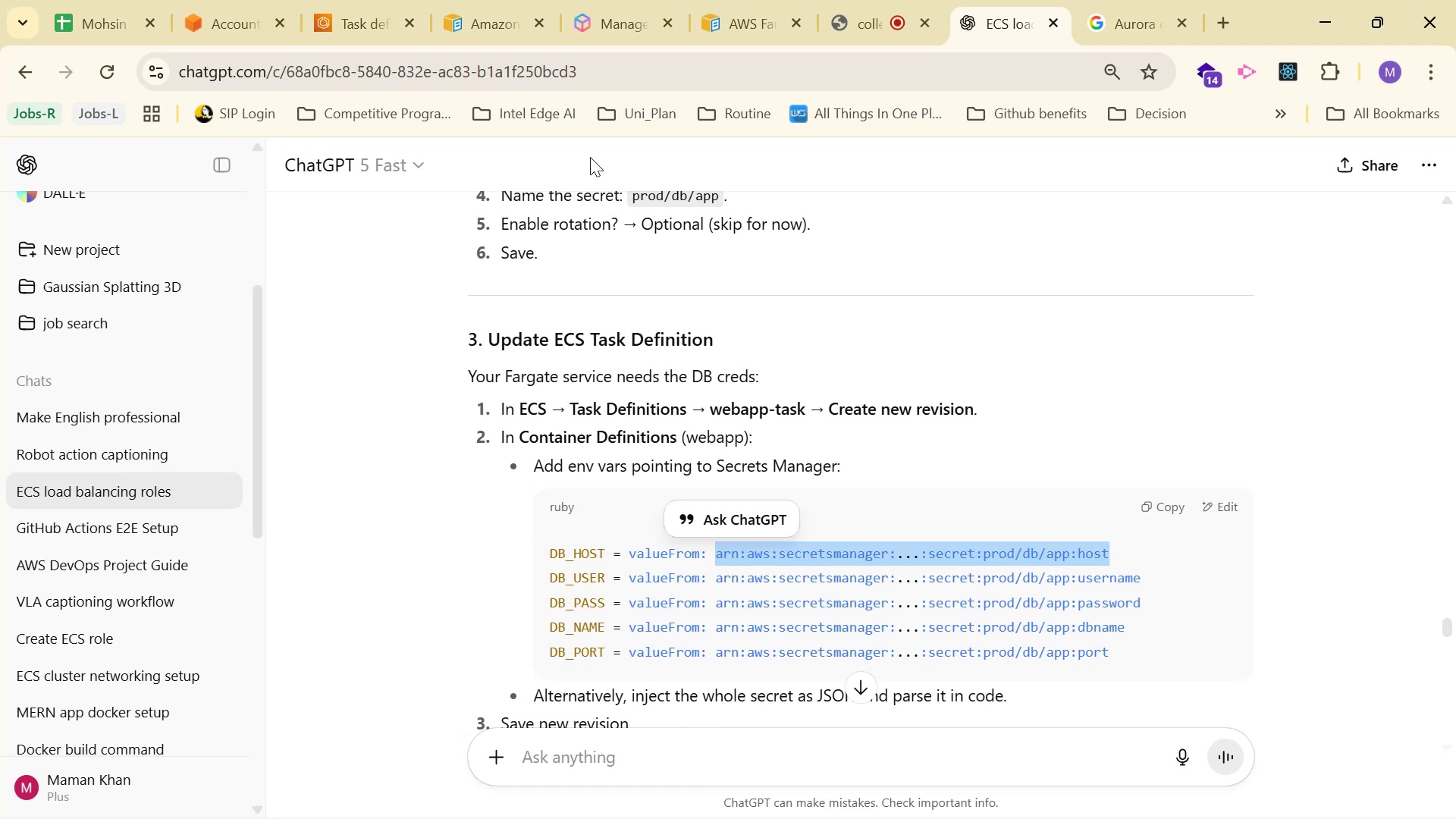 
key(Control+C)
 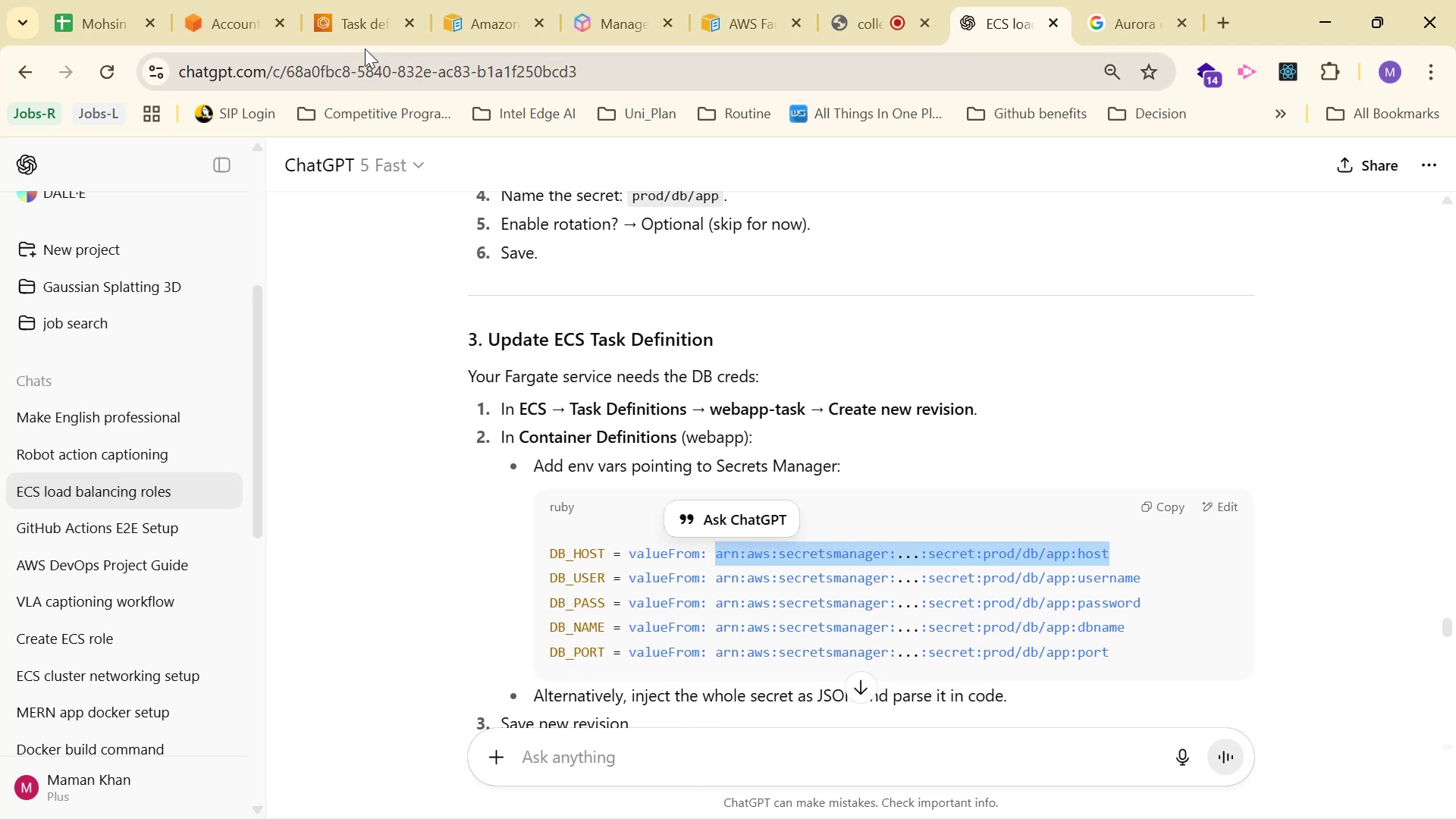 
left_click([354, 15])
 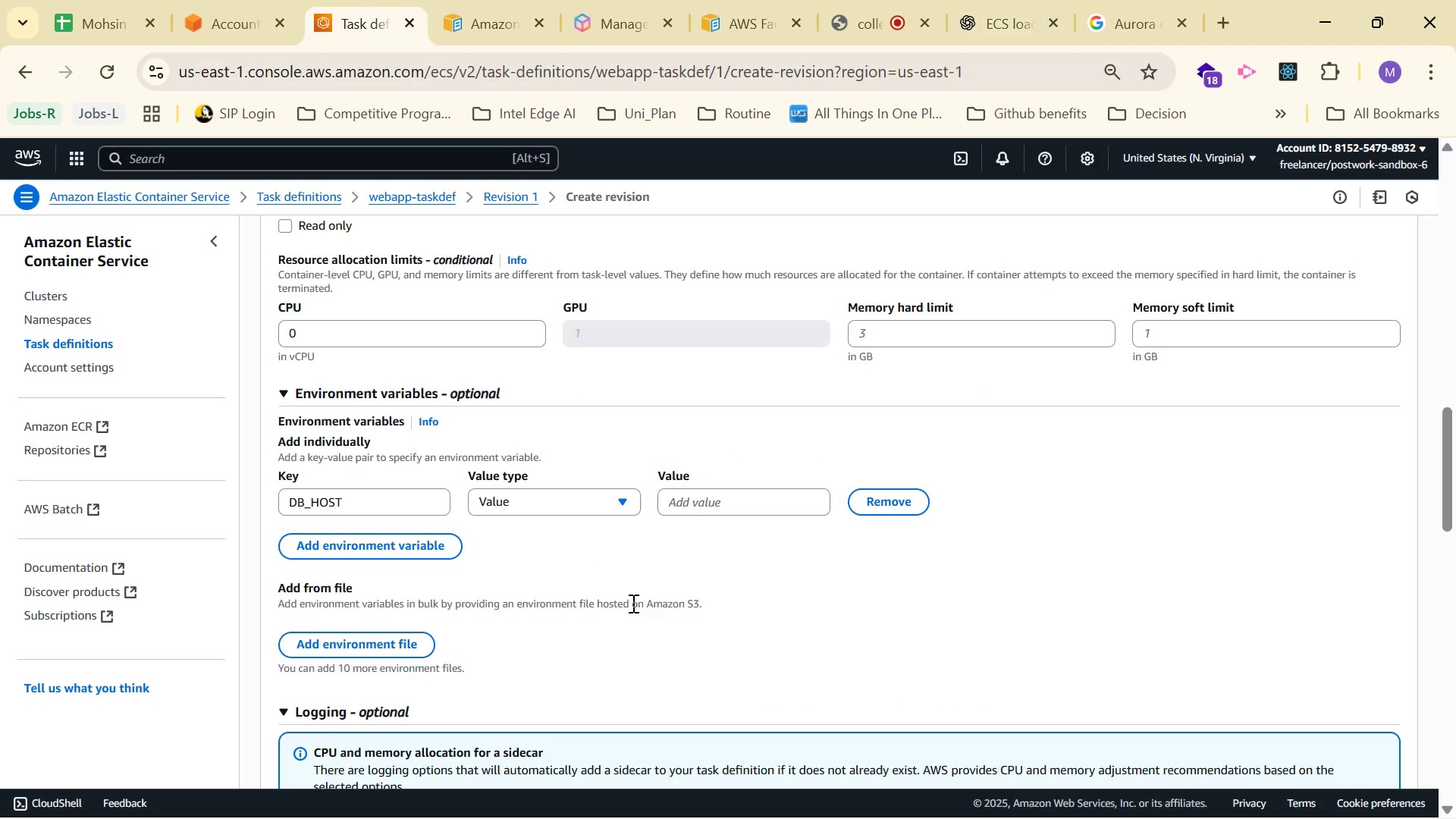 
left_click([590, 508])
 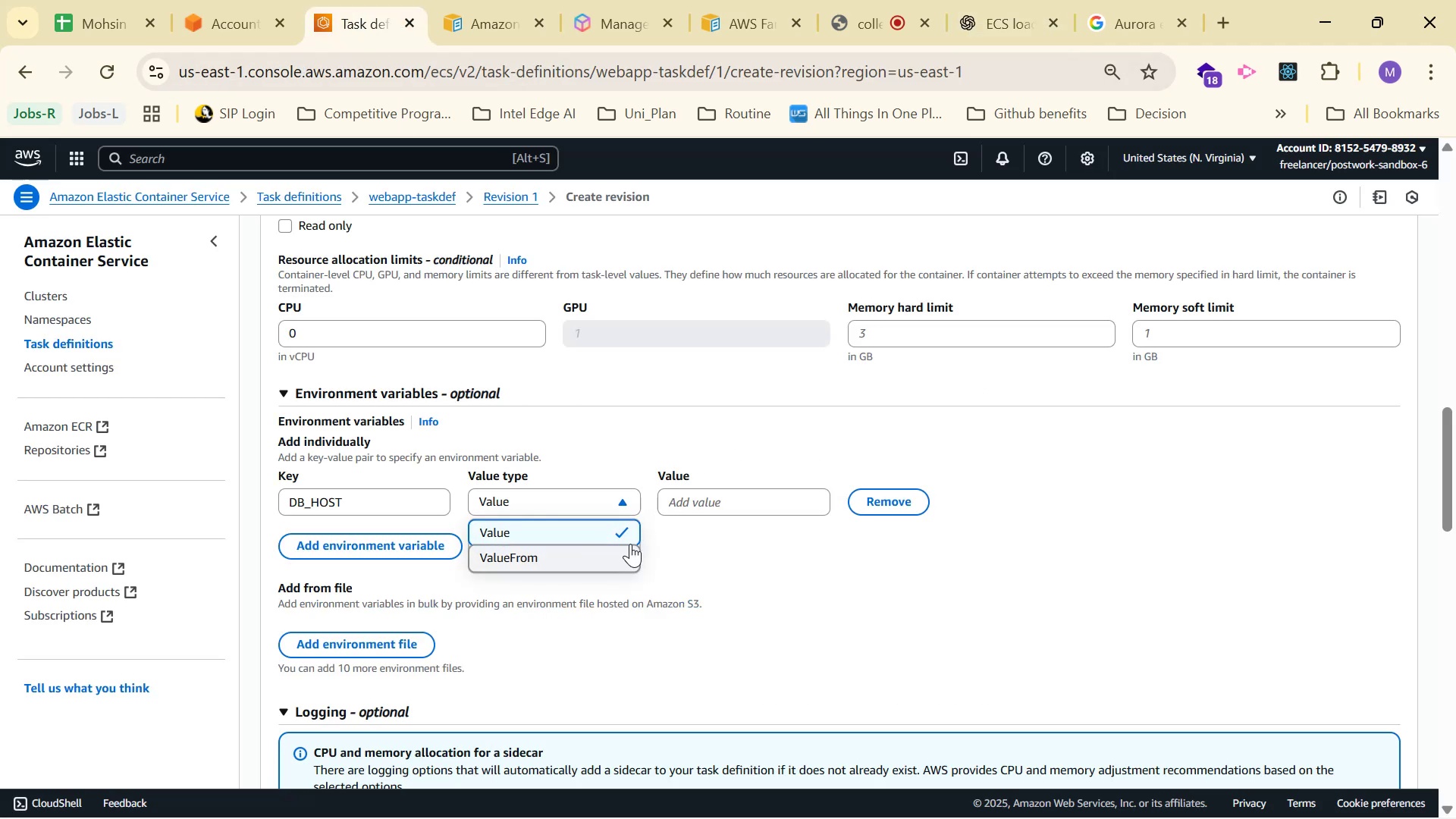 
left_click([711, 504])
 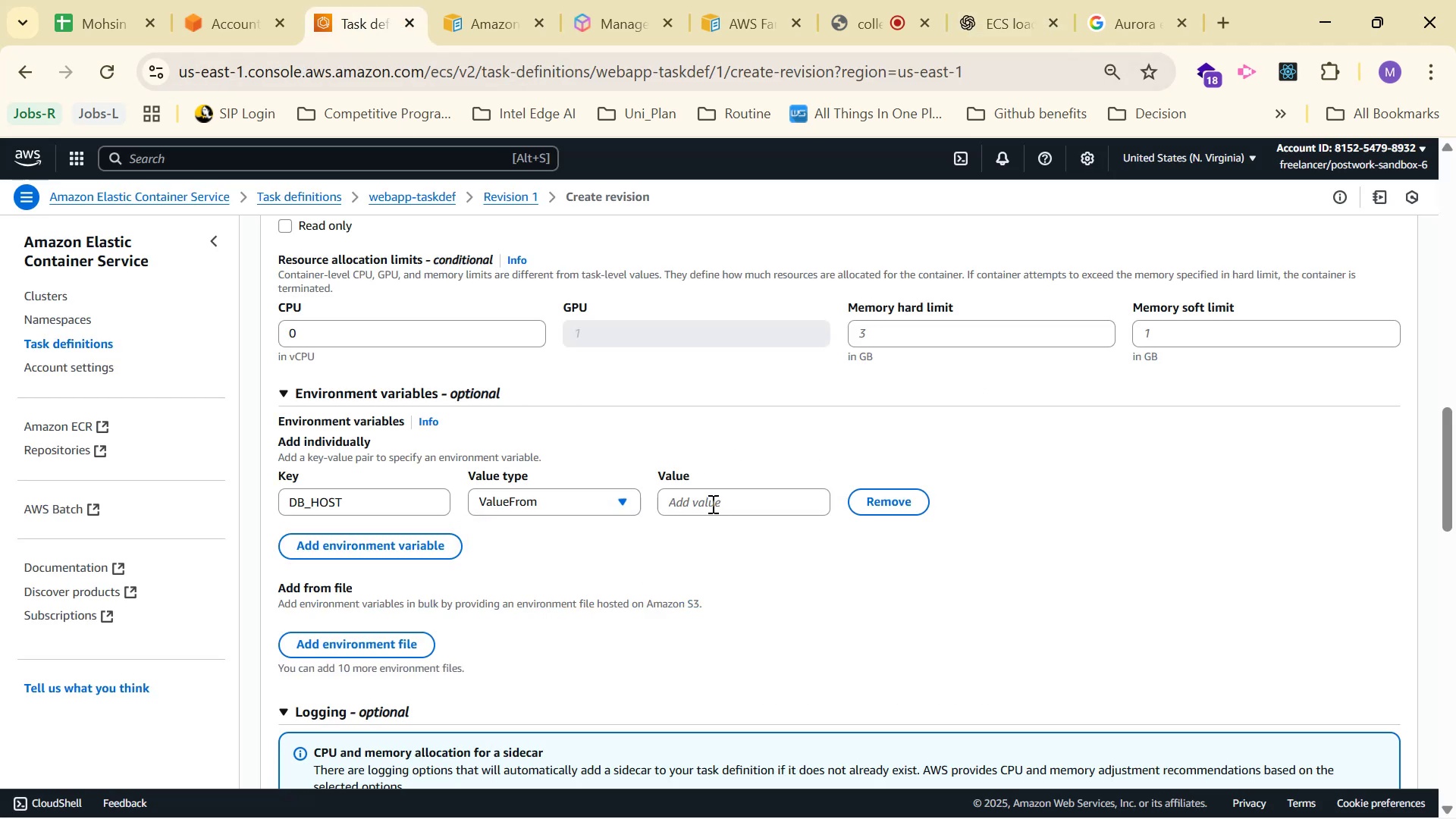 
key(Control+V)
 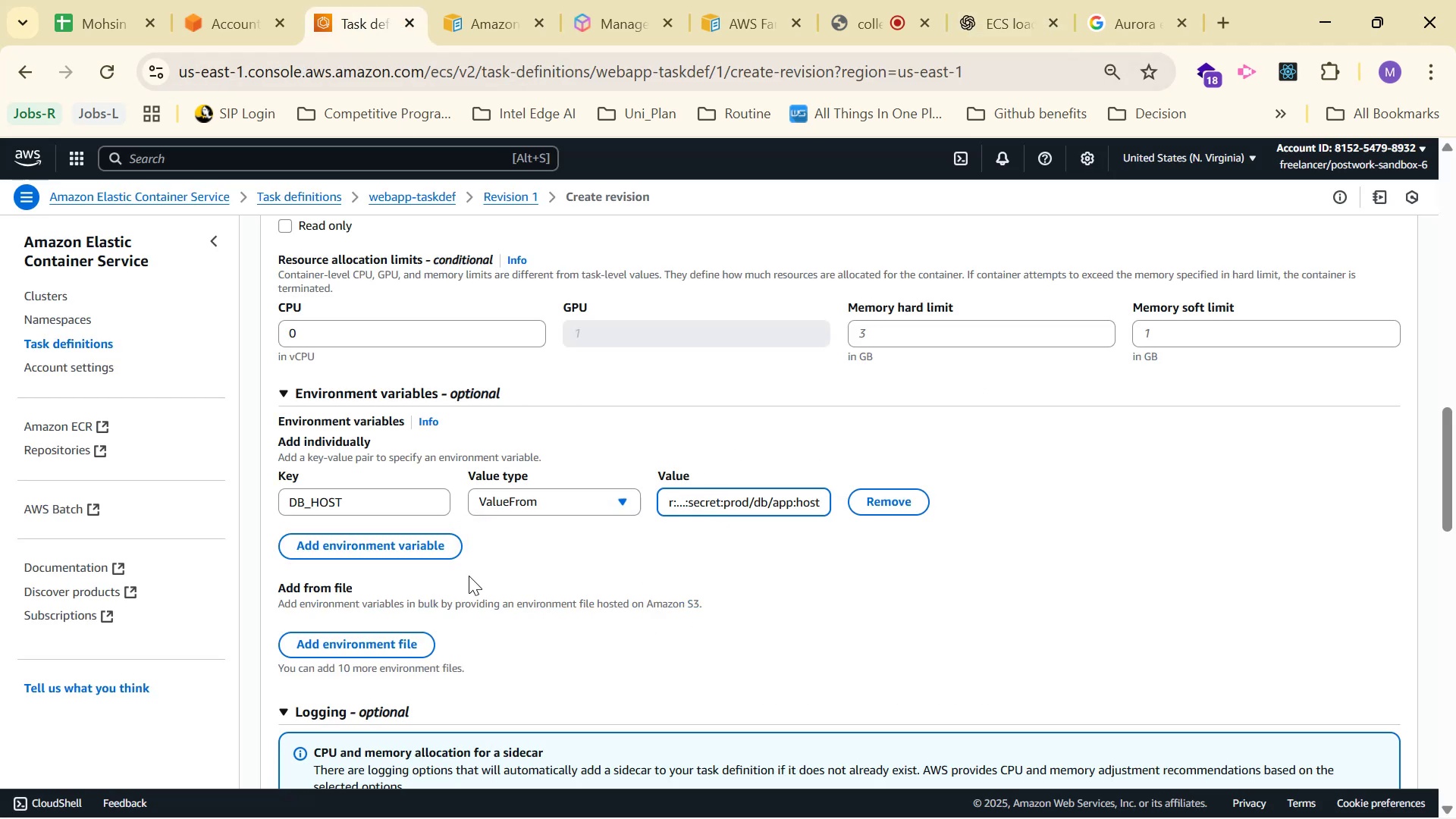 
left_click([399, 554])
 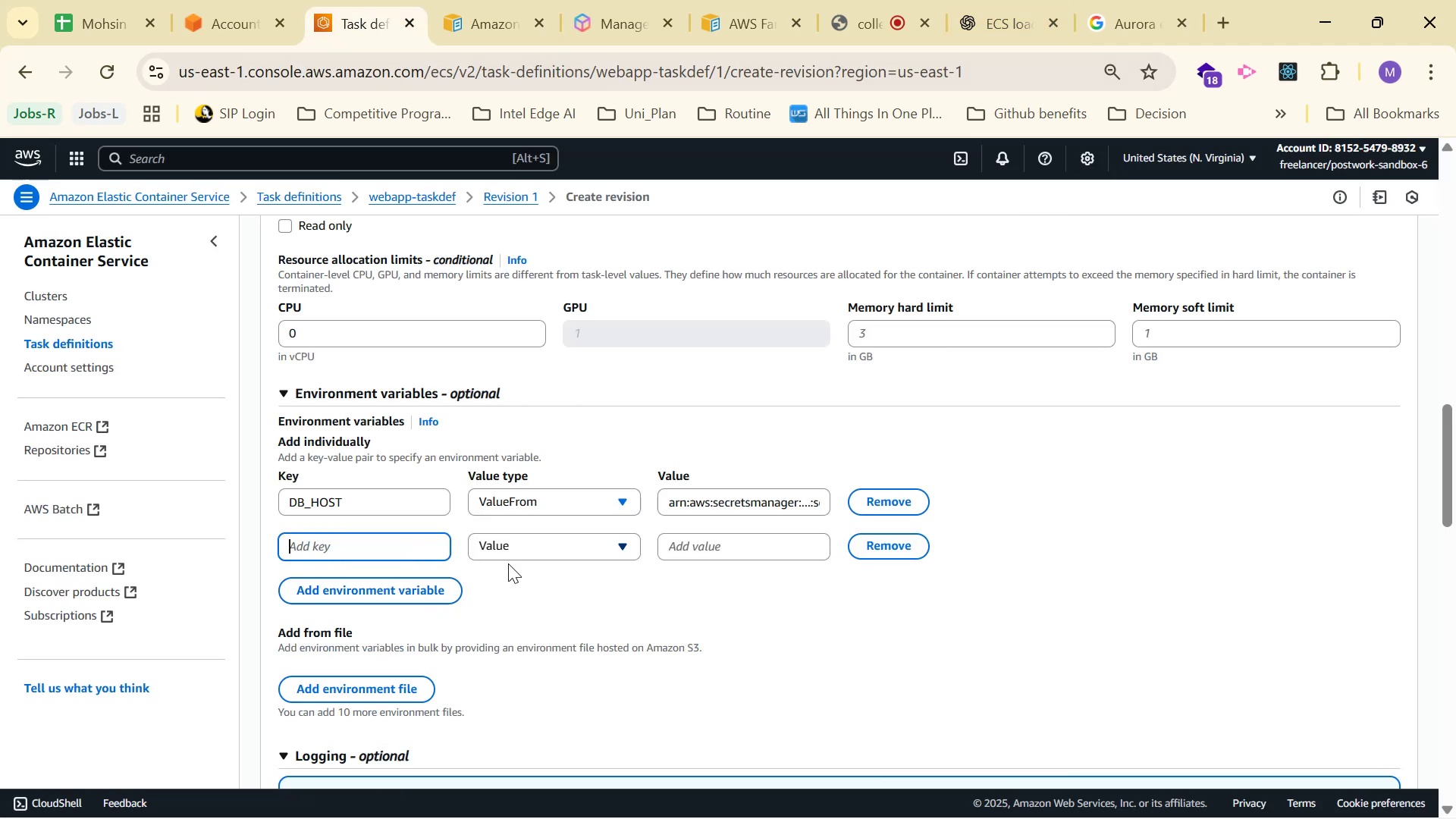 
triple_click([413, 645])
 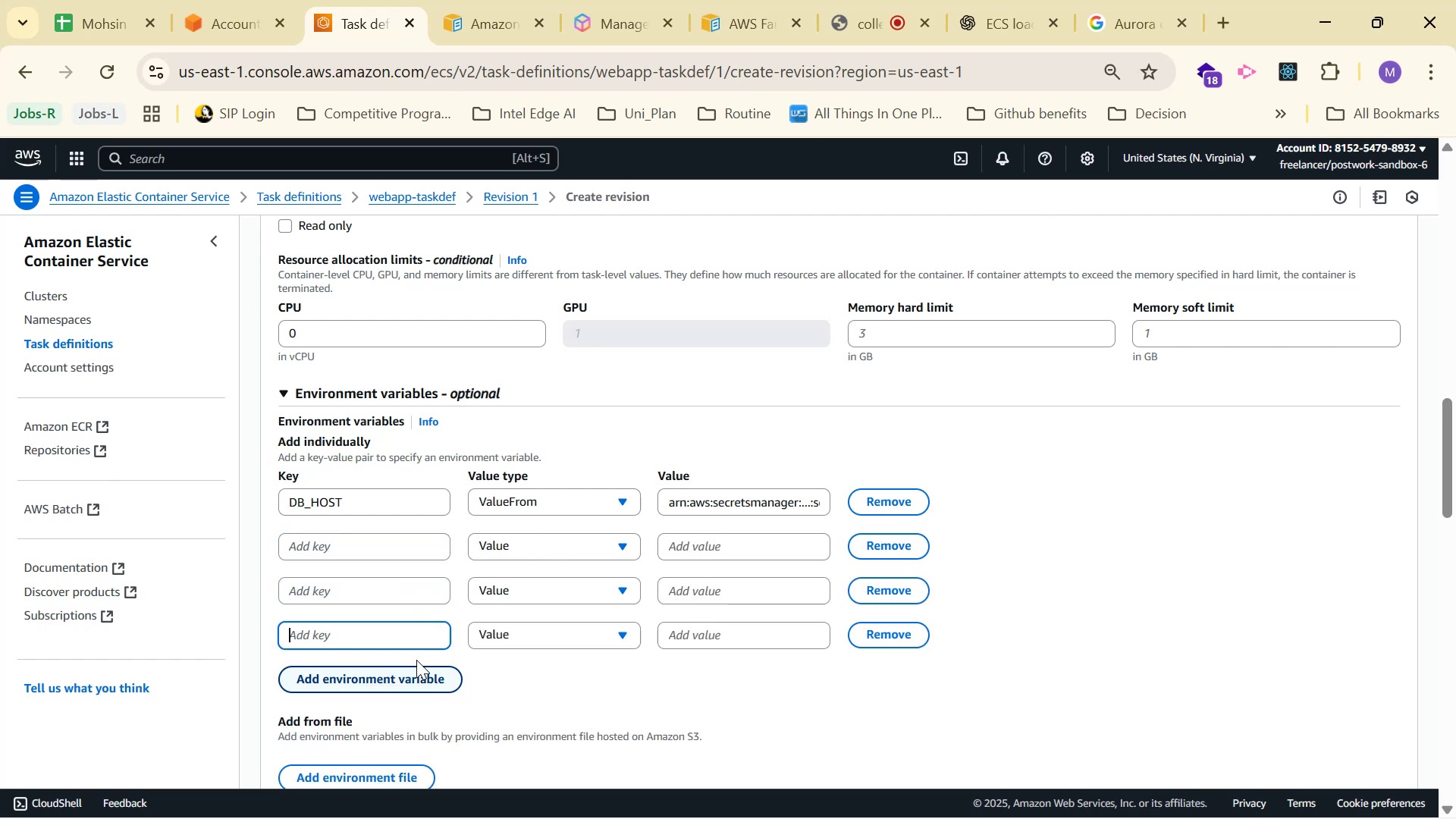 
left_click([402, 690])
 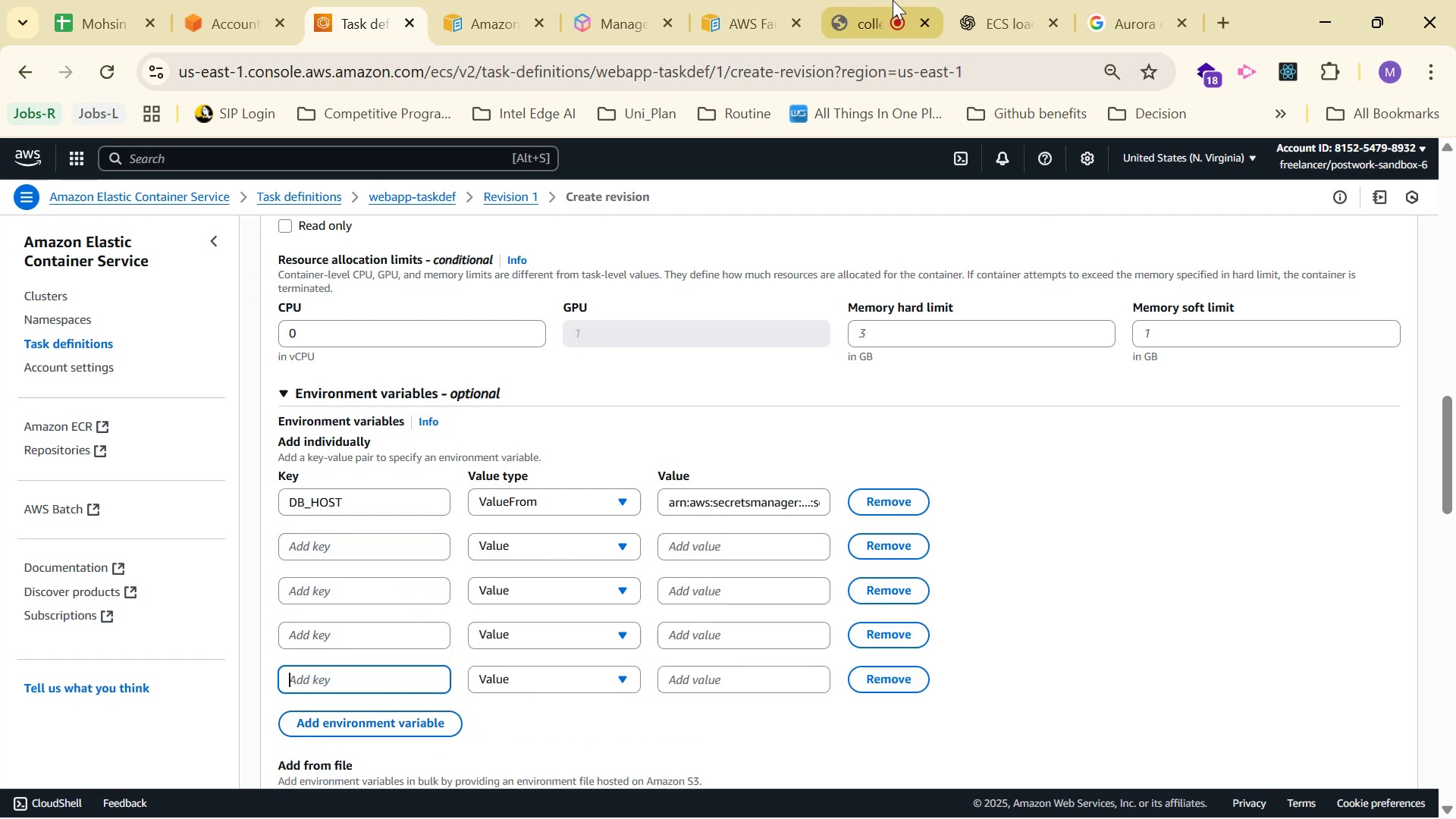 
left_click([1006, 0])
 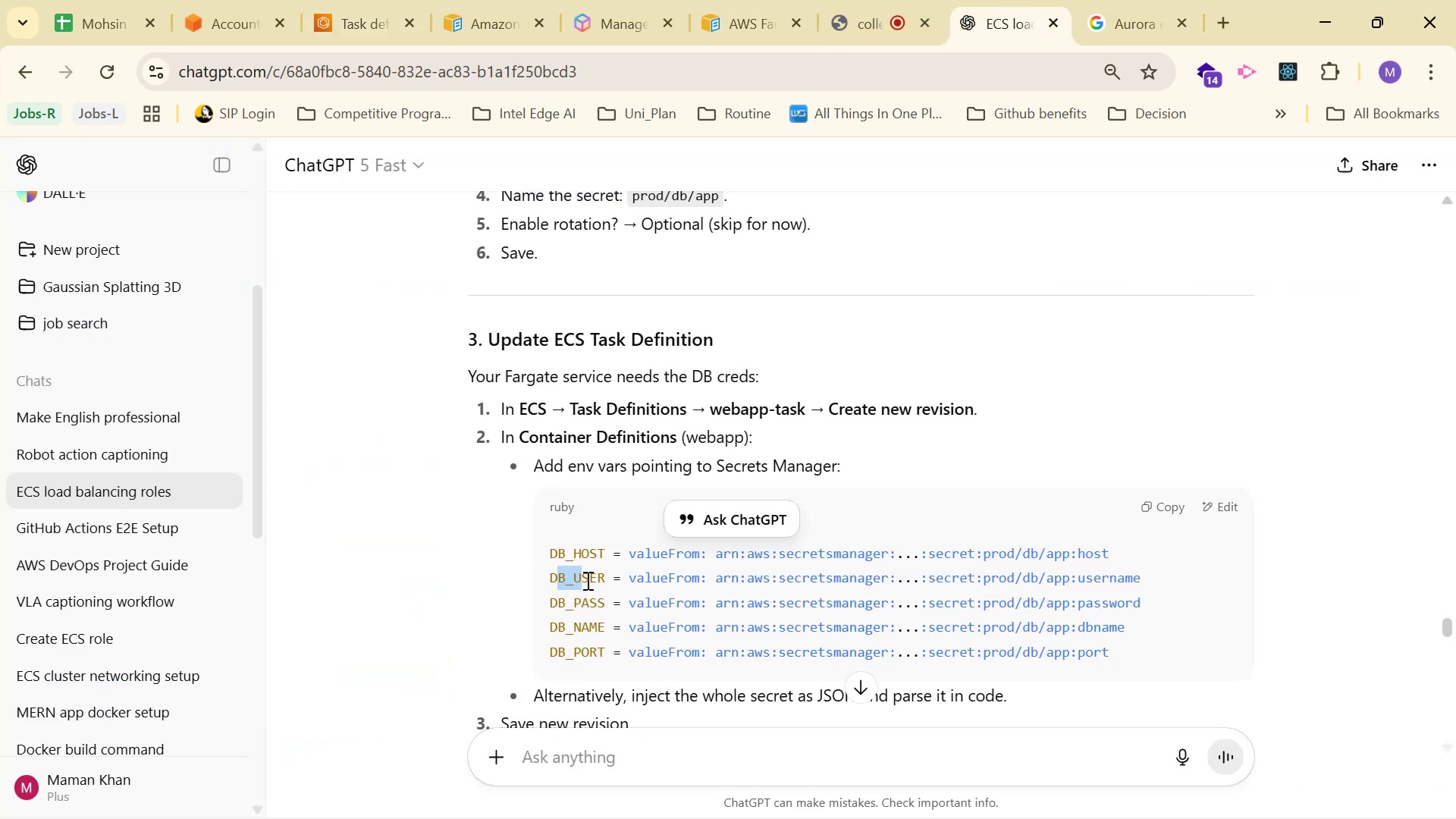 
left_click([548, 600])
 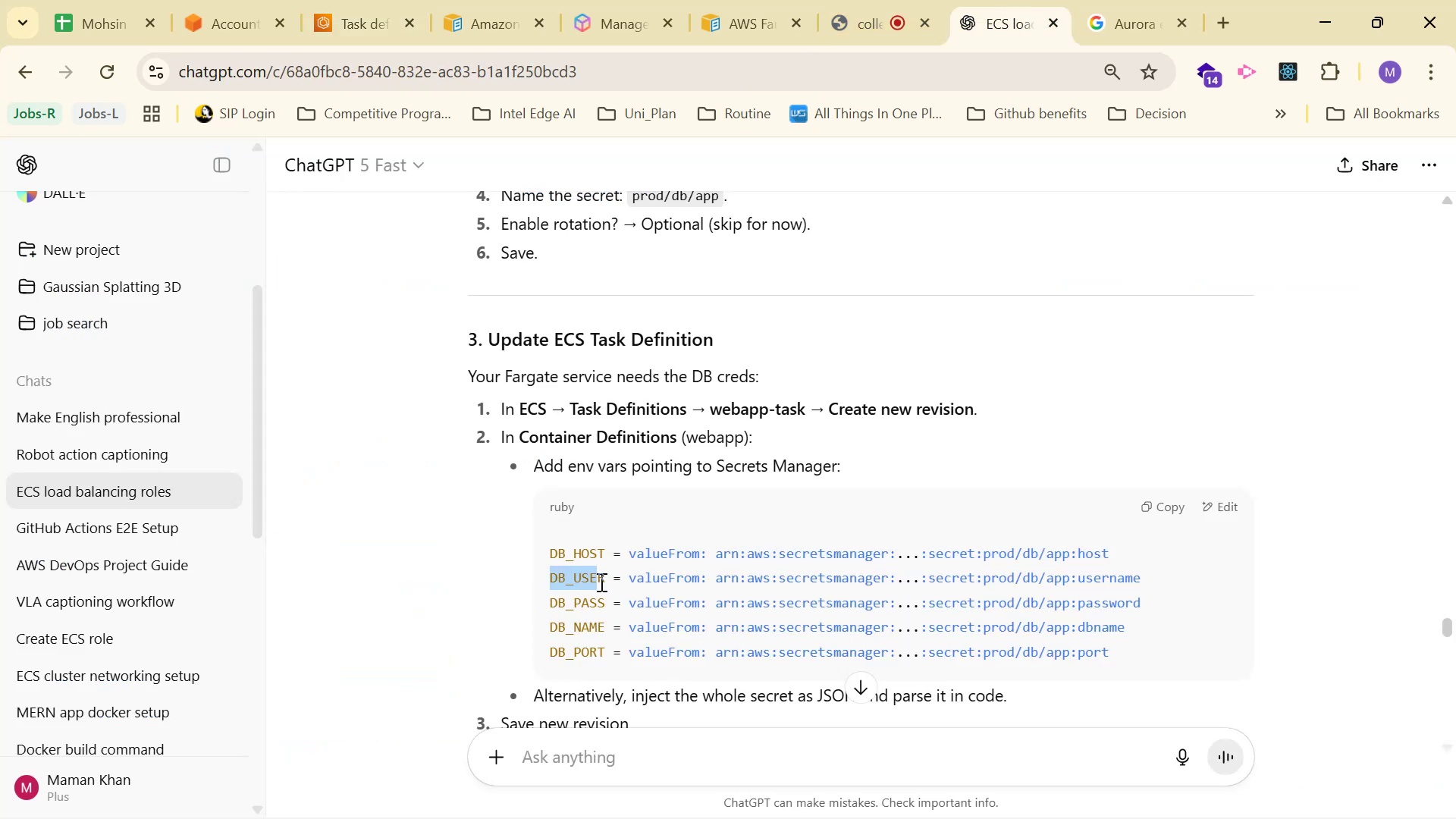 
key(Control+C)
 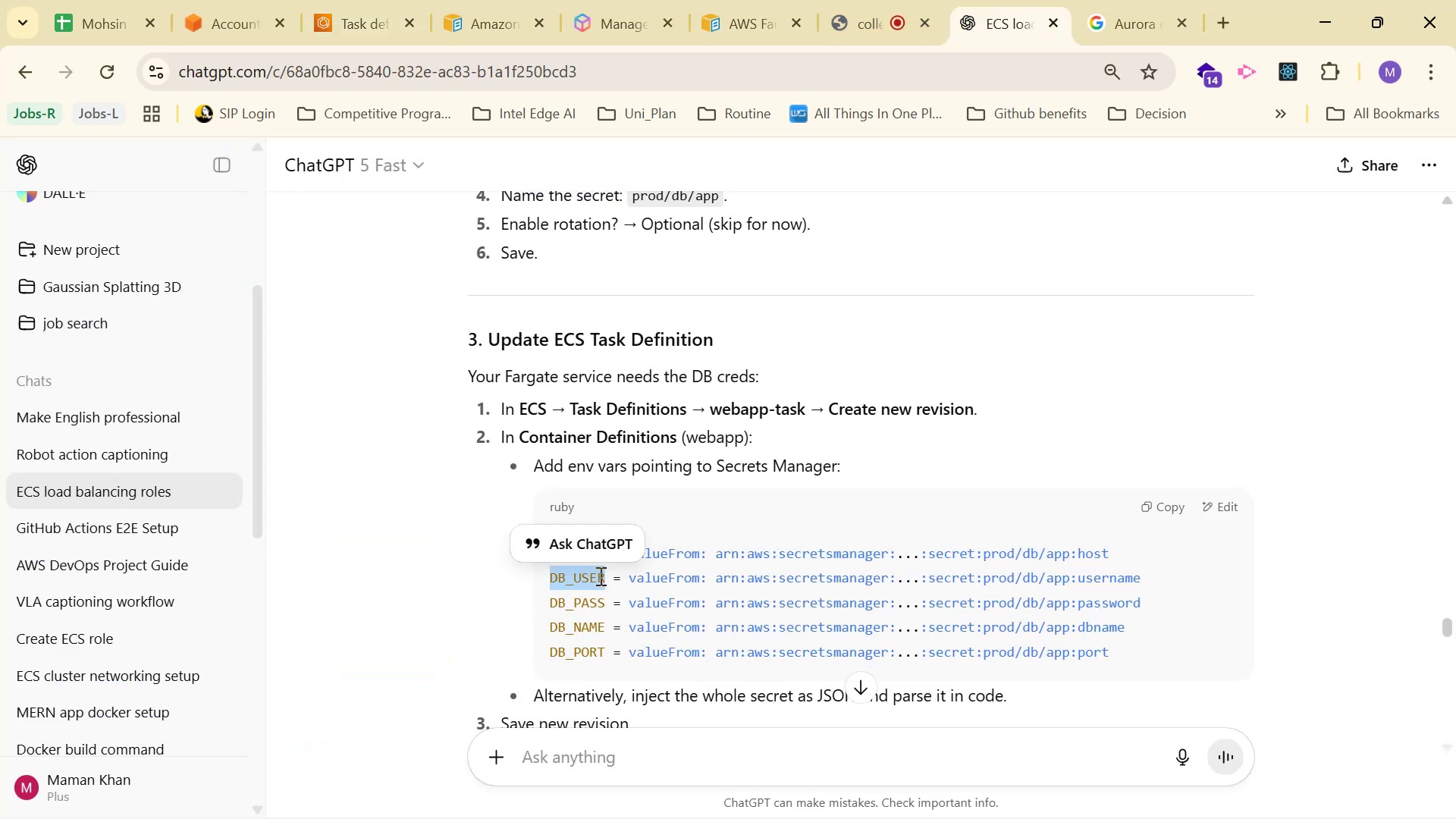 
key(Control+C)
 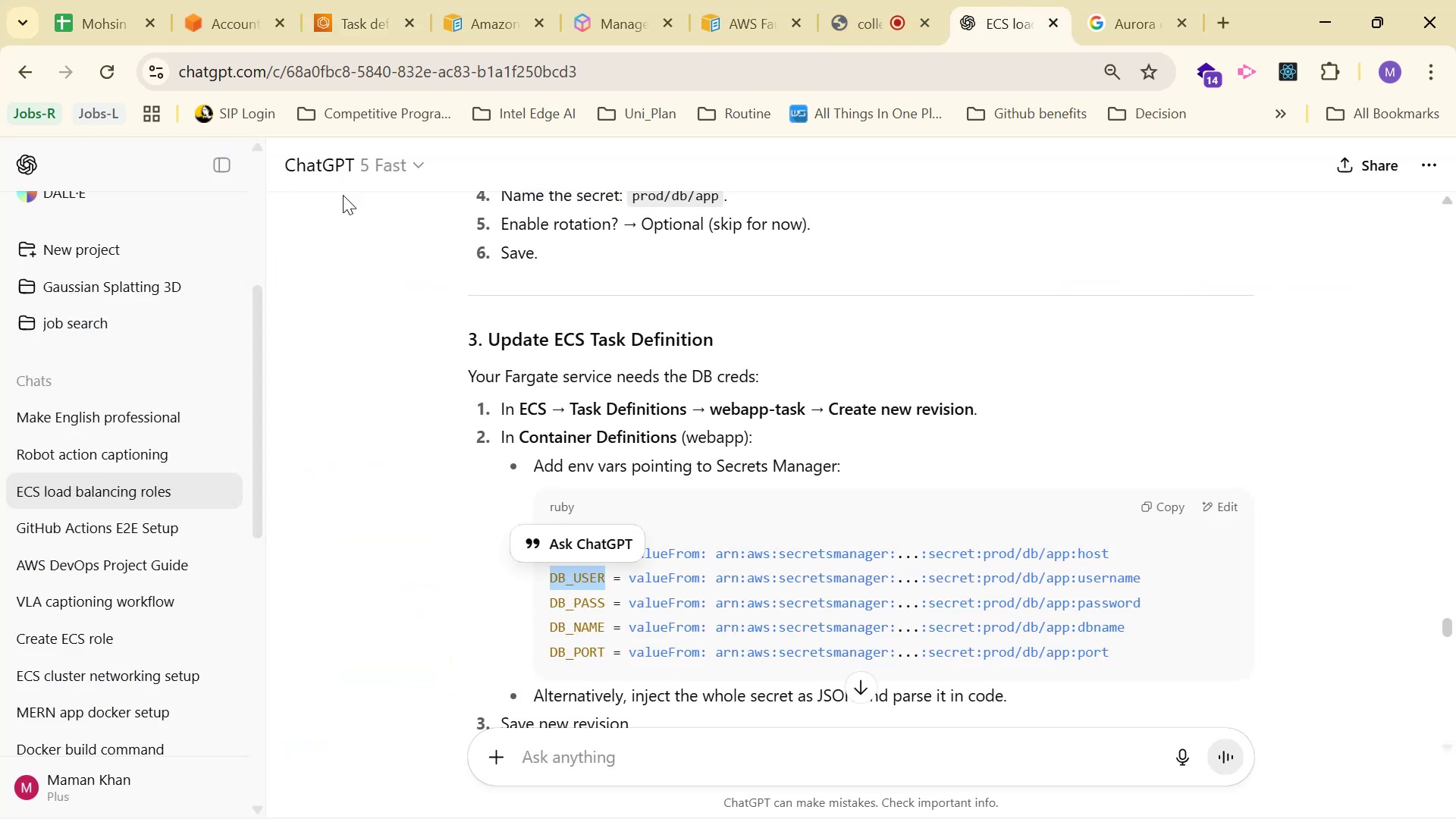 
key(Control+C)
 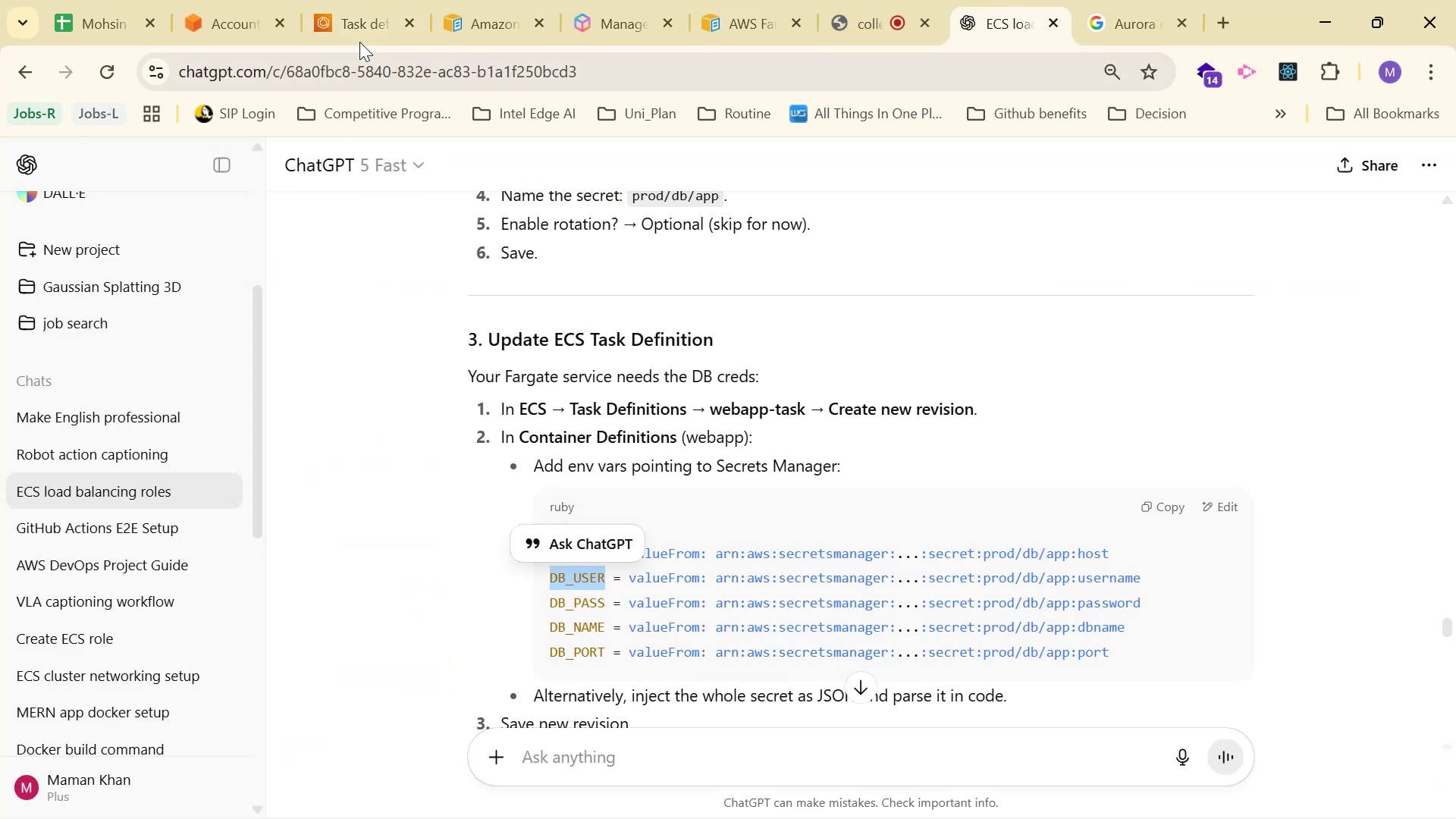 
left_click([360, 27])
 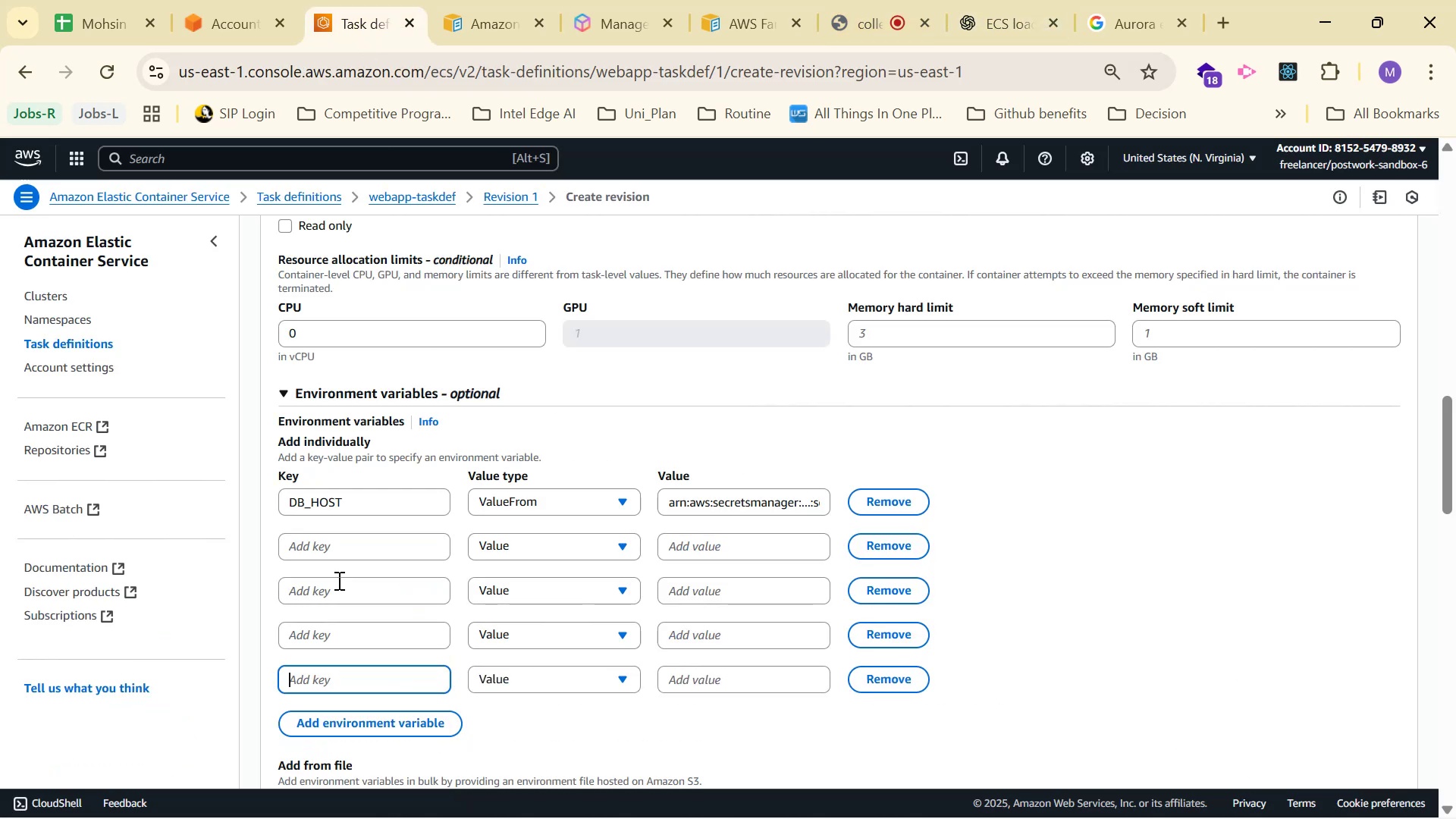 
key(Control+V)
 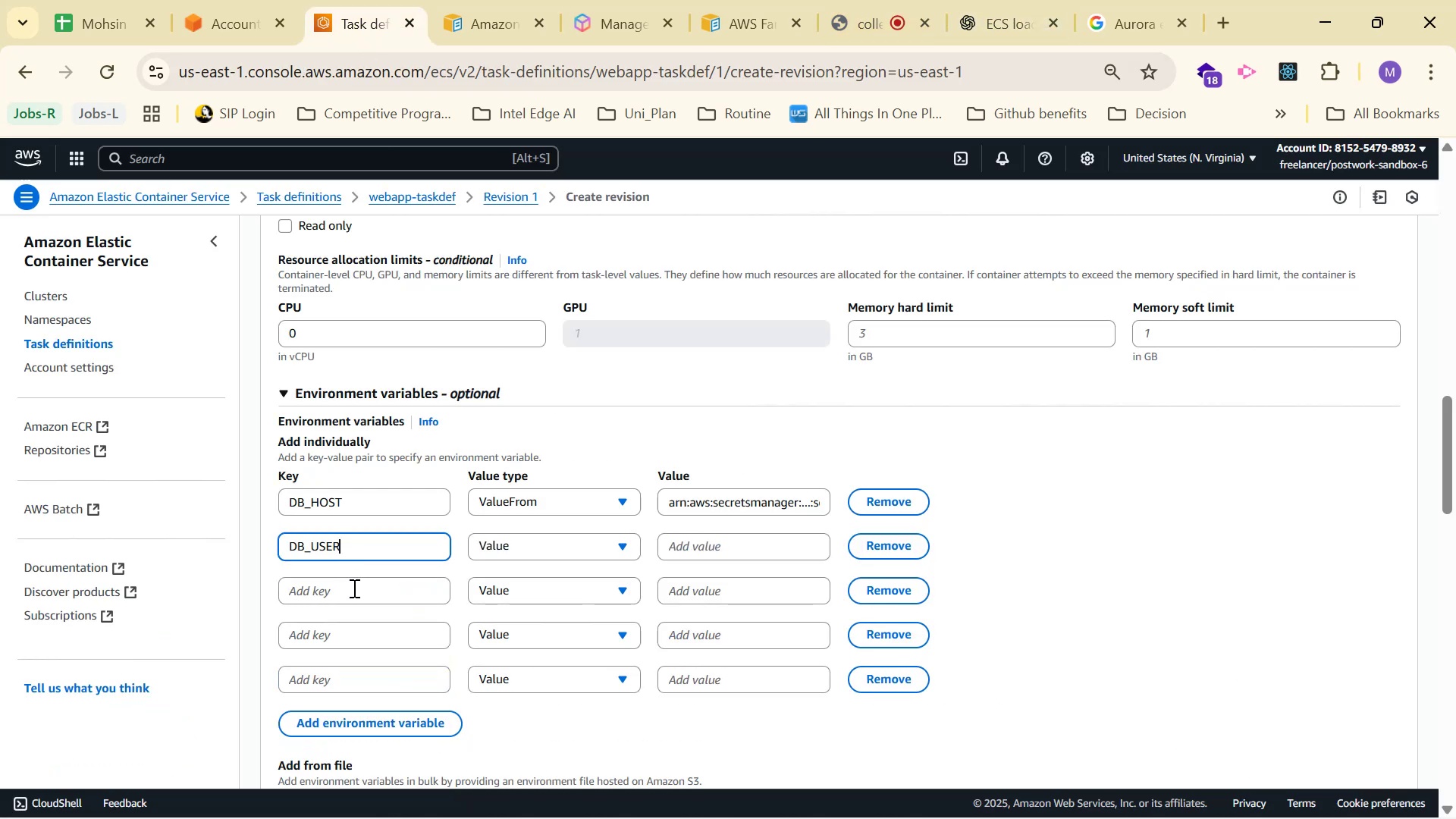 
left_click([354, 589])
 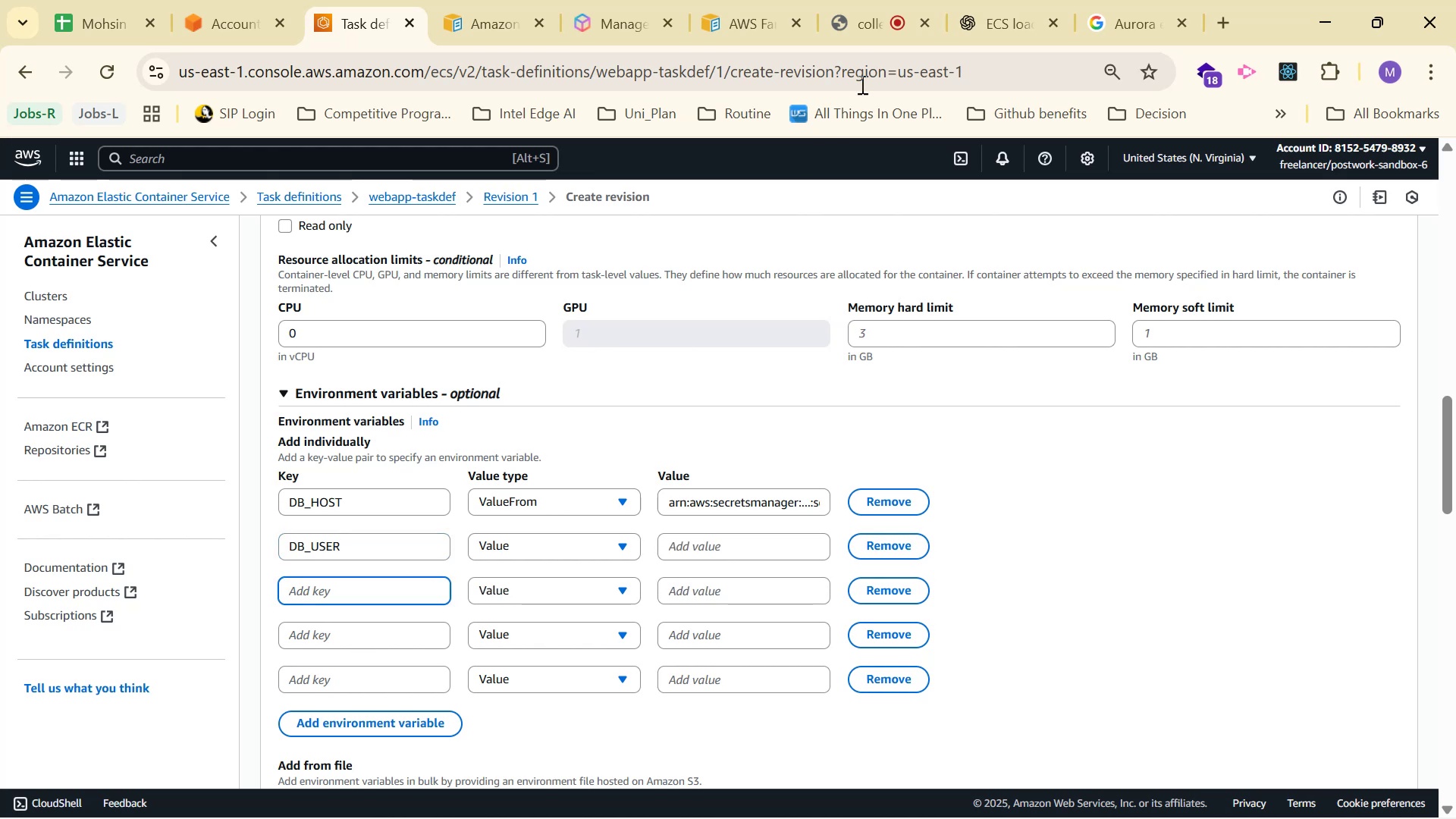 
left_click([993, 22])
 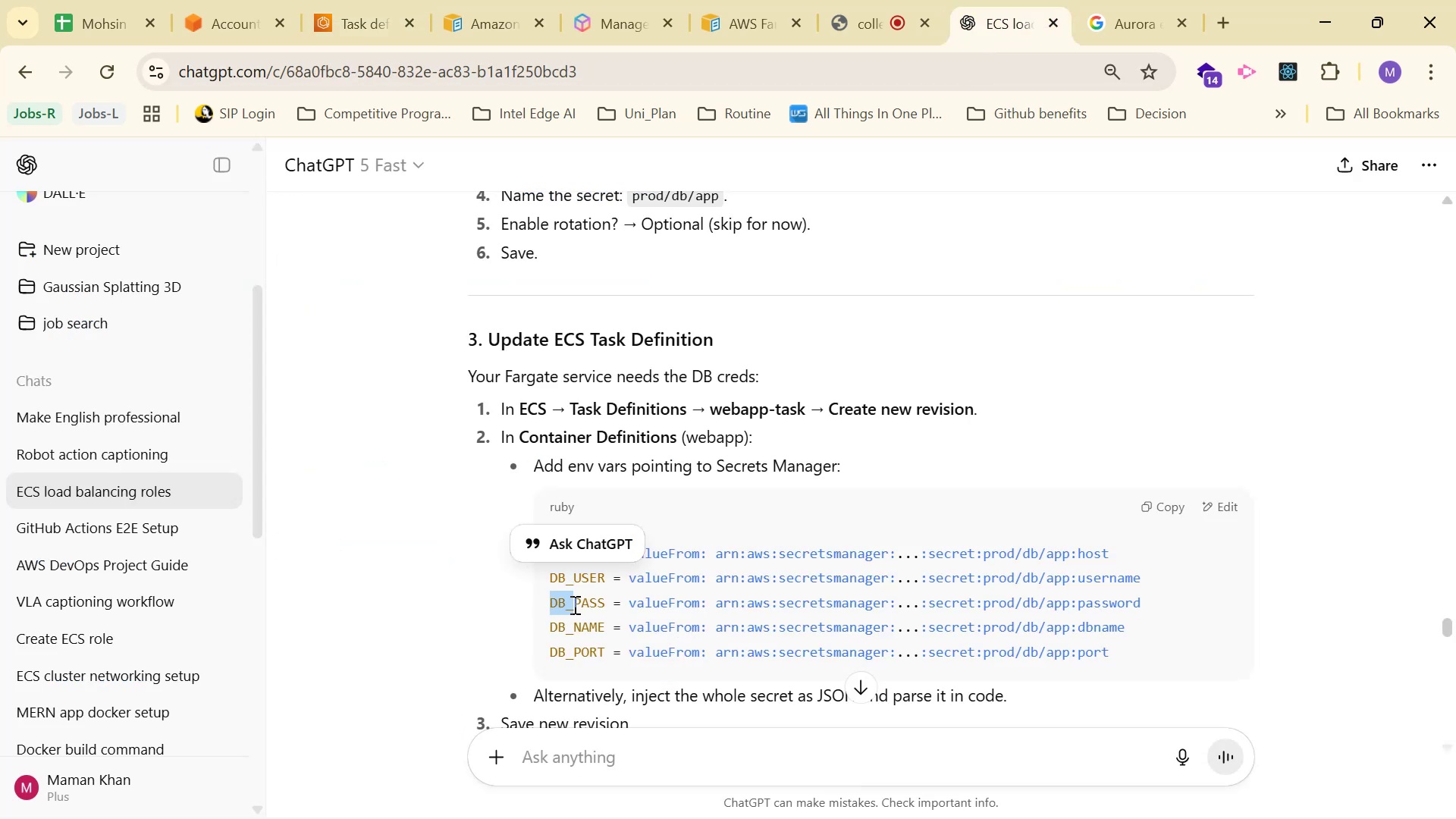 
left_click([557, 607])
 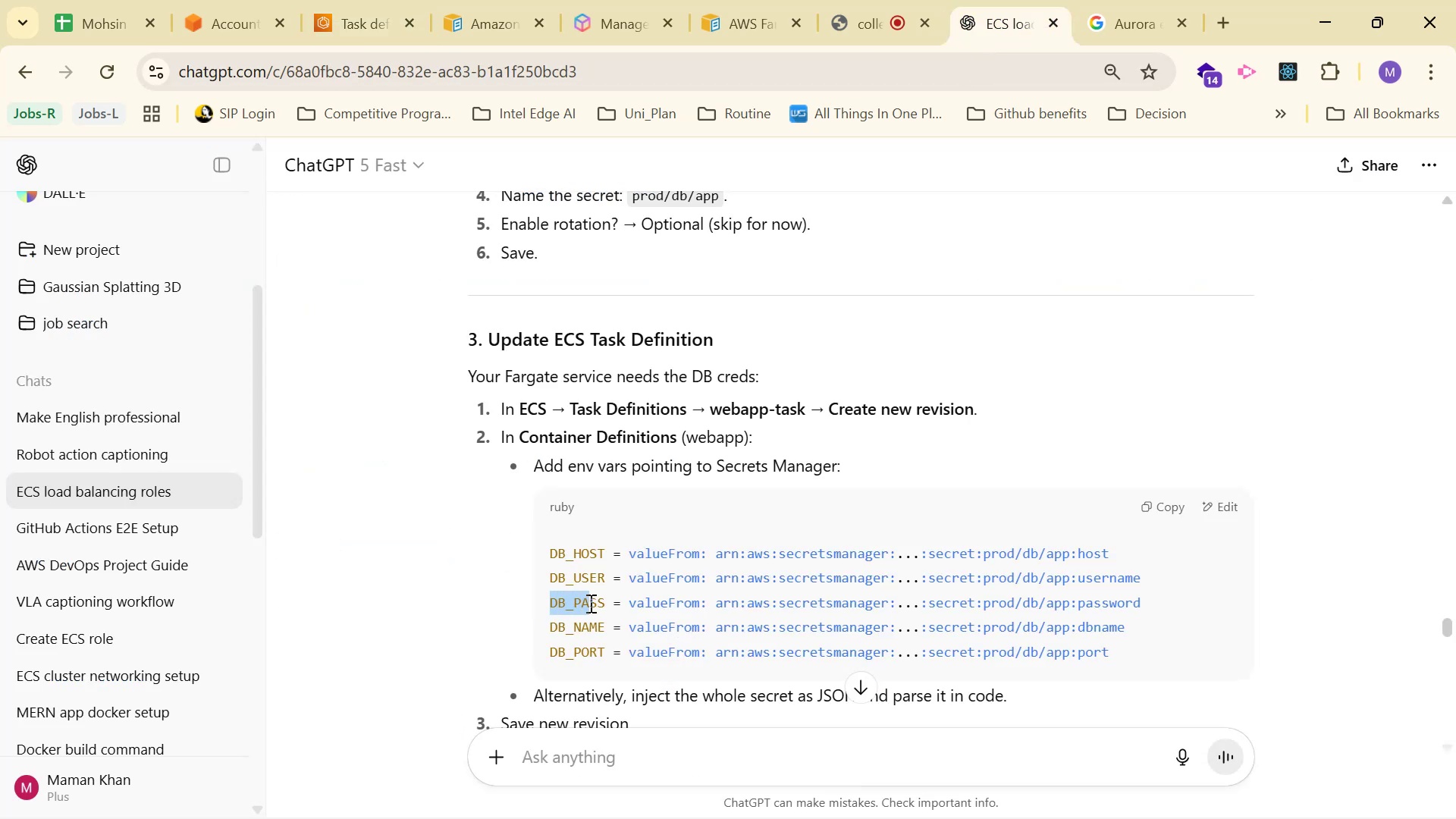 
key(Control+C)
 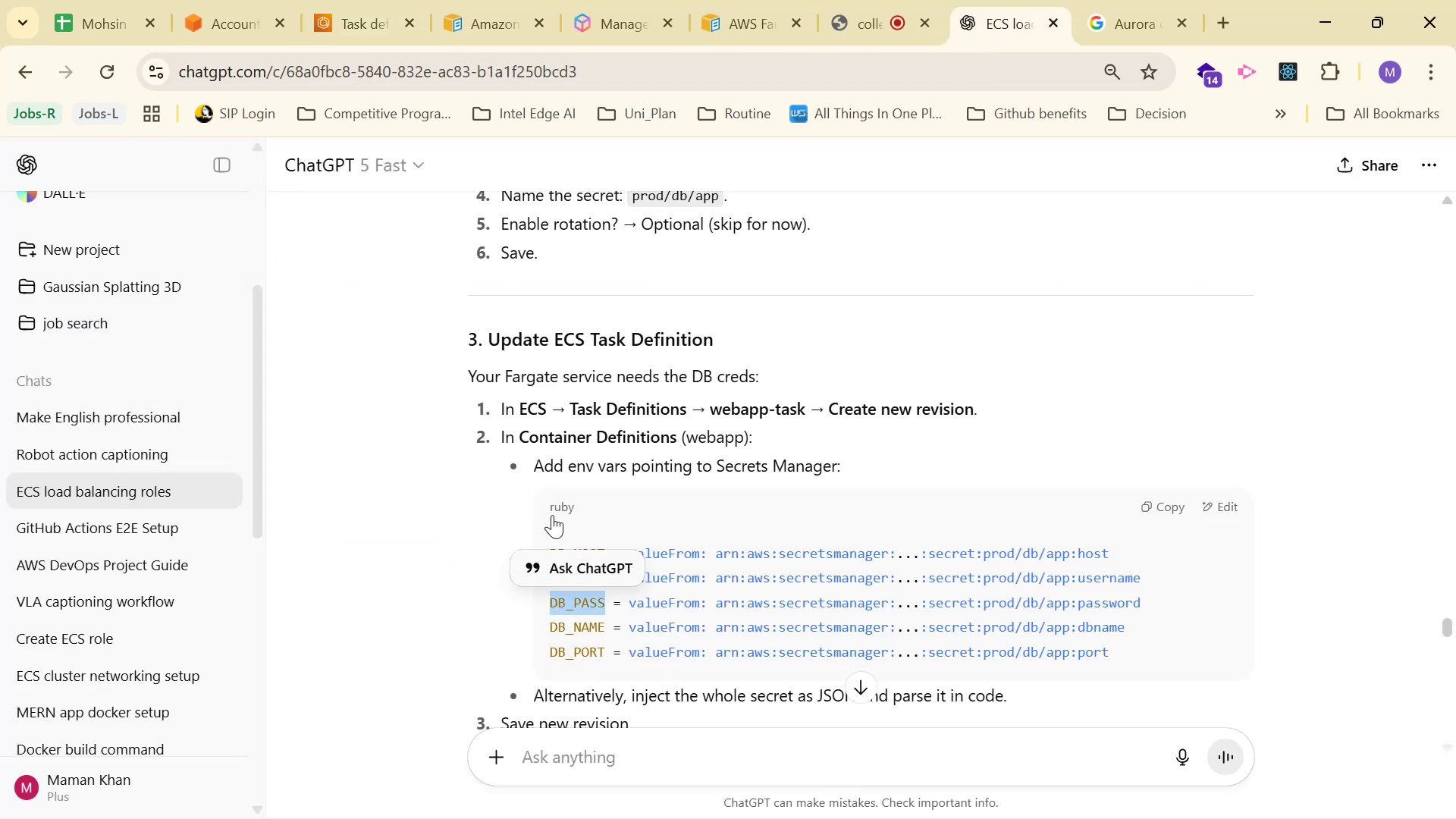 
key(Control+C)
 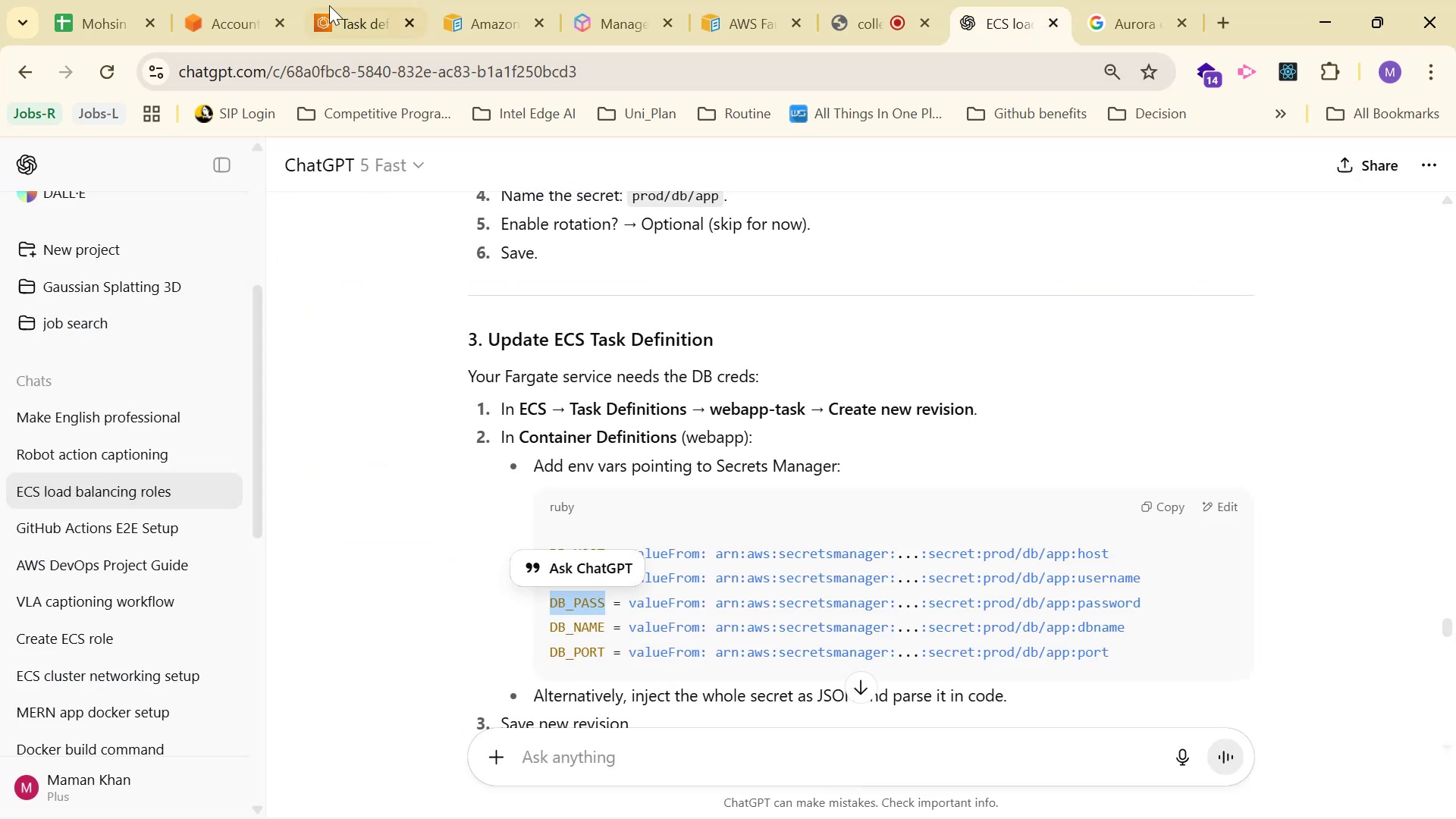 
left_click([356, 0])
 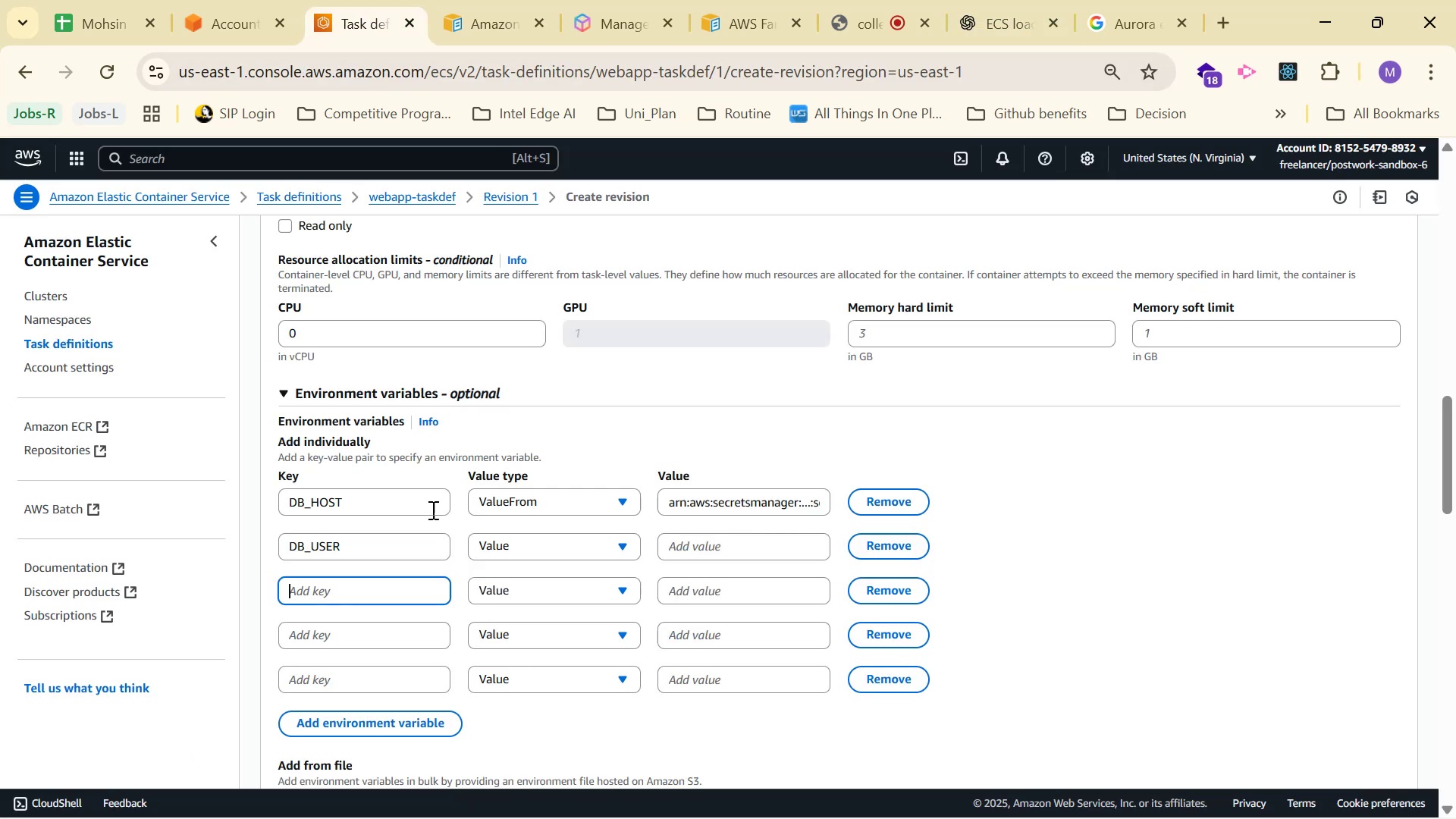 
key(Control+V)
 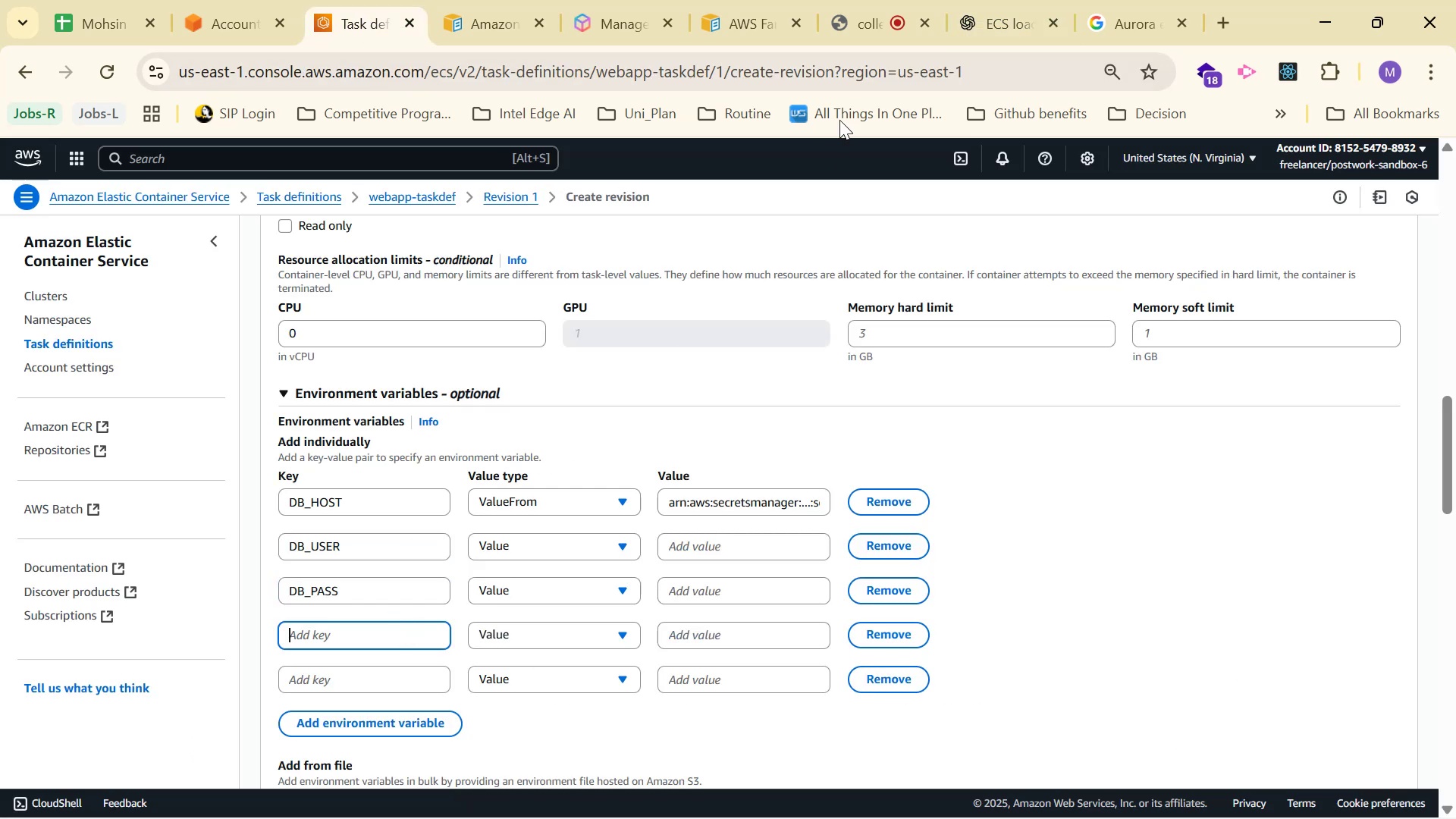 
left_click([990, 20])
 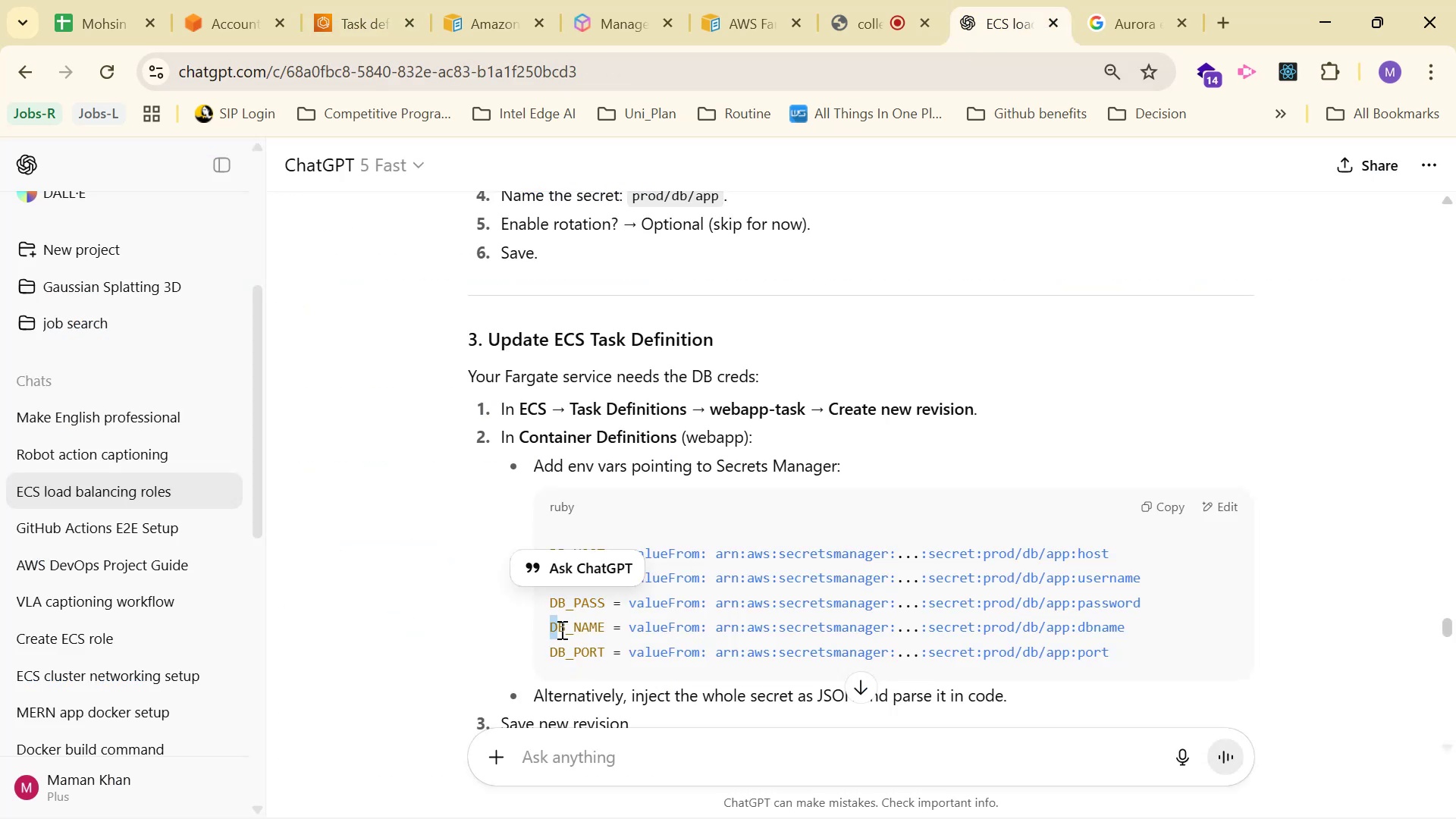 
key(Control+ControlLeft)
 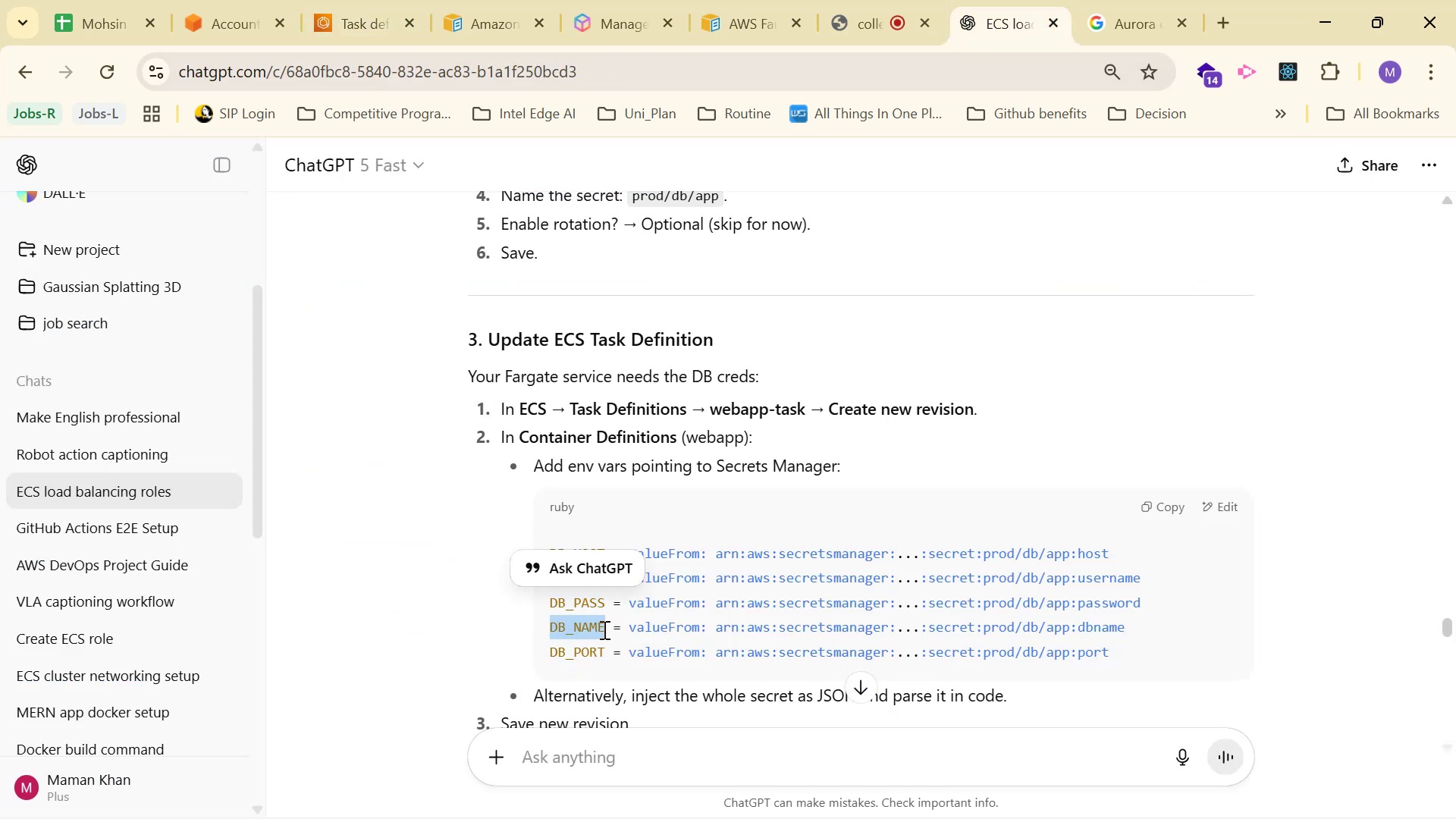 
key(Control+C)
 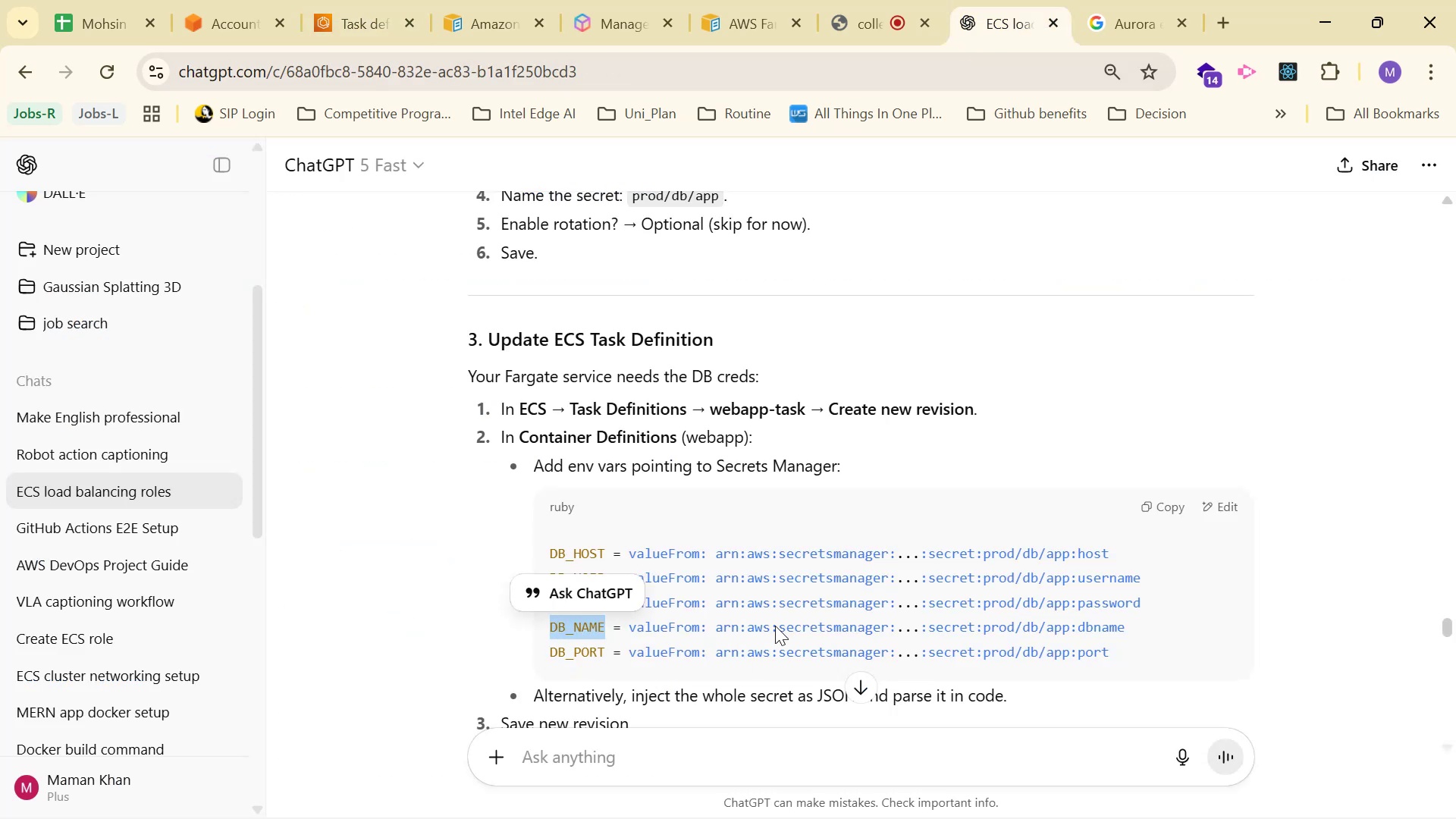 
key(Control+C)
 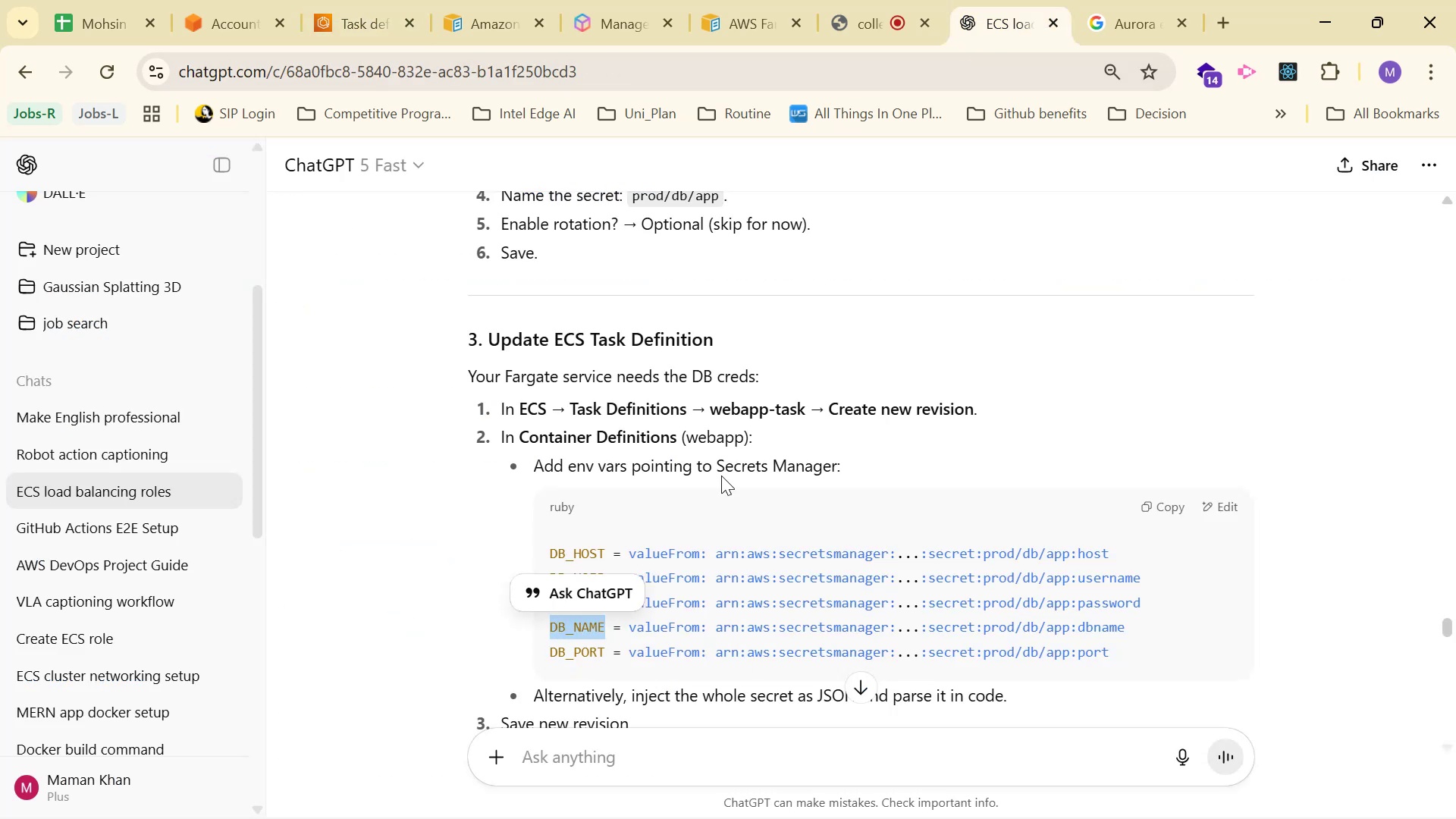 
key(Control+C)
 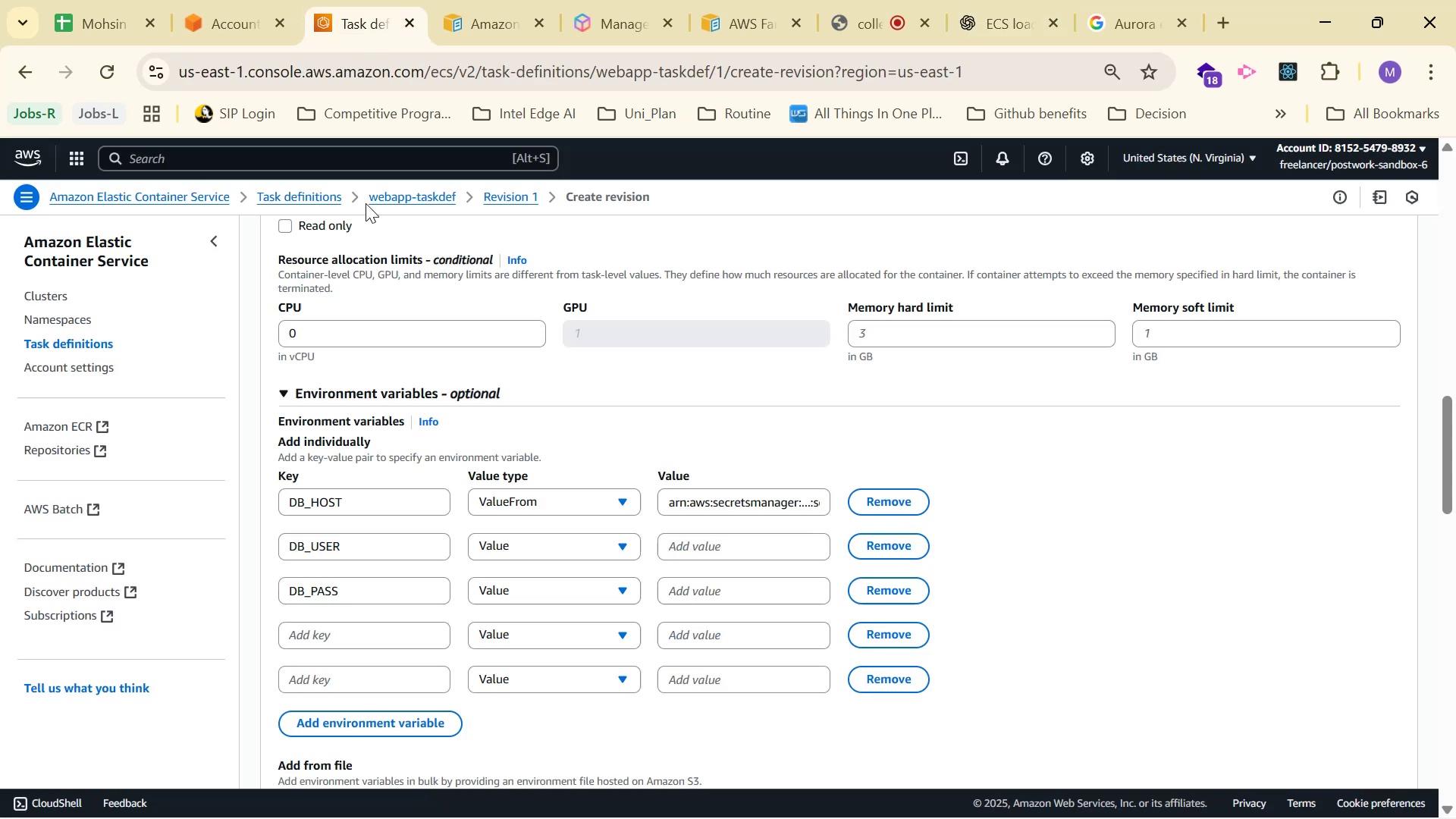 
key(Control+V)
 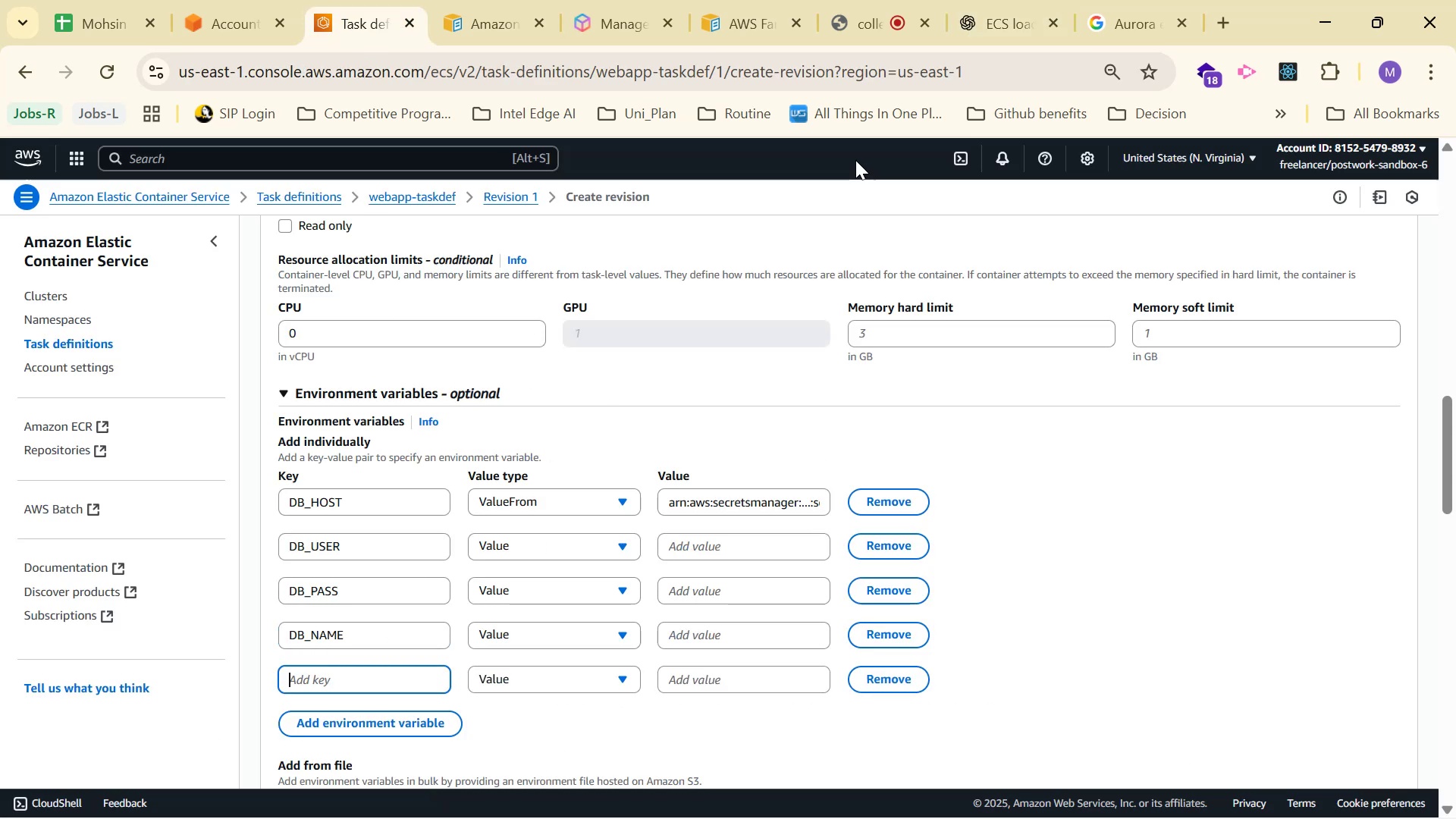 
left_click([980, 31])
 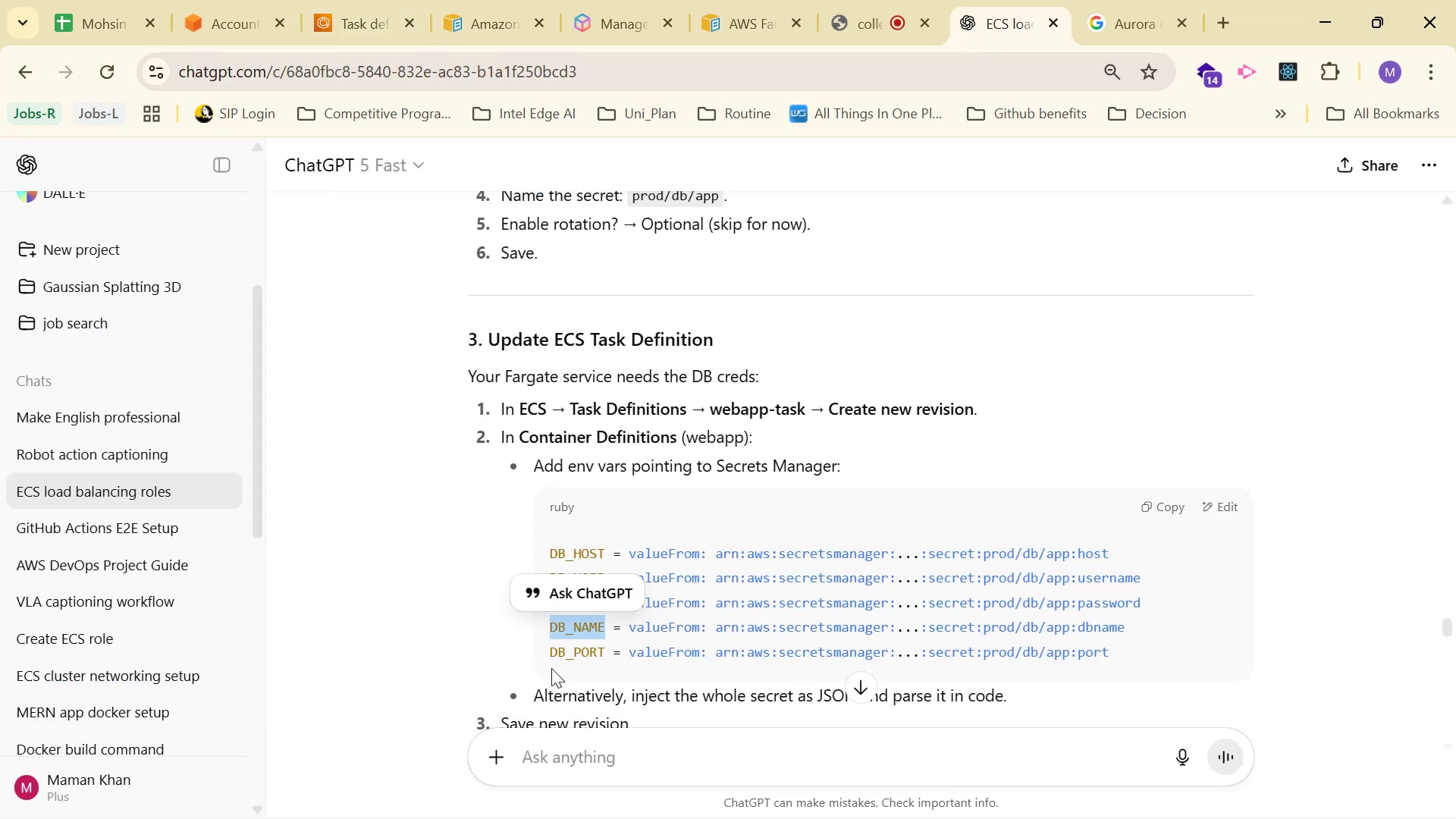 
left_click([548, 658])
 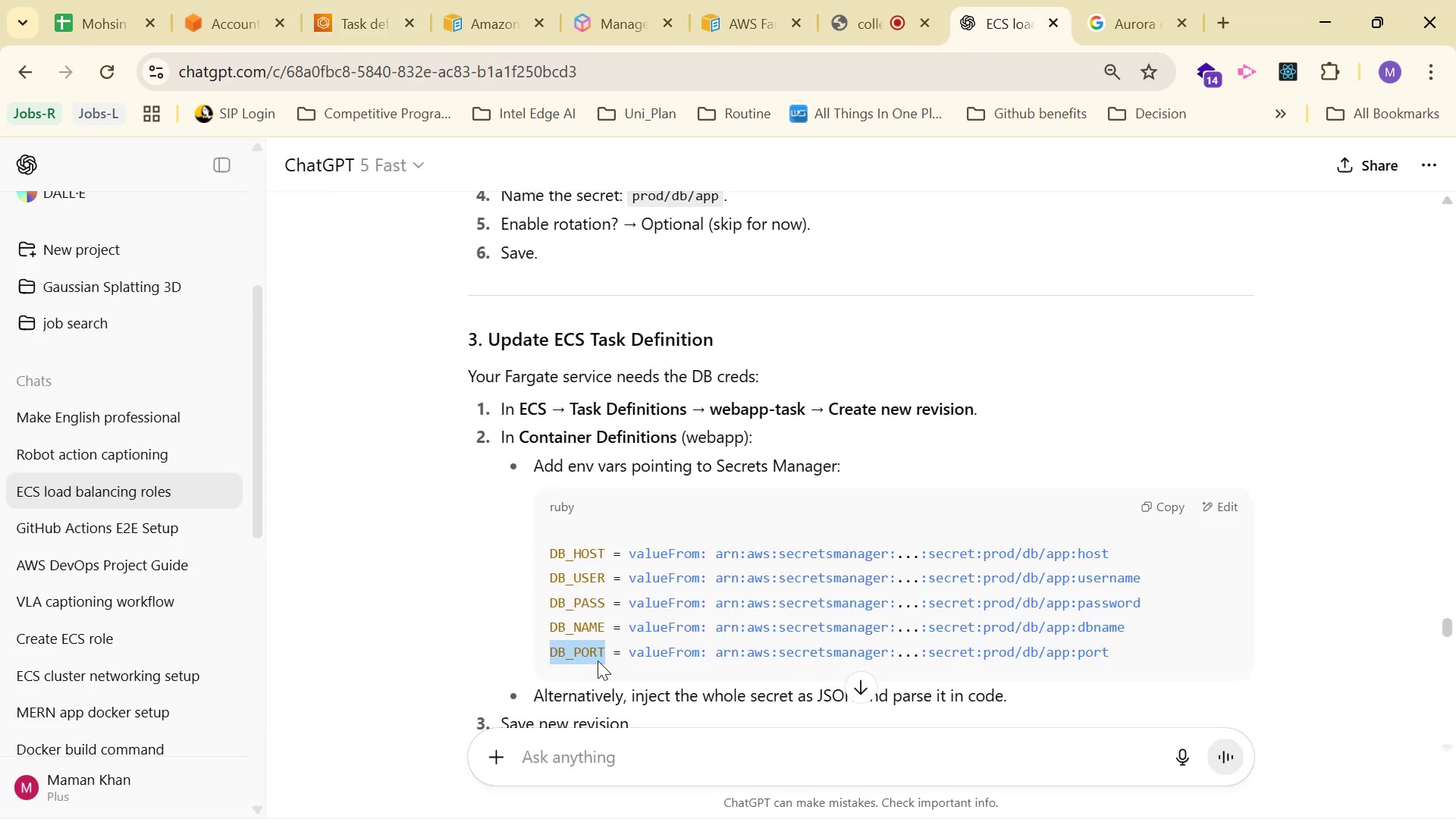 
hold_key(key=ControlLeft, duration=0.48)
 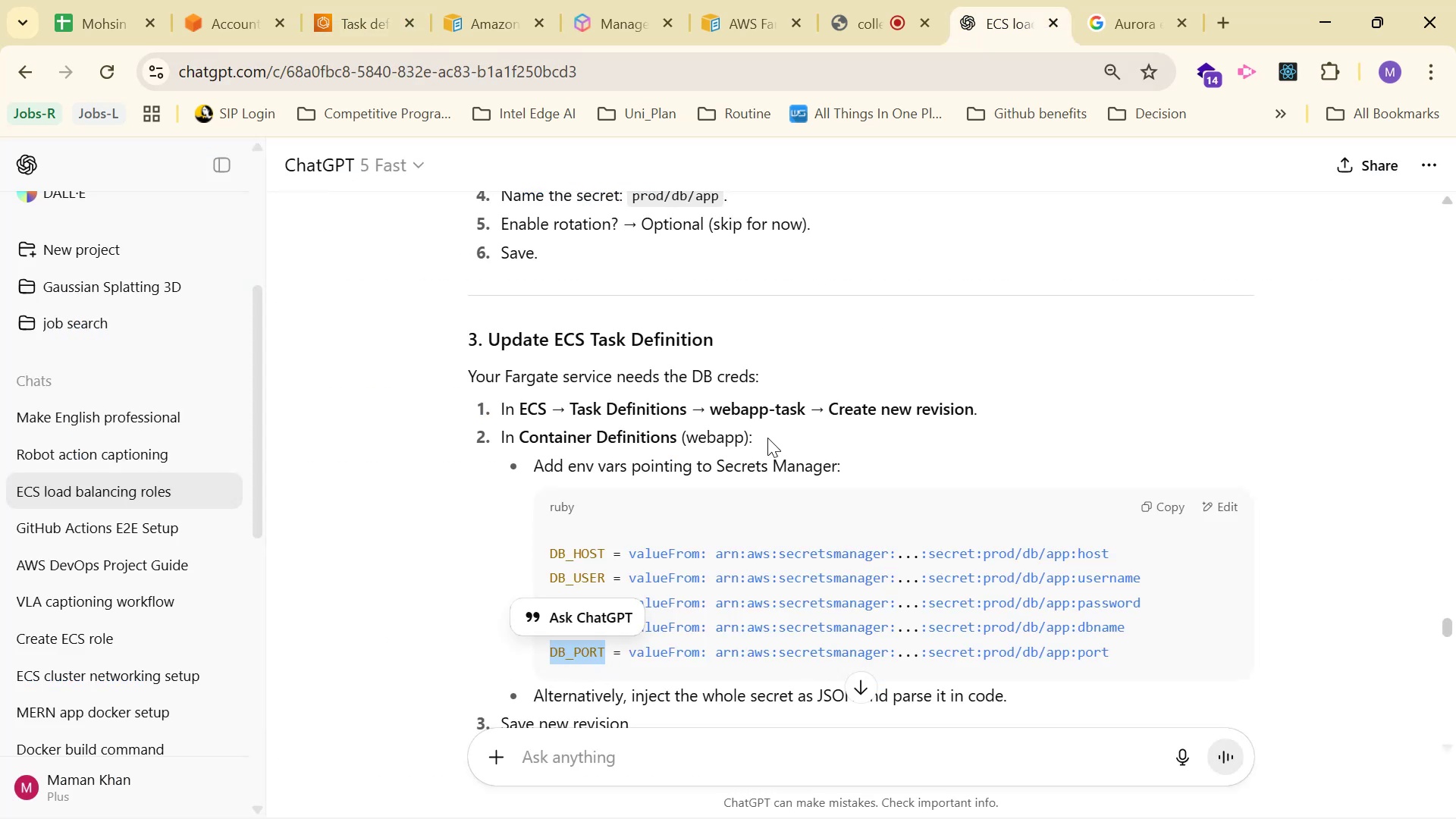 
scroll: coordinate [811, 419], scroll_direction: down, amount: 1.0
 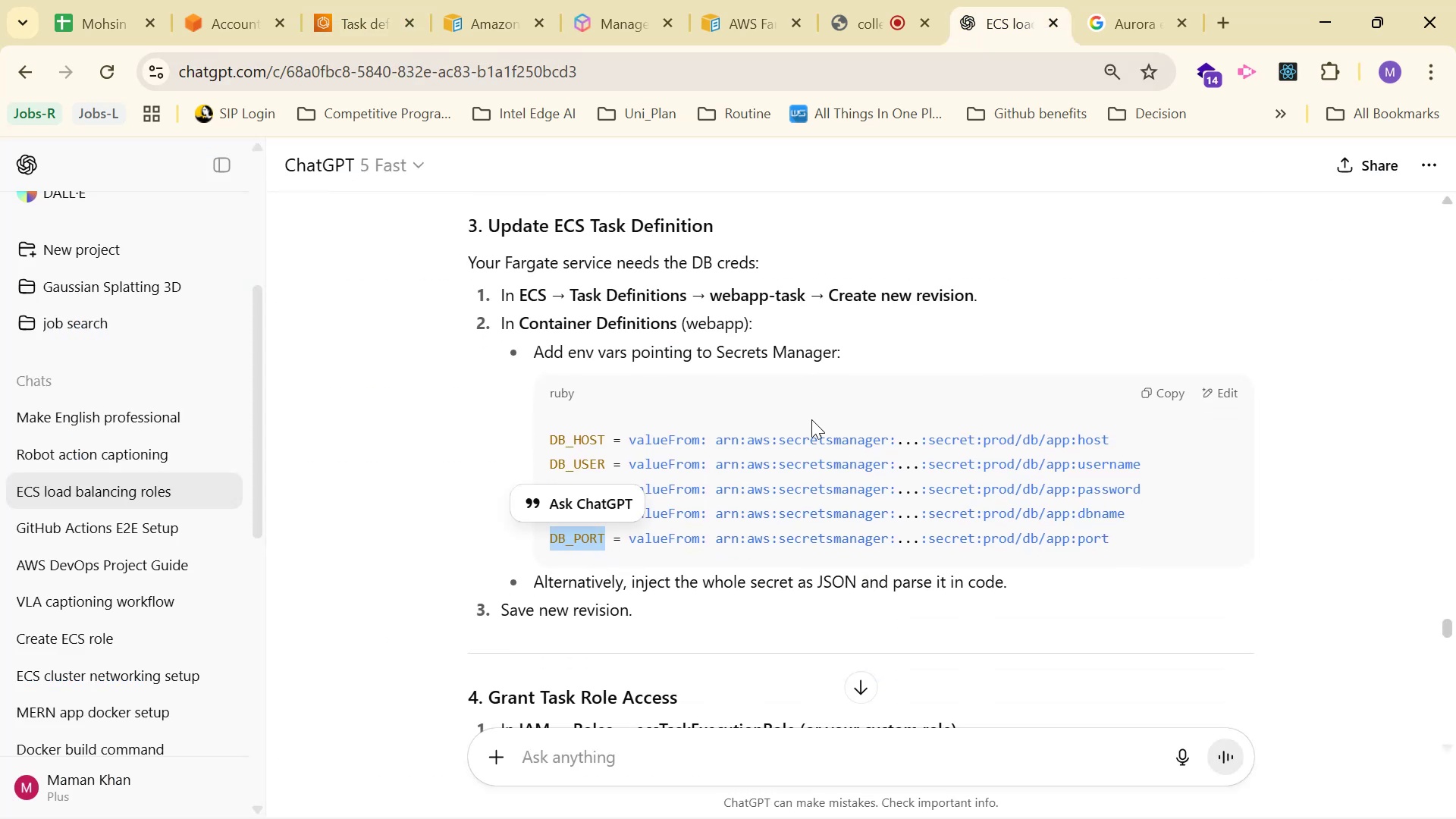 
key(Control+C)
 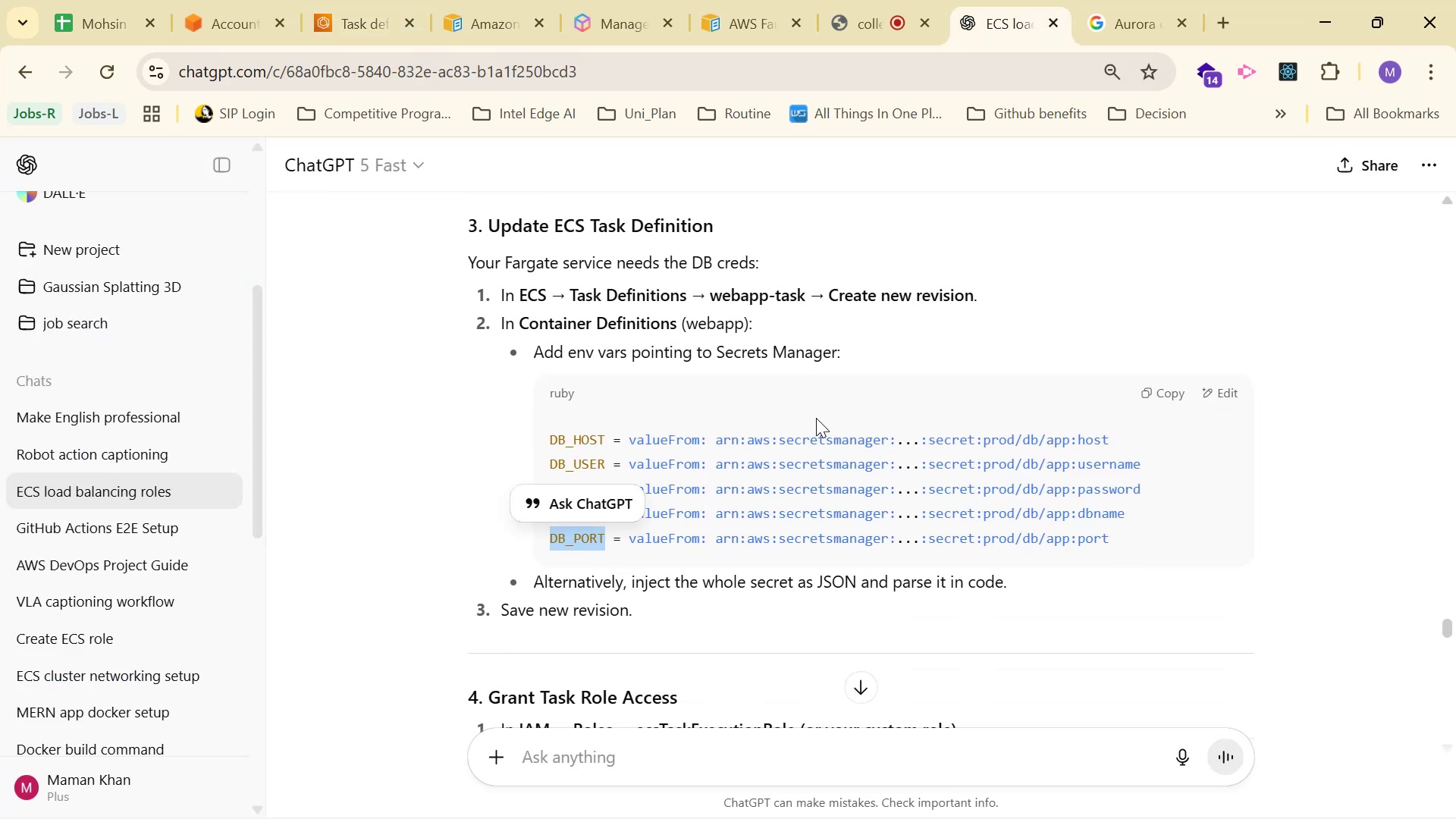 
key(Control+C)
 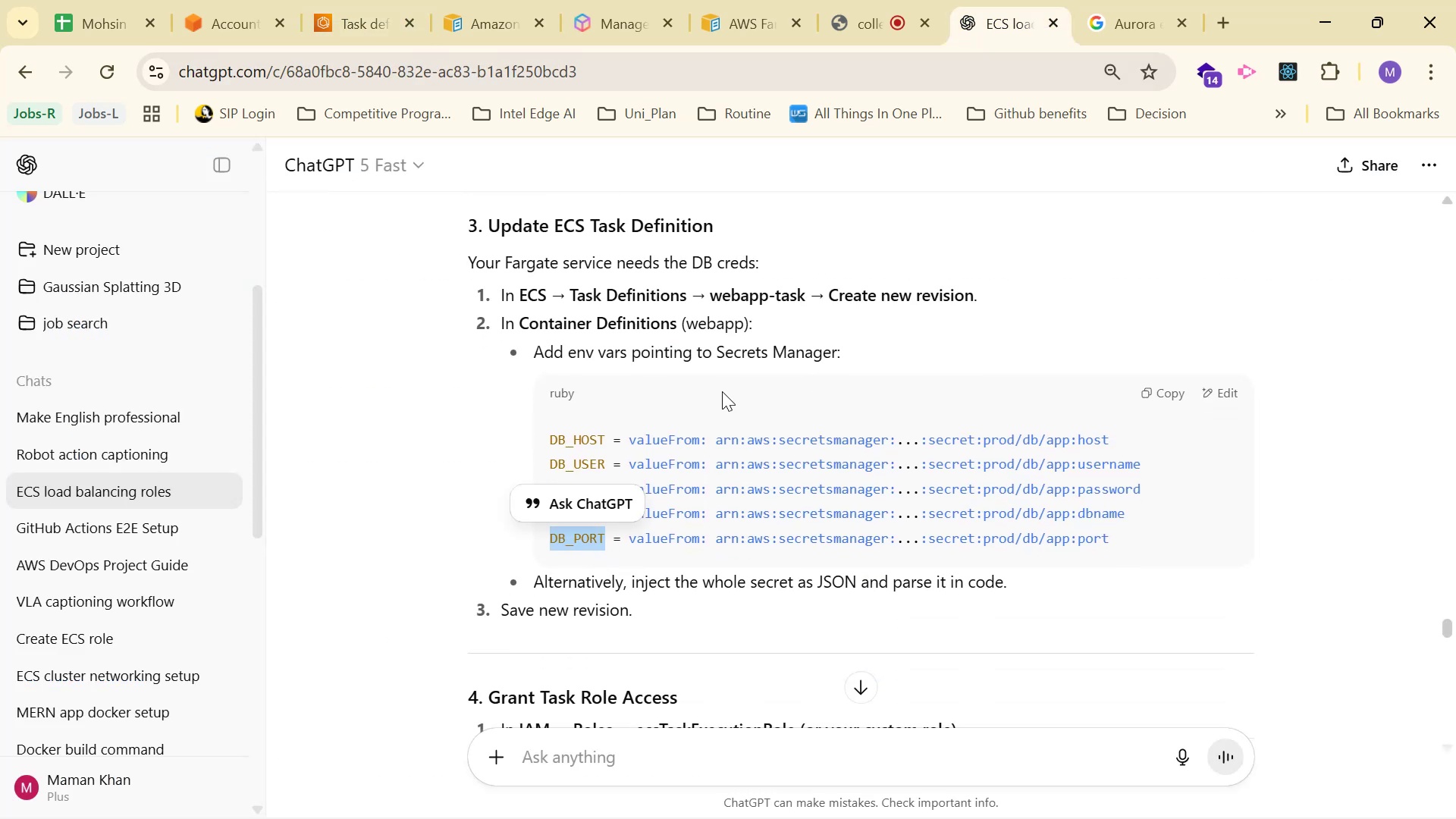 
key(Control+C)
 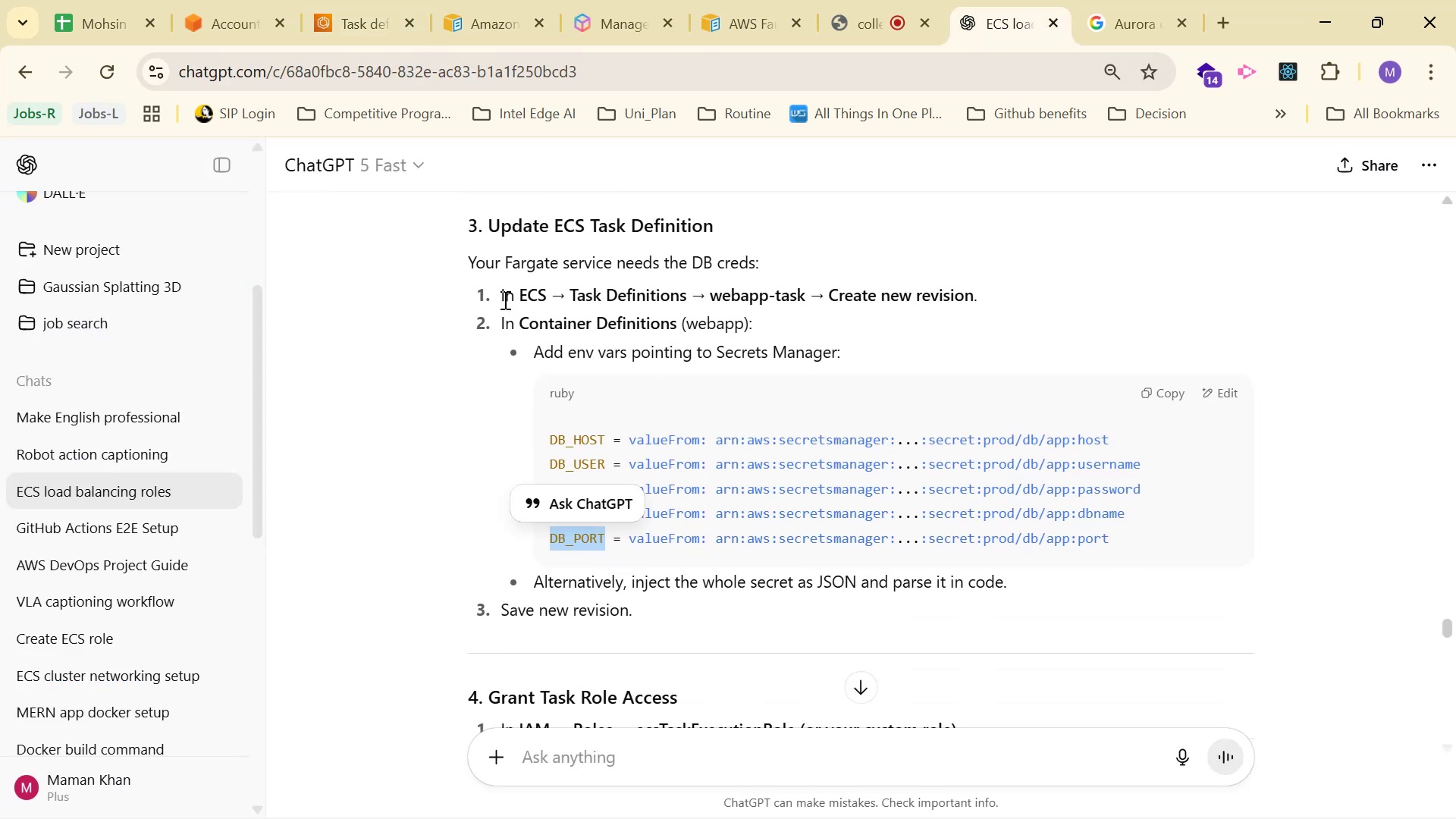 
key(Control+C)
 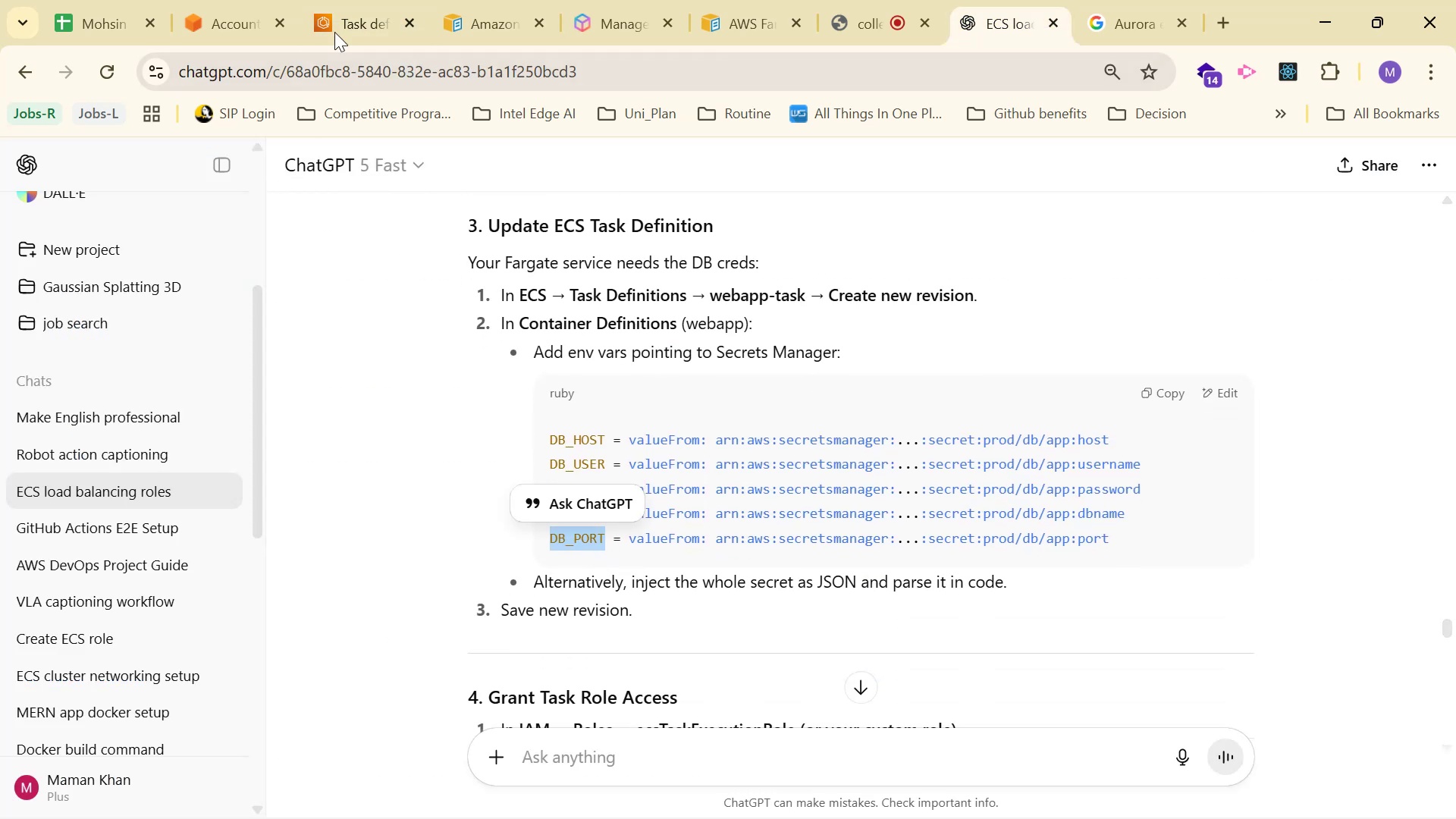 
left_click([345, 17])
 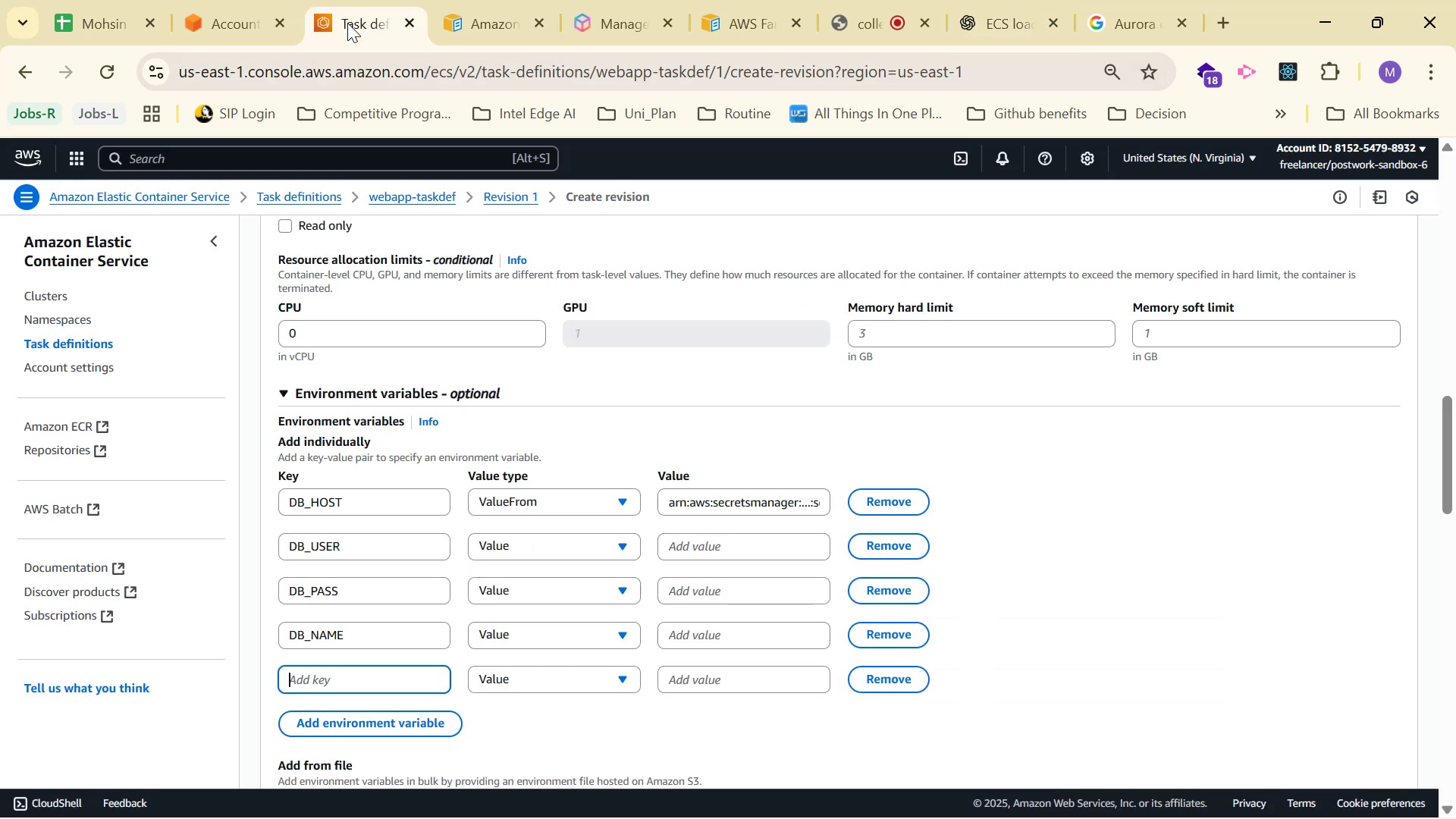 
key(Control+V)
 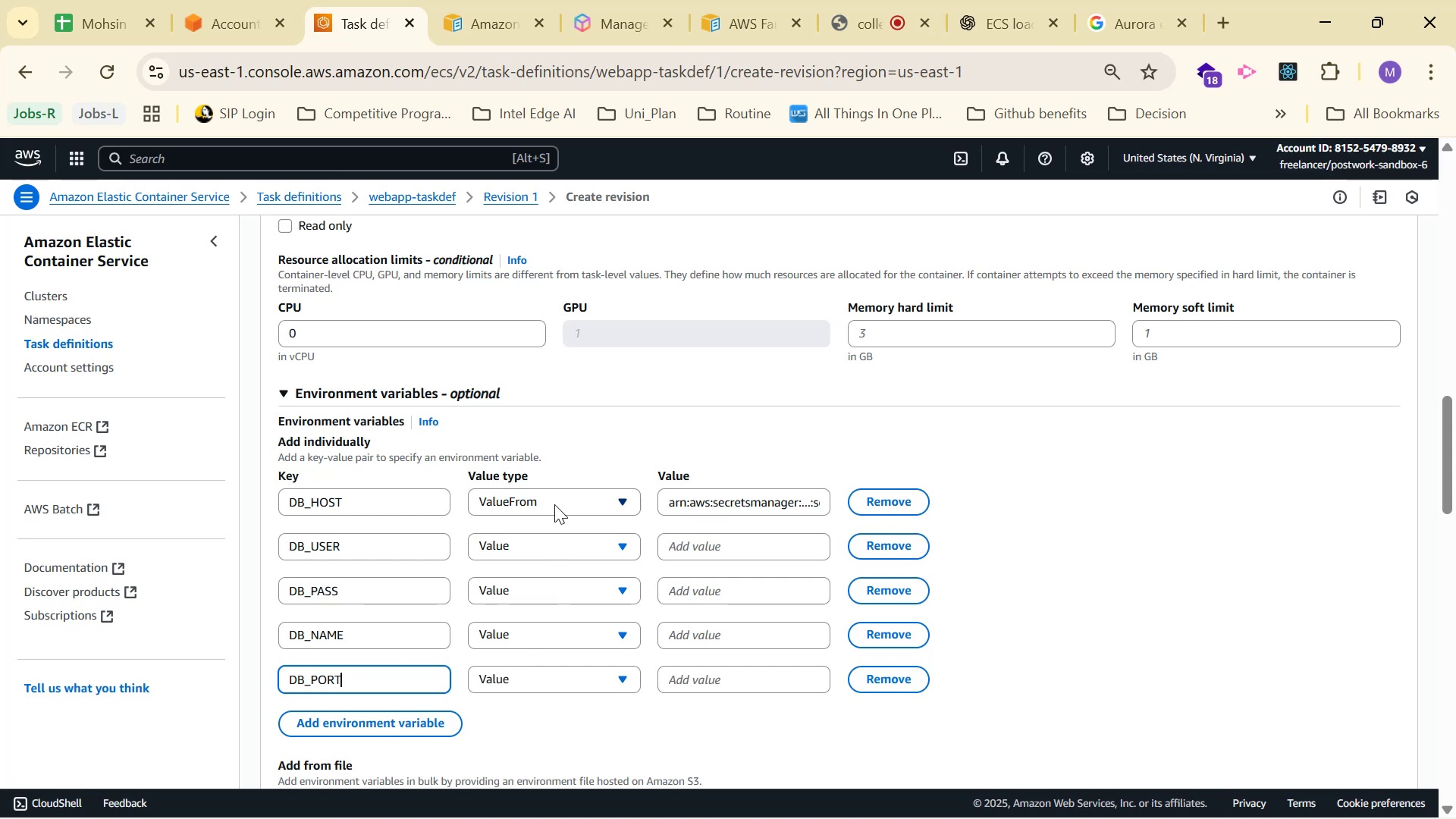 
double_click([553, 548])
 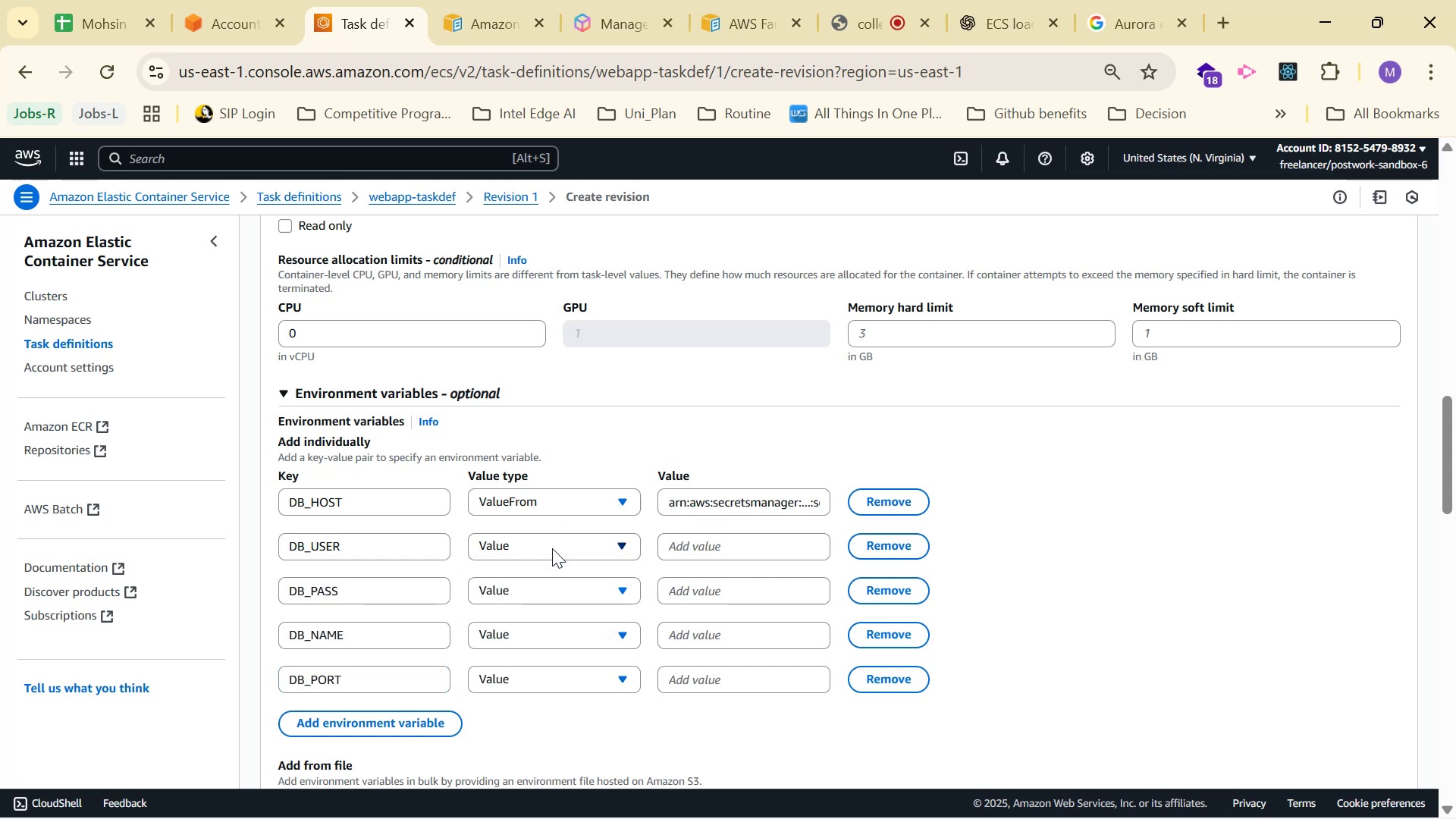 
triple_click([552, 548])
 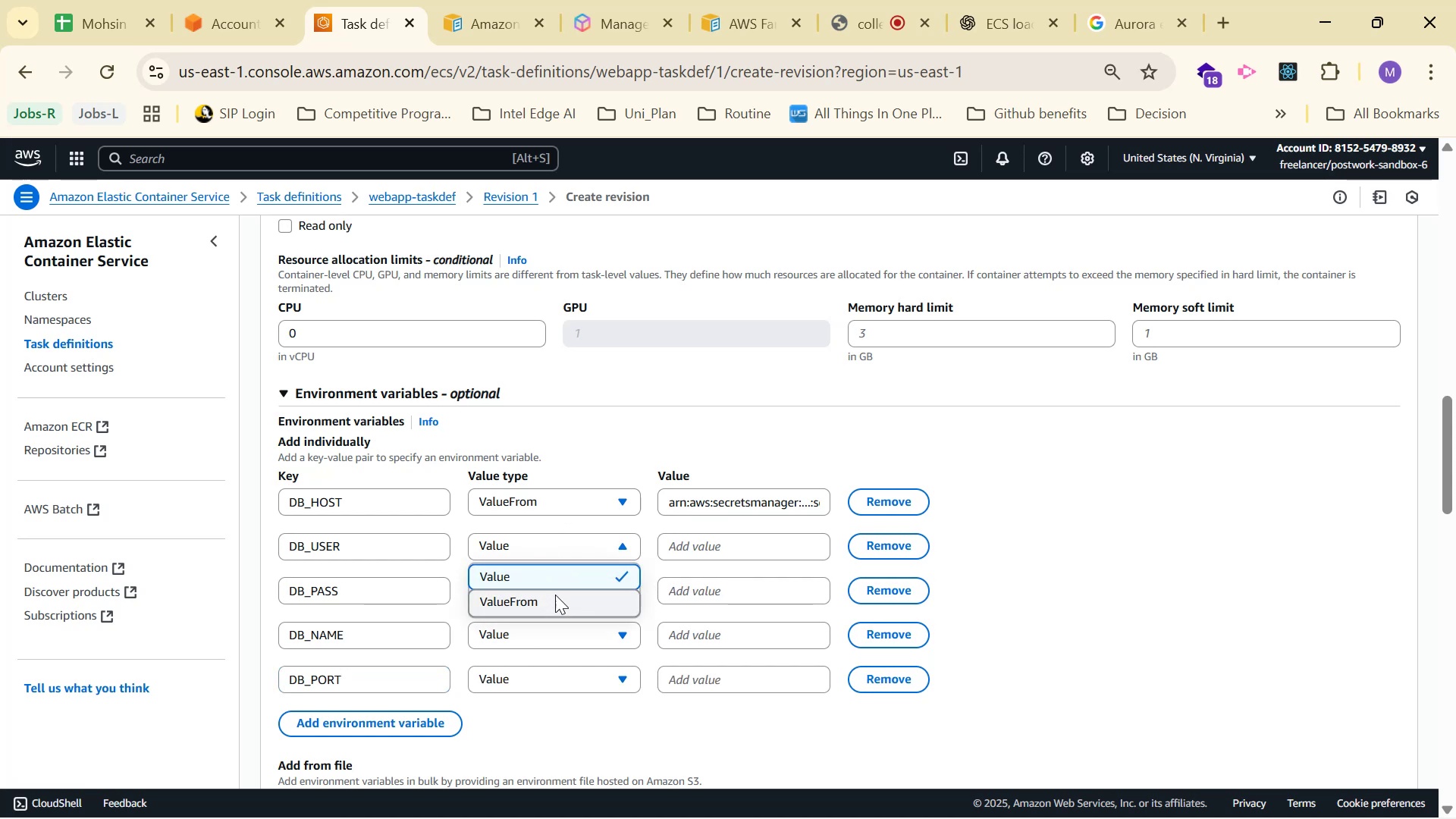 
triple_click([555, 595])
 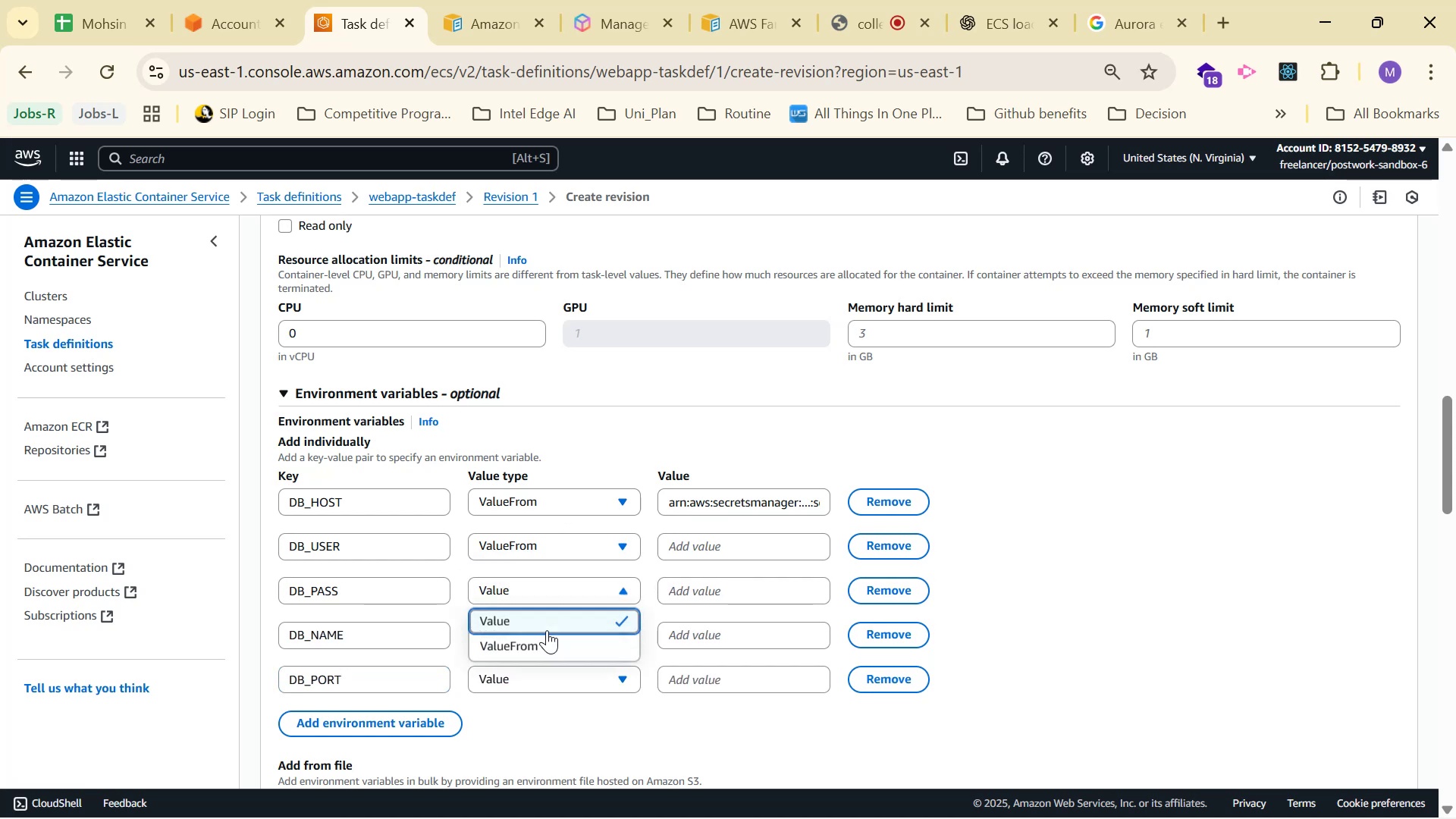 
triple_click([544, 645])
 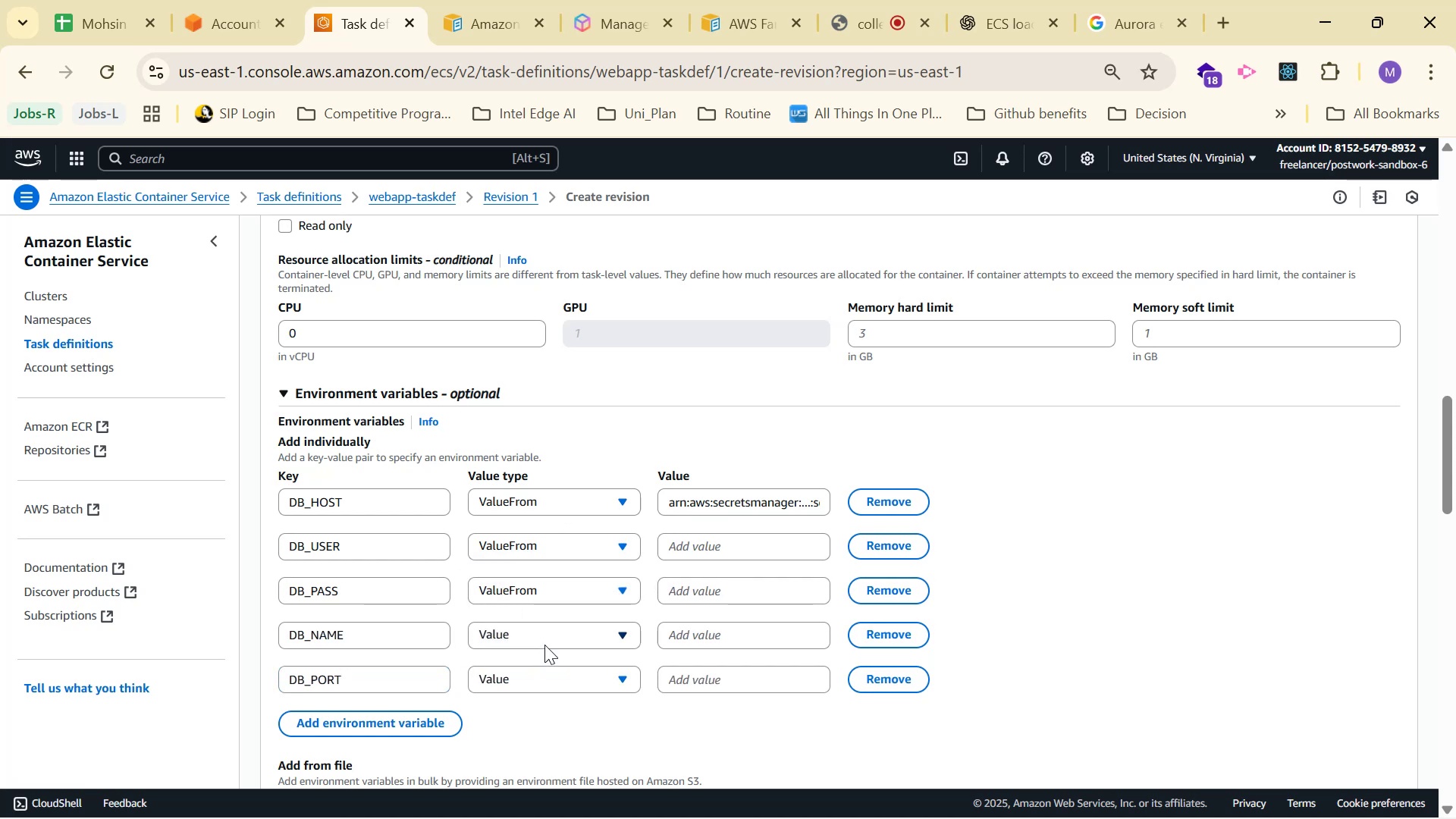 
left_click([549, 629])
 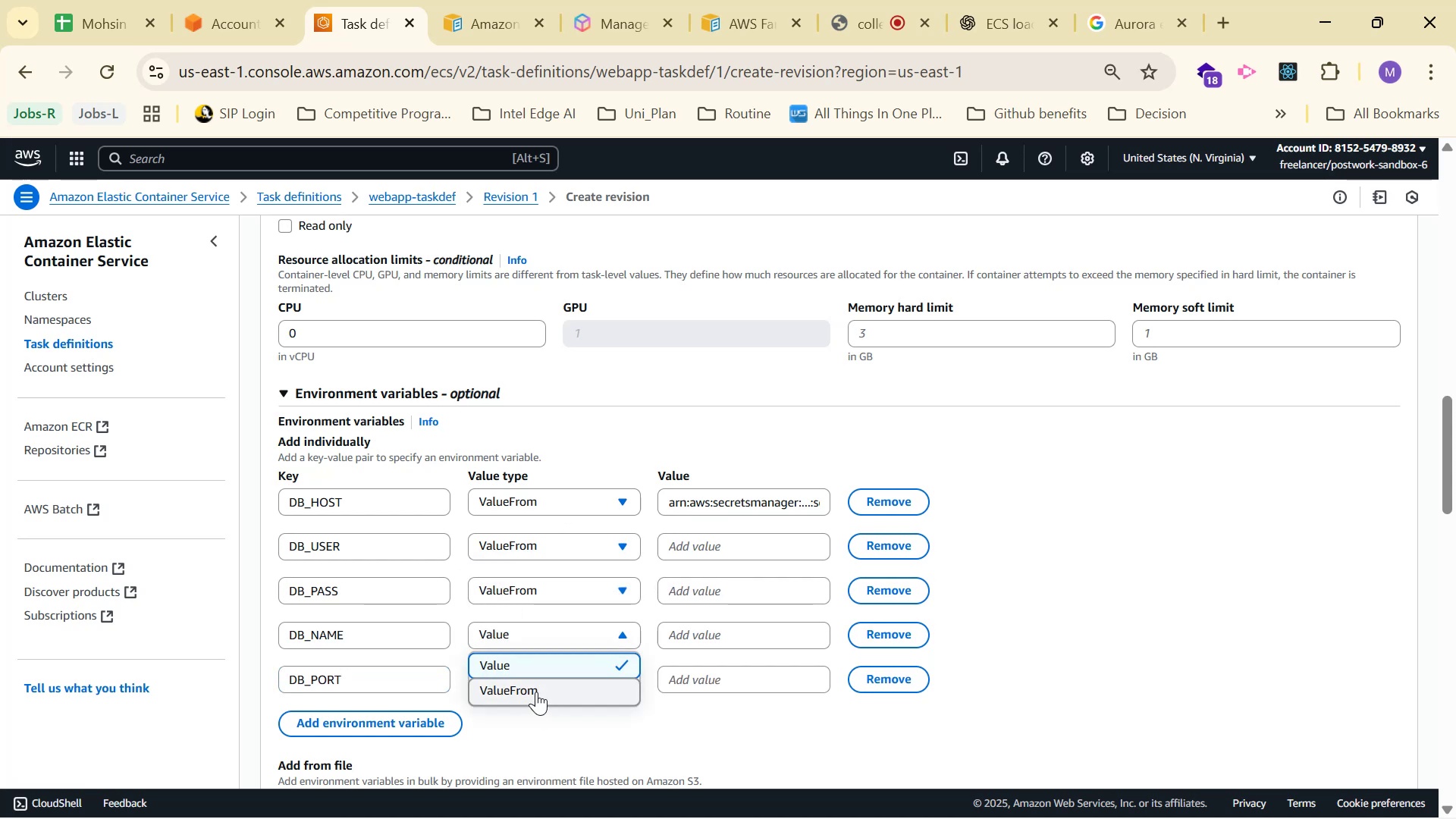 
double_click([536, 691])
 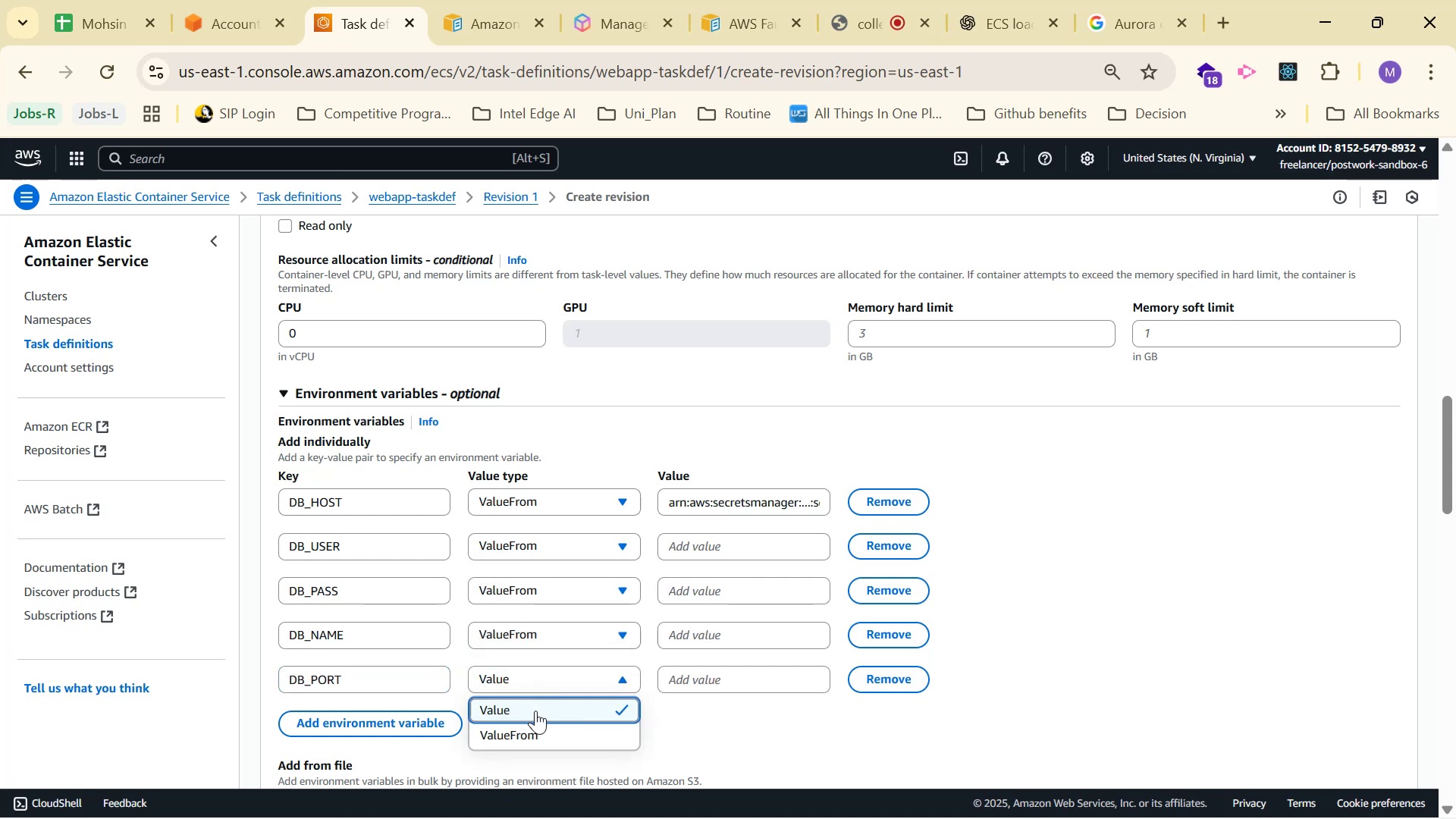 
left_click([533, 734])
 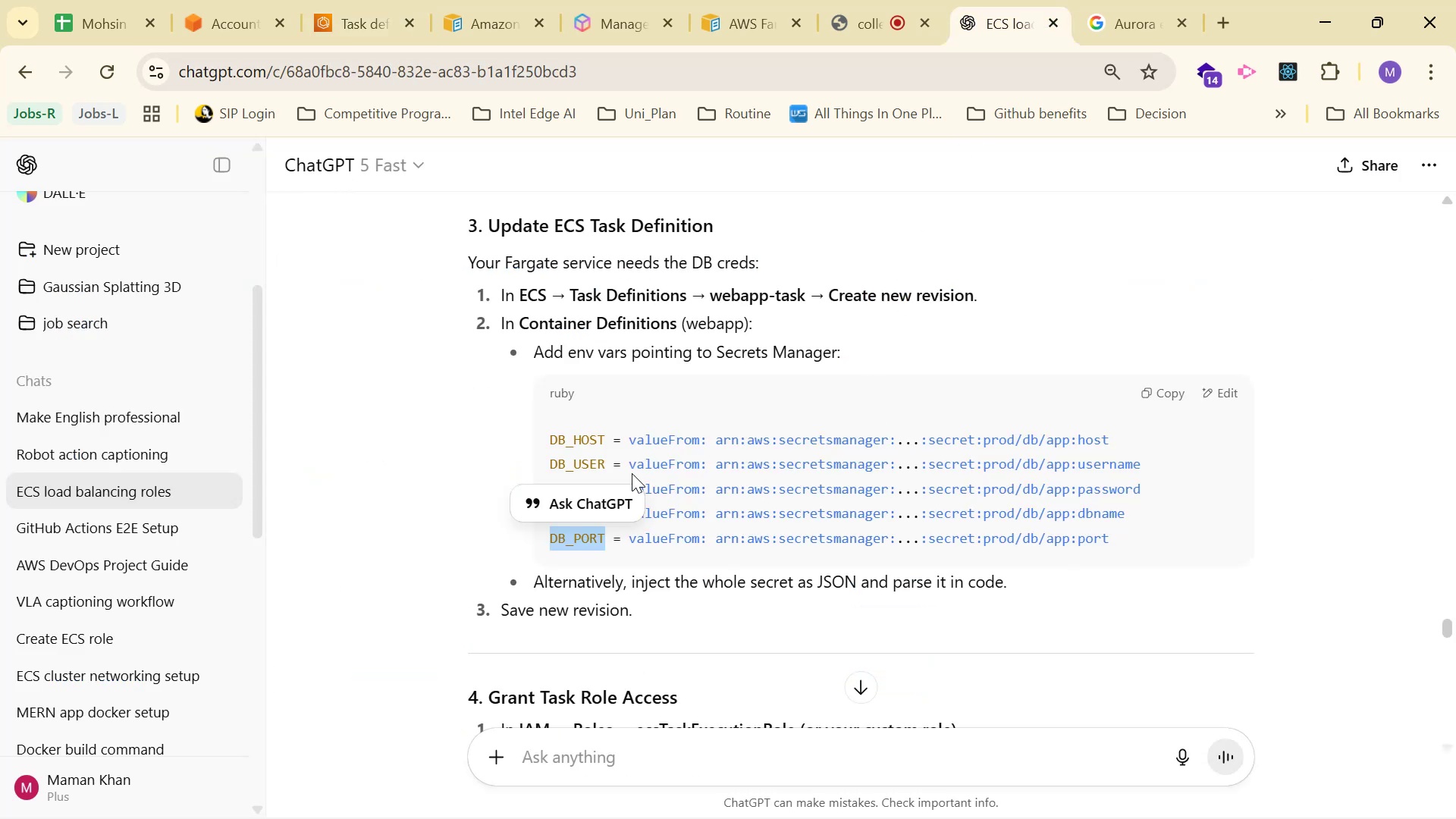 
wait(5.66)
 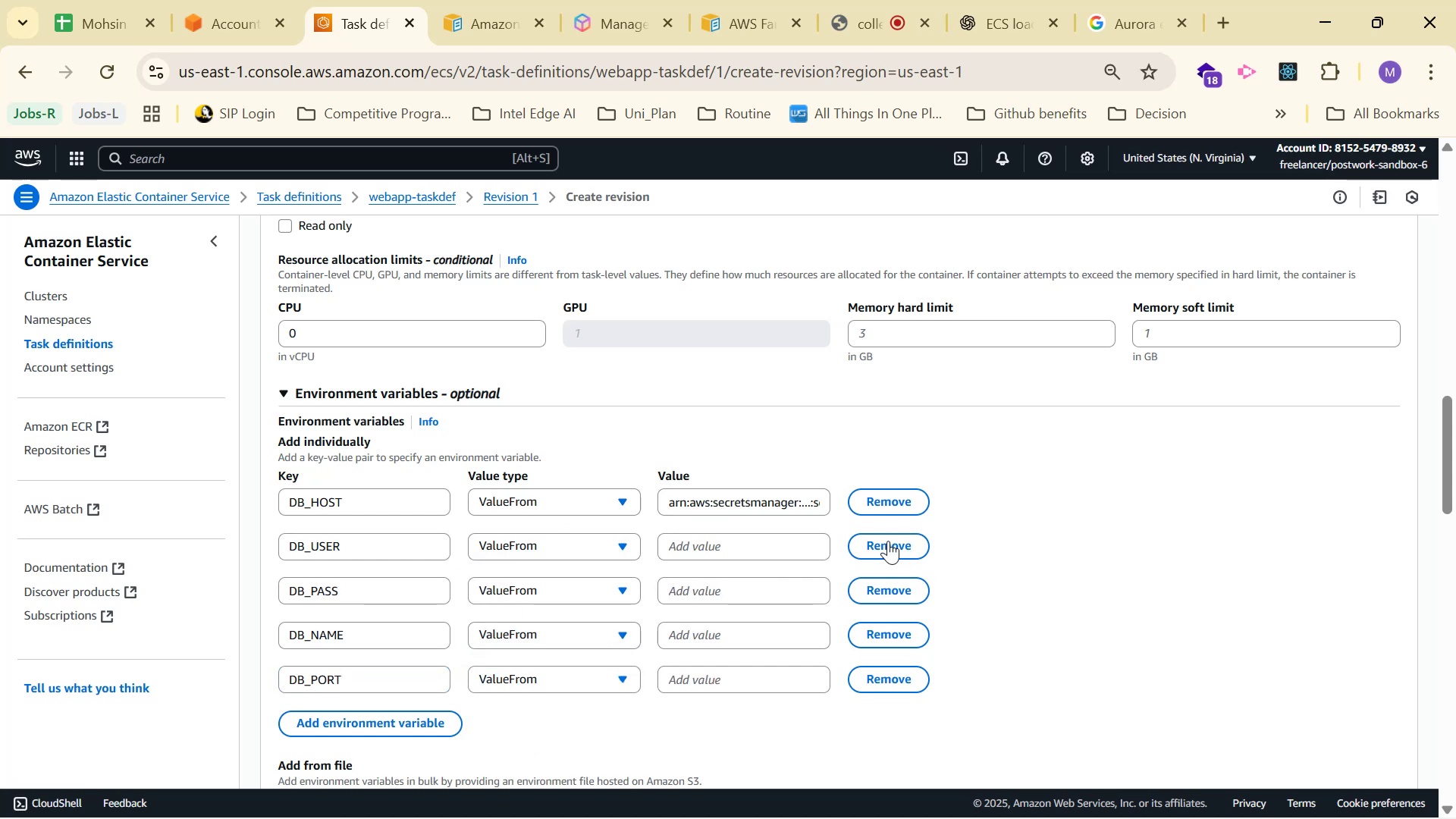 
key(Control+C)
 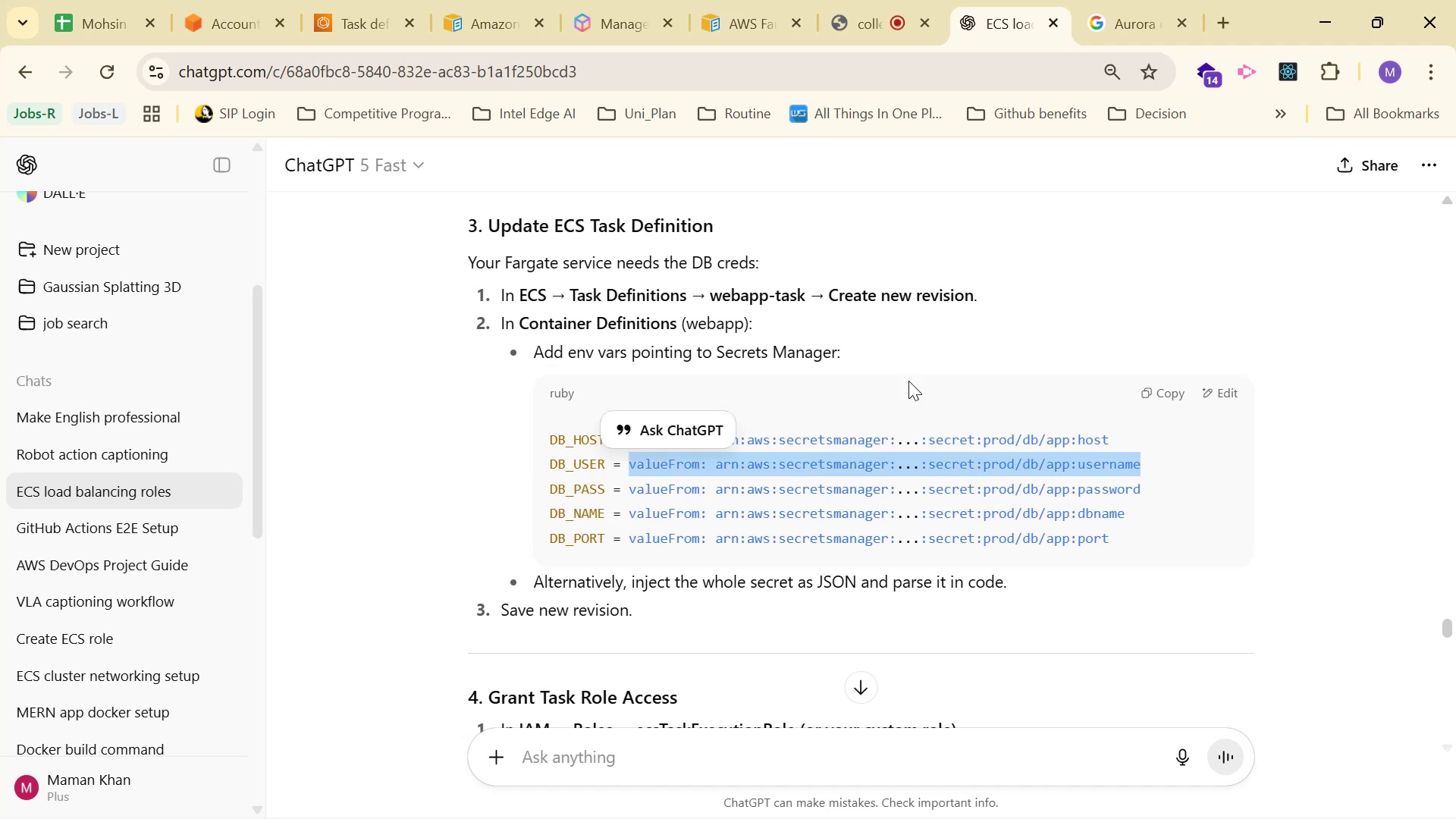 
key(Control+C)
 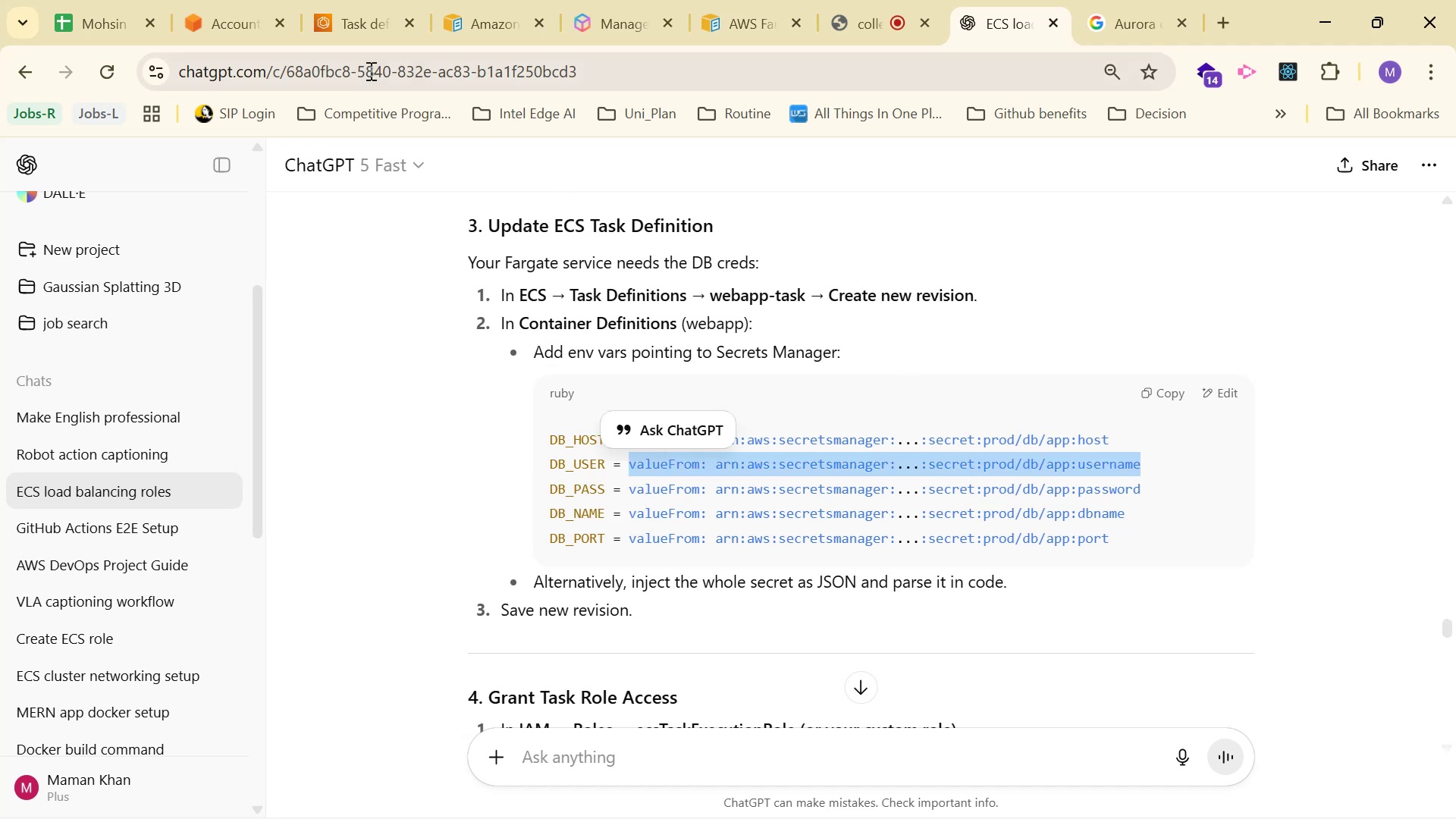 
left_click([345, 32])
 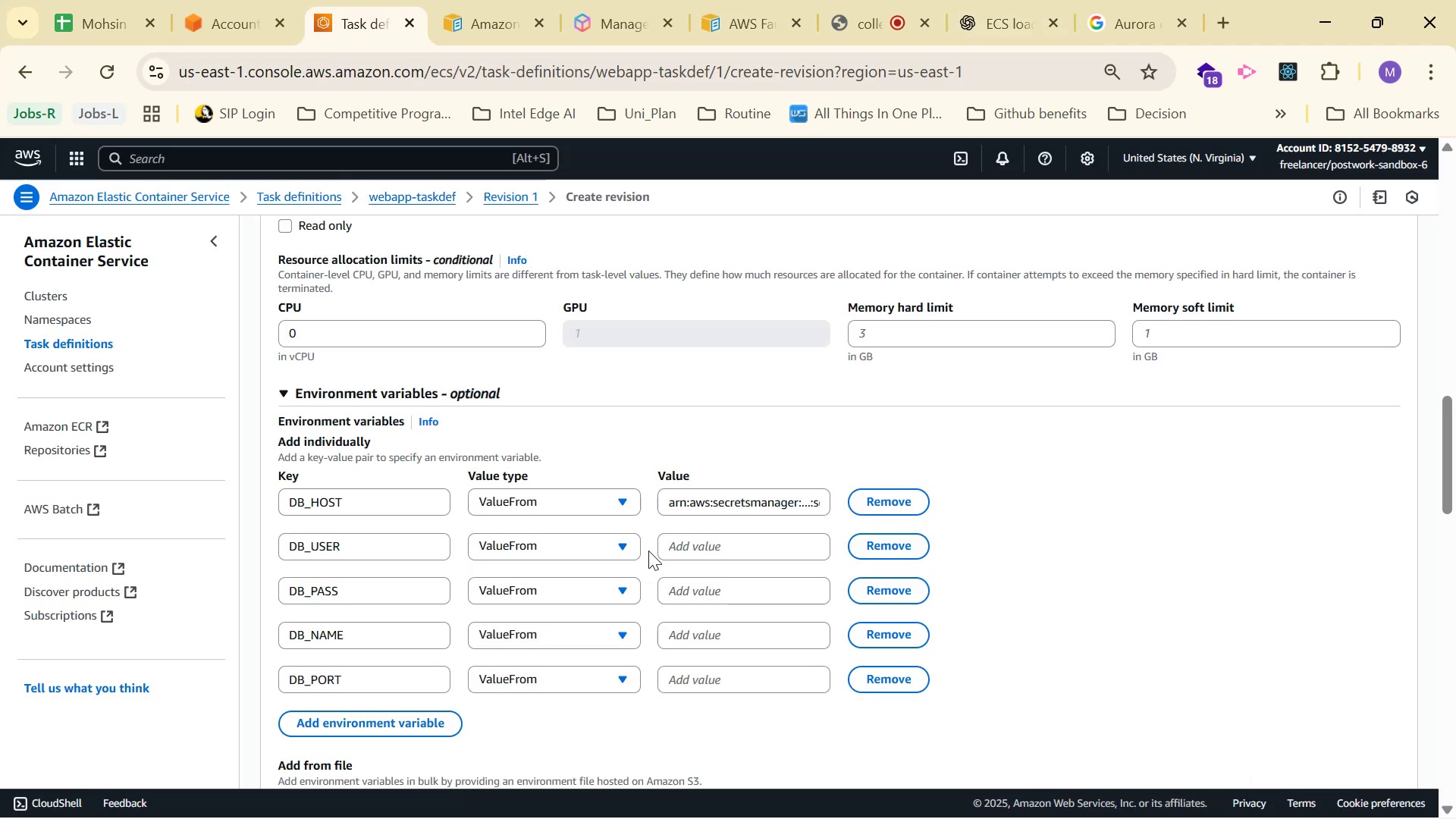 
left_click([676, 552])
 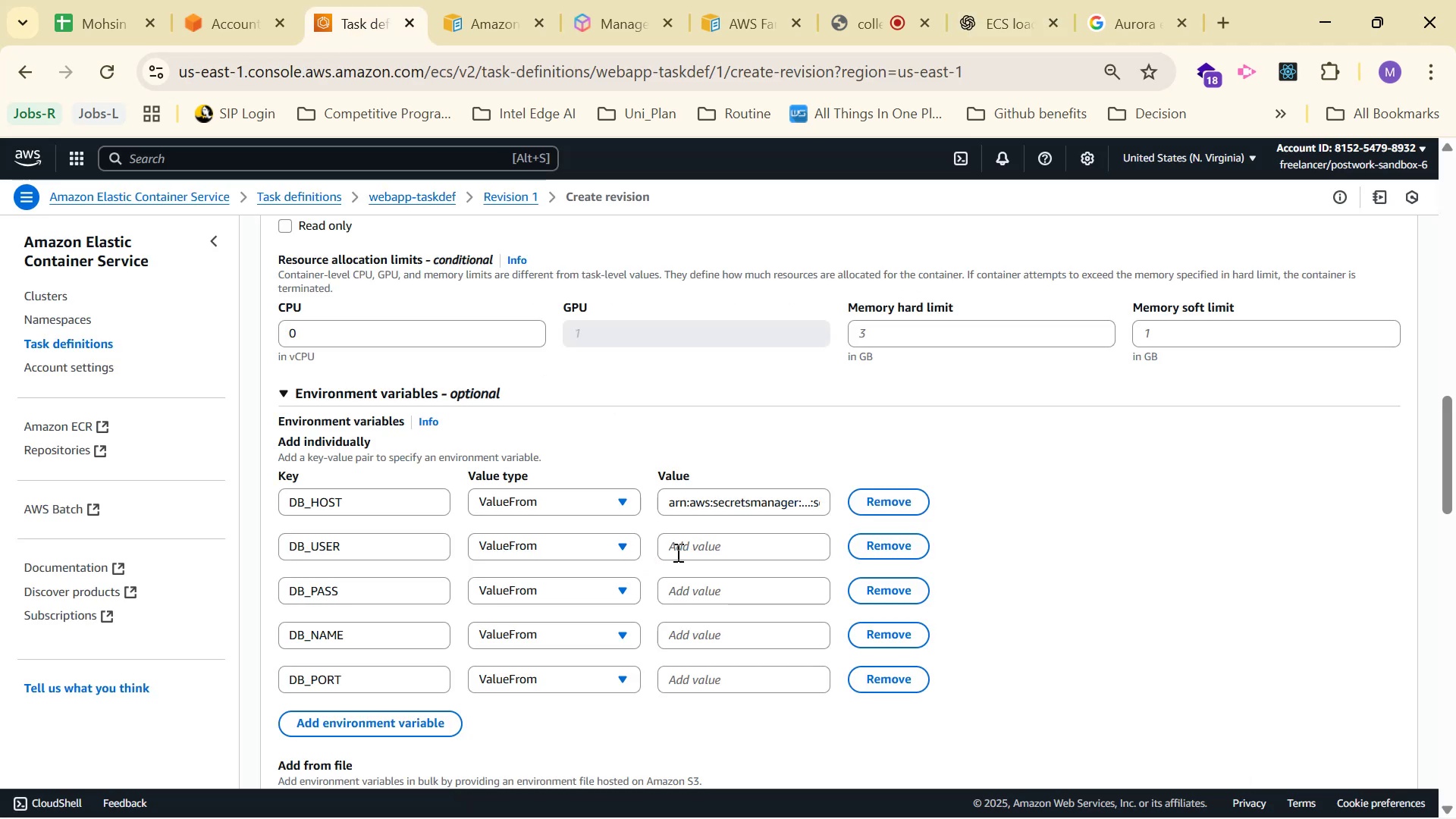 
key(Control+V)
 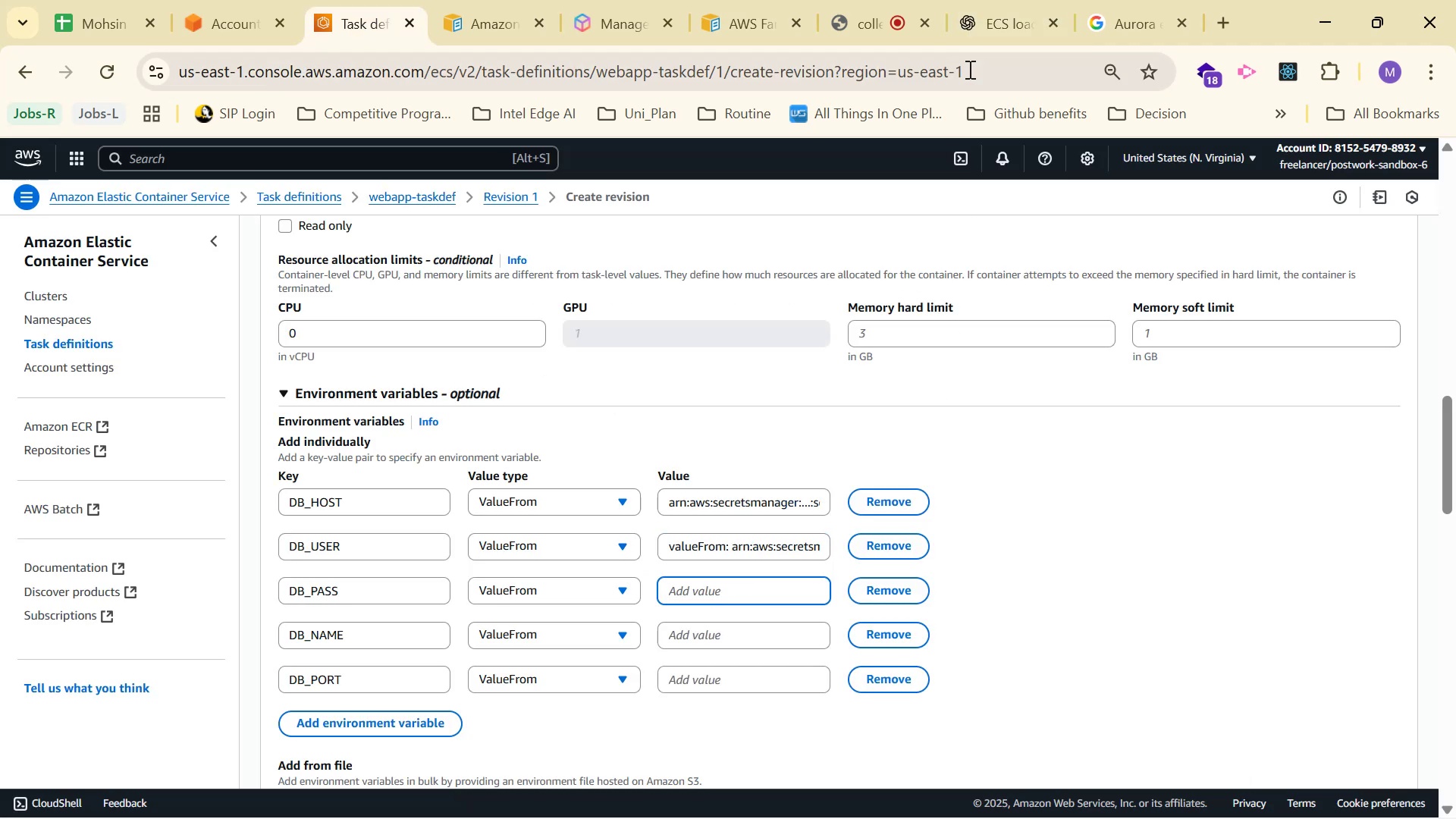 
left_click([981, 37])
 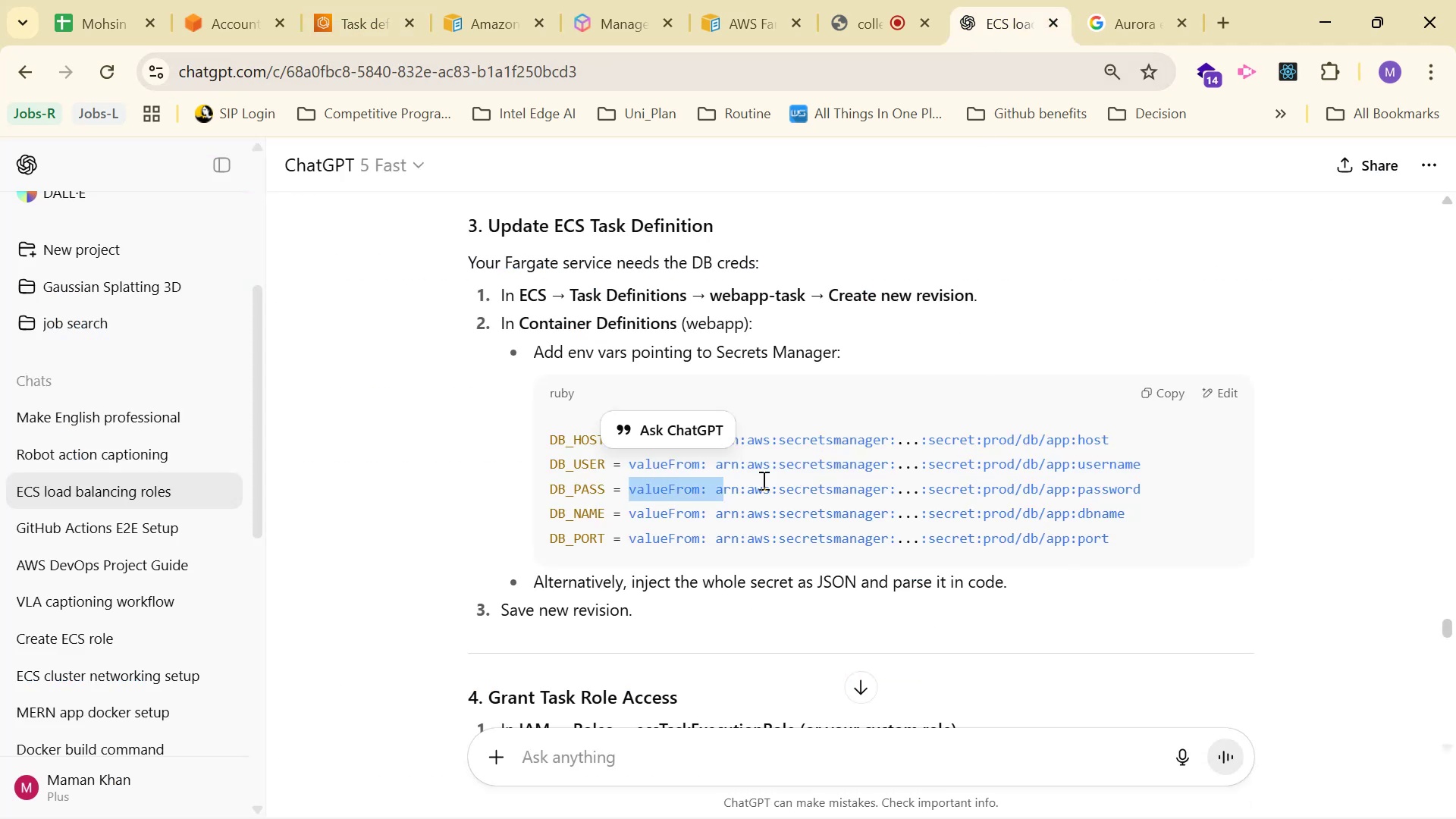 
key(Control+C)
 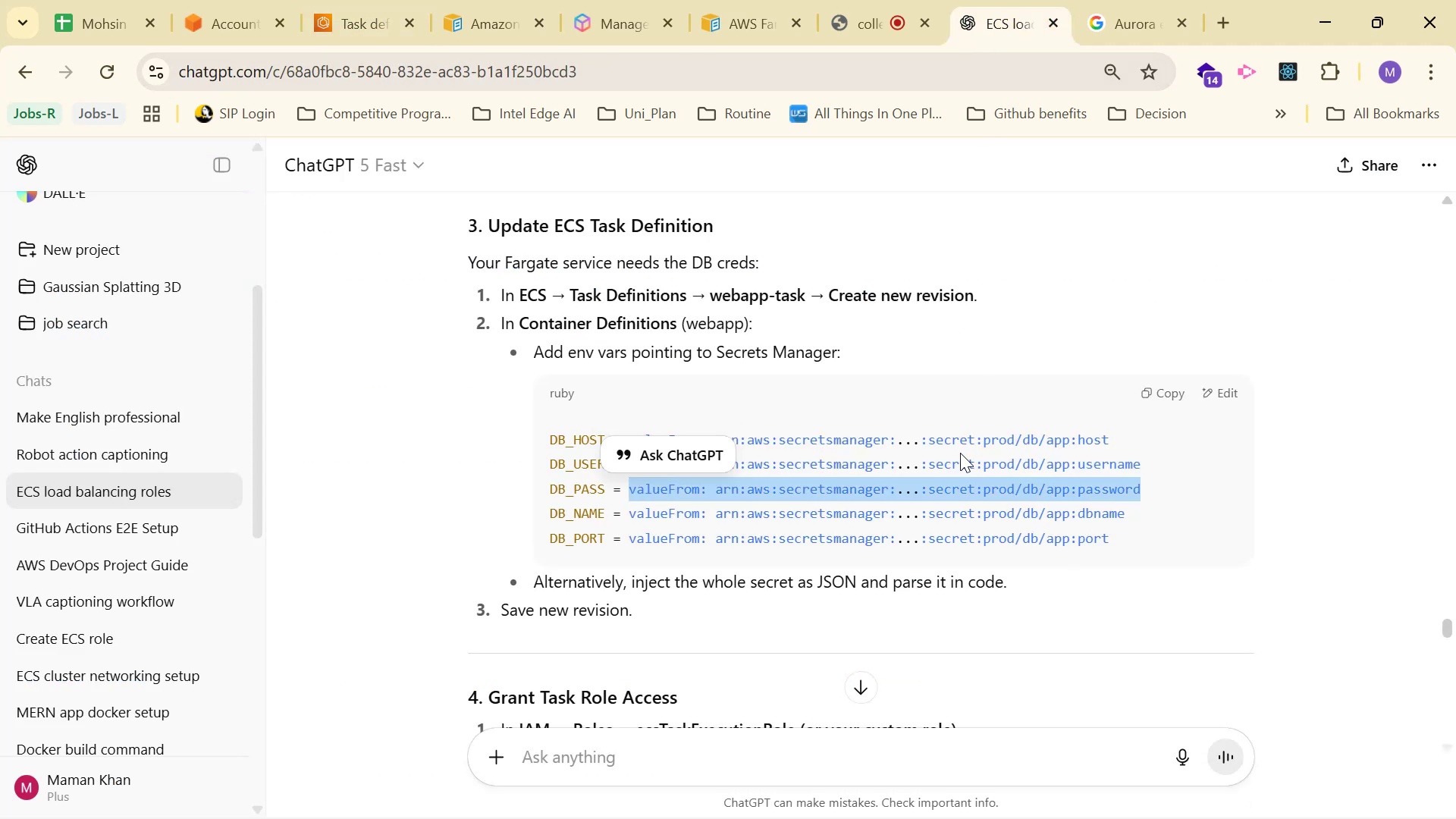 
key(Control+C)
 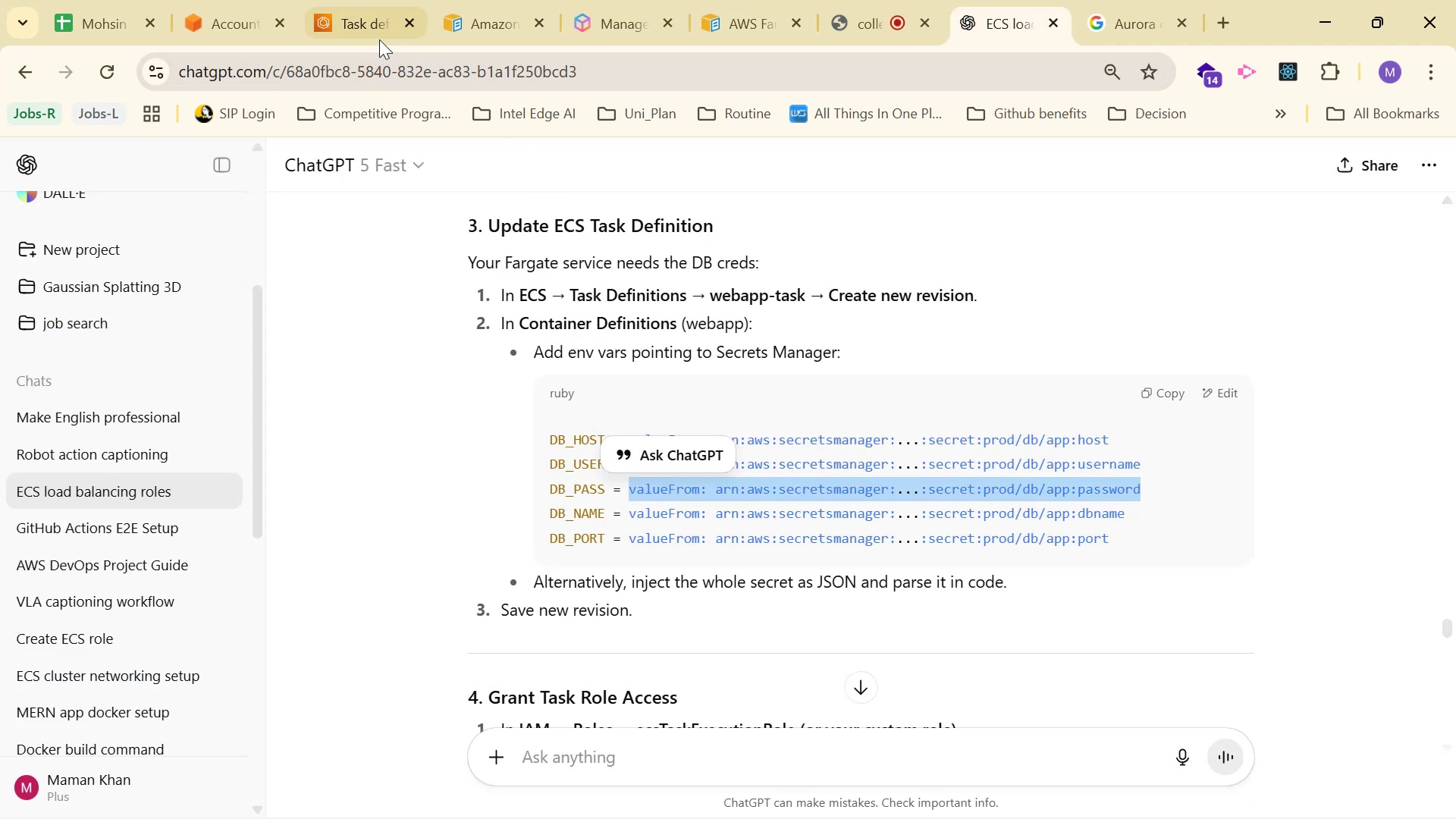 
left_click([365, 33])
 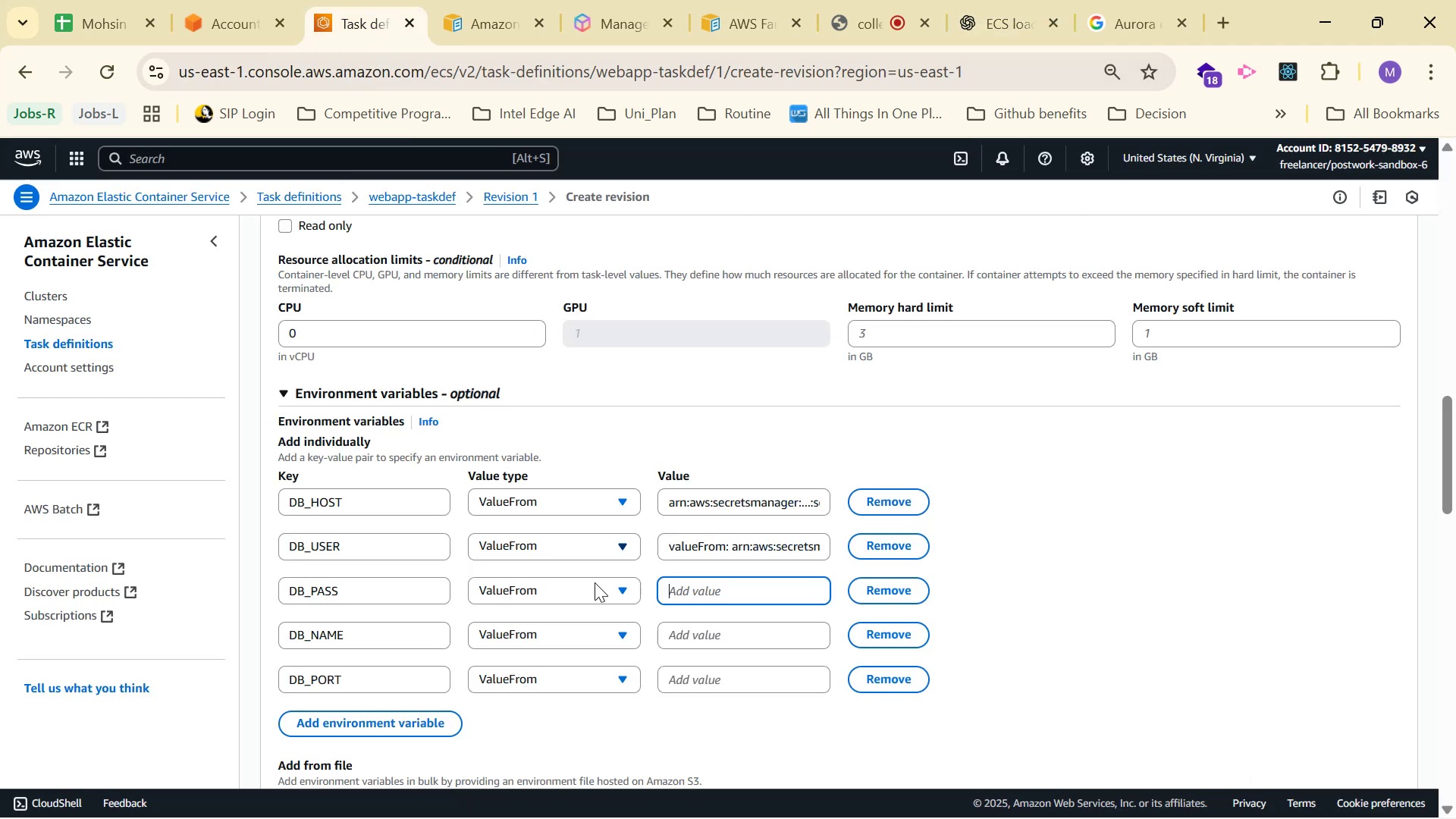 
key(Control+V)
 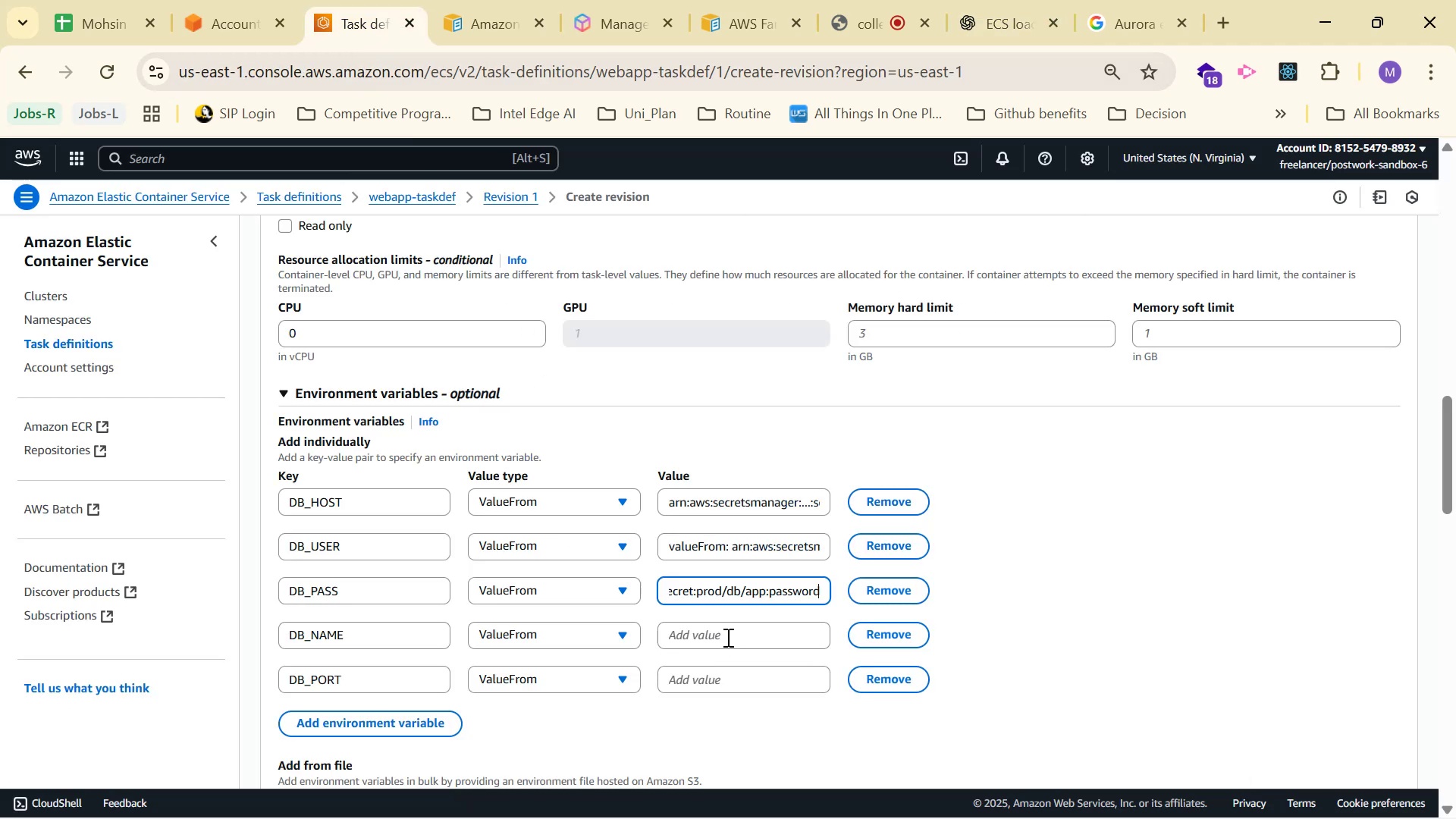 
left_click([728, 634])
 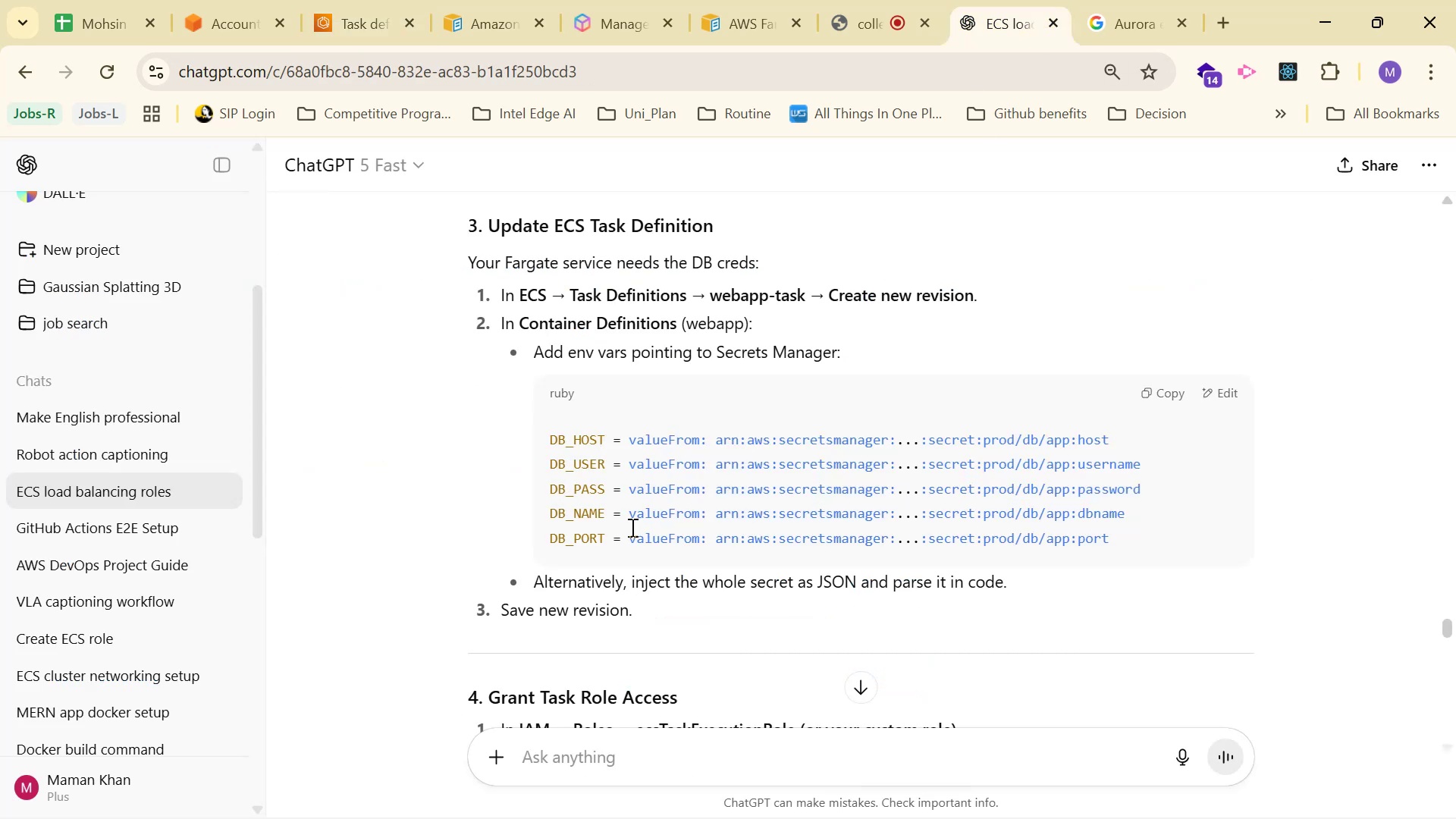 
key(Control+C)
 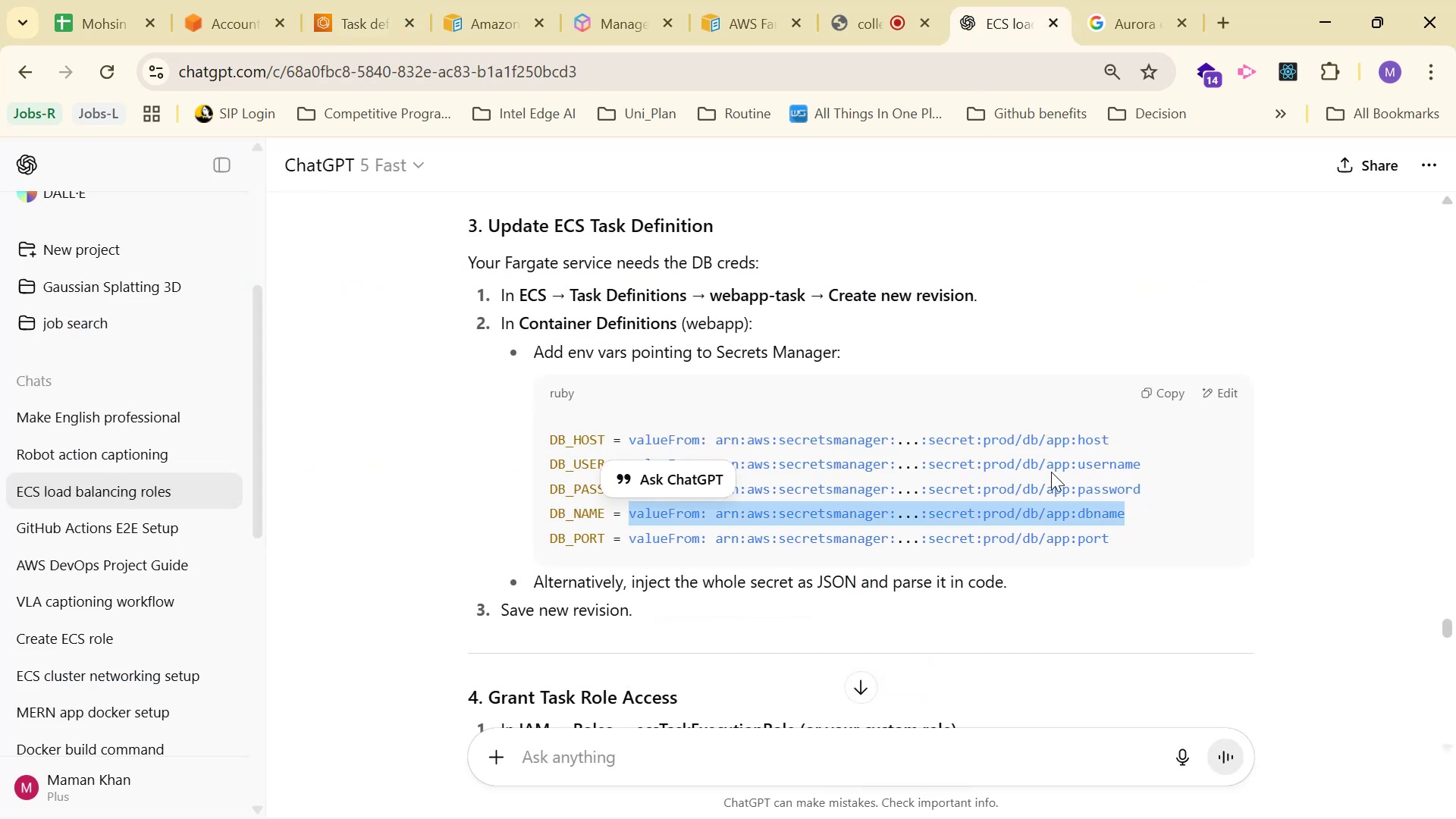 
key(Control+C)
 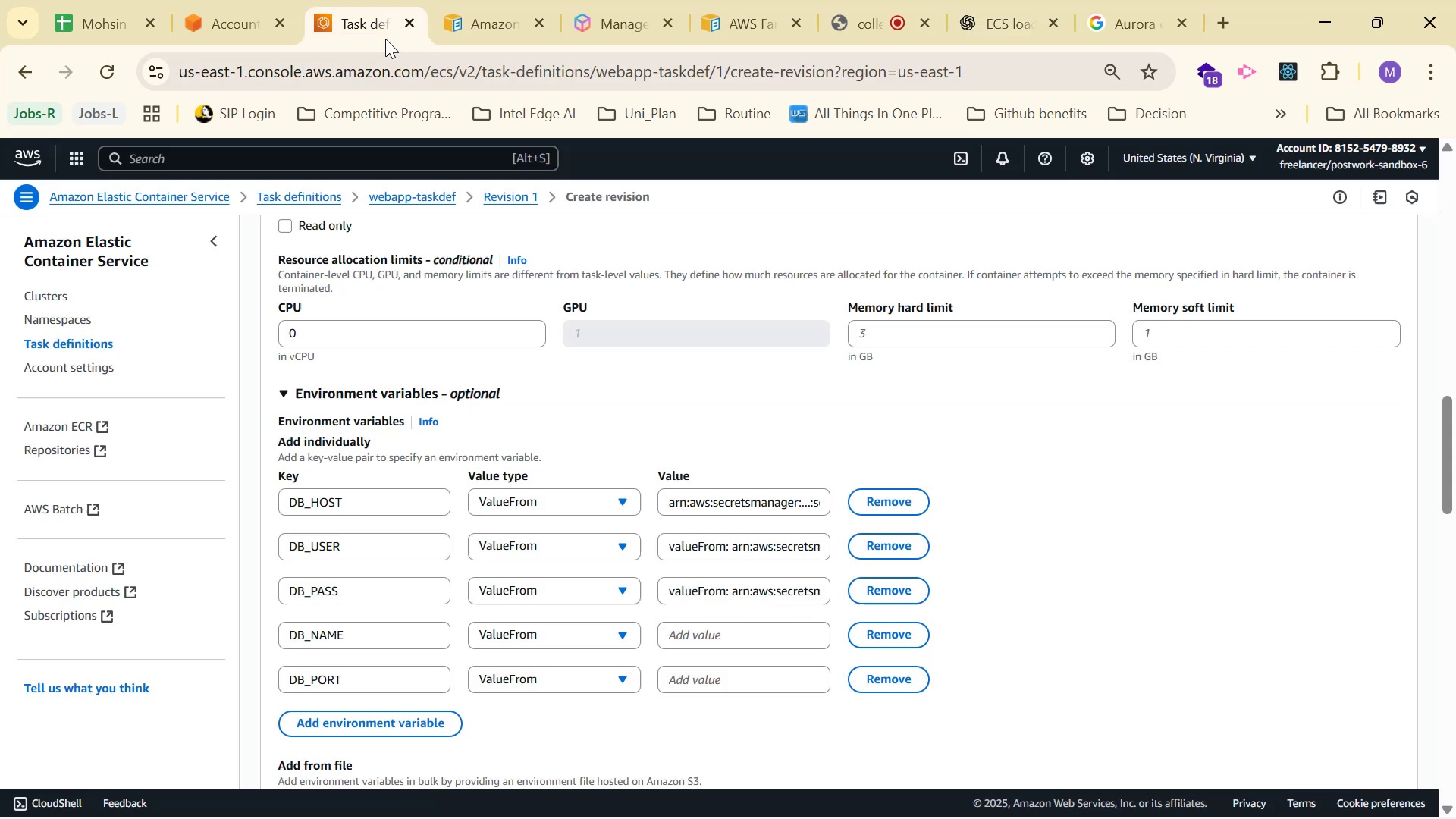 
key(Control+ControlLeft)
 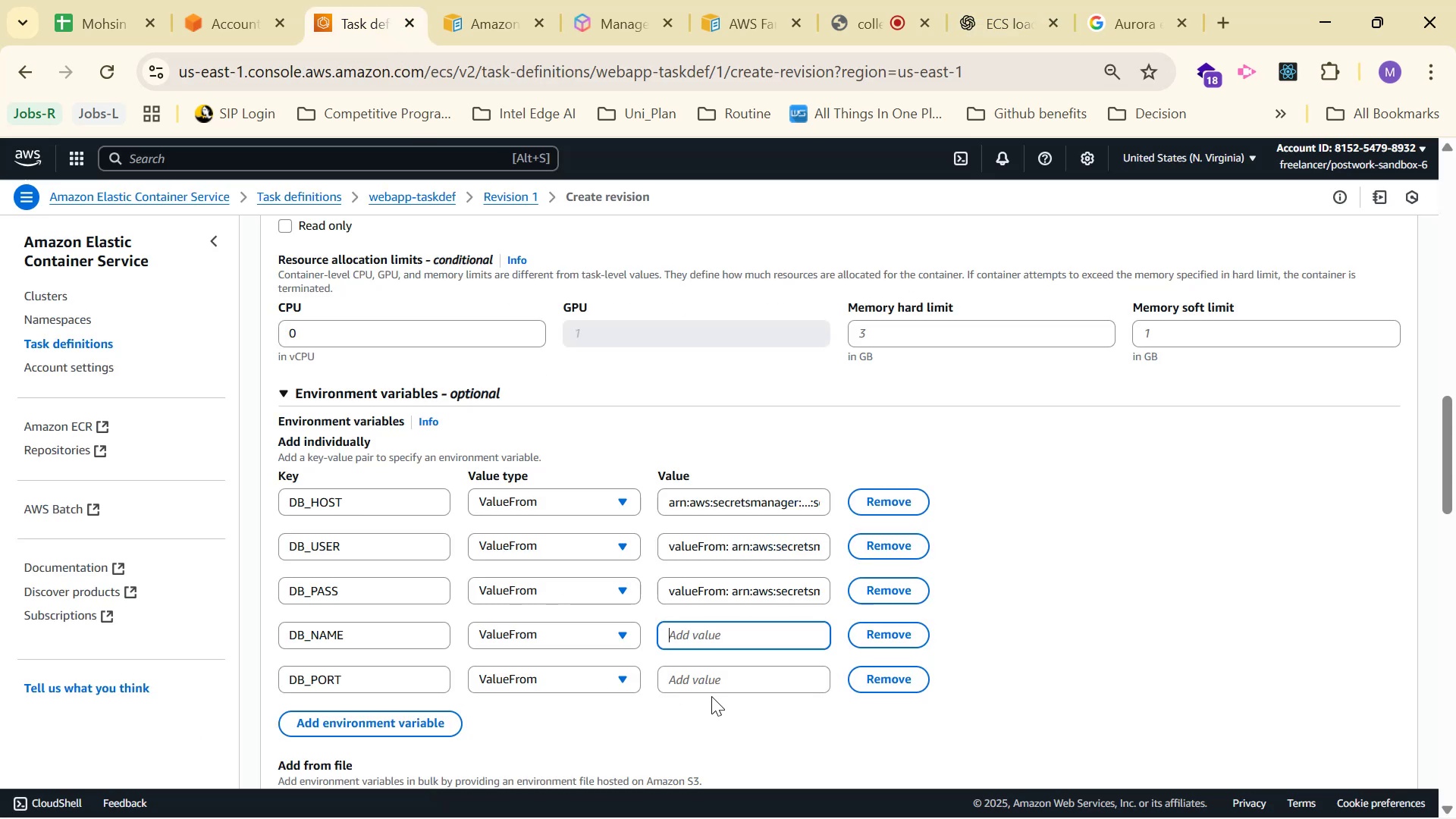 
key(Control+V)
 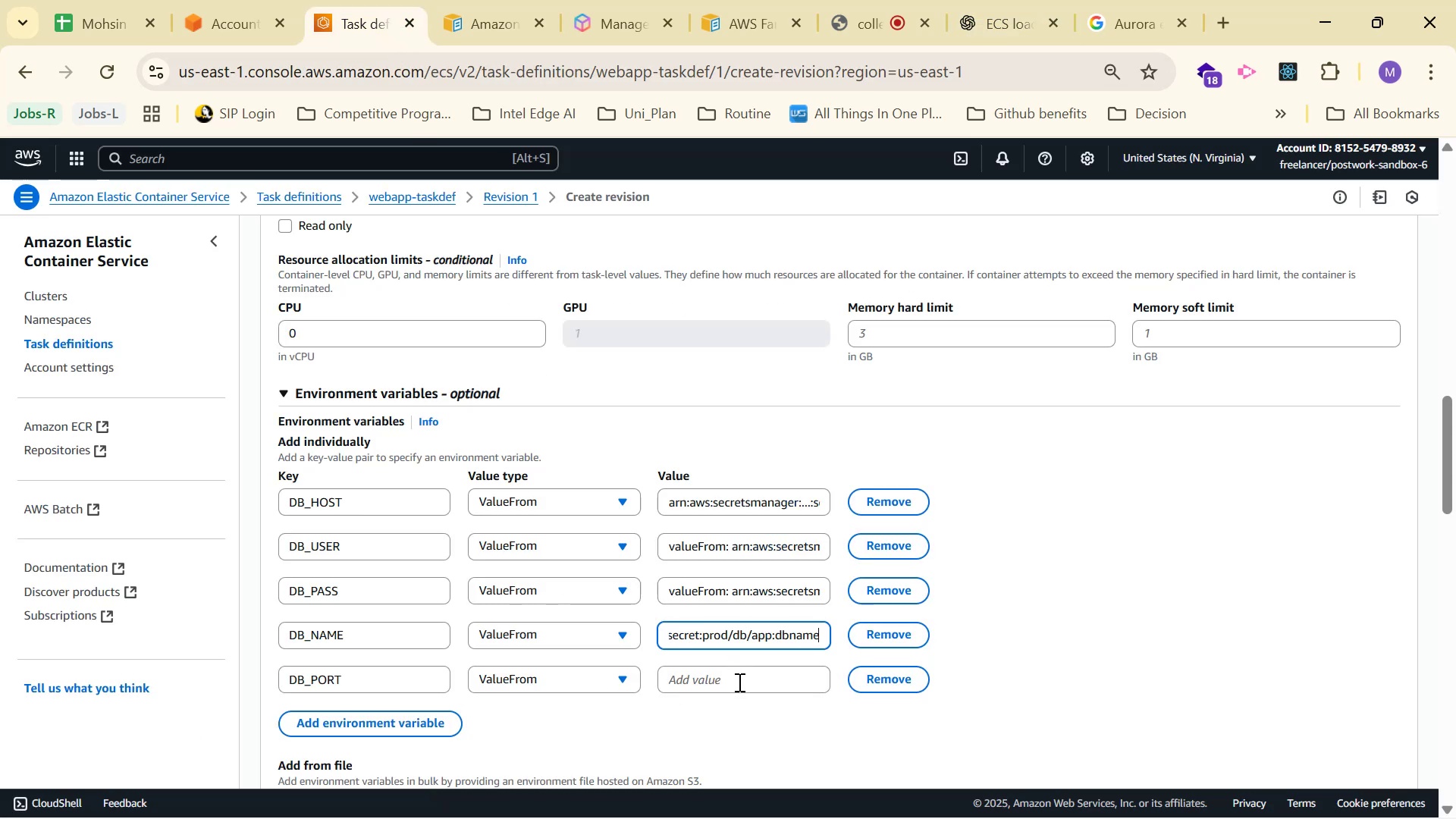 
left_click([738, 682])
 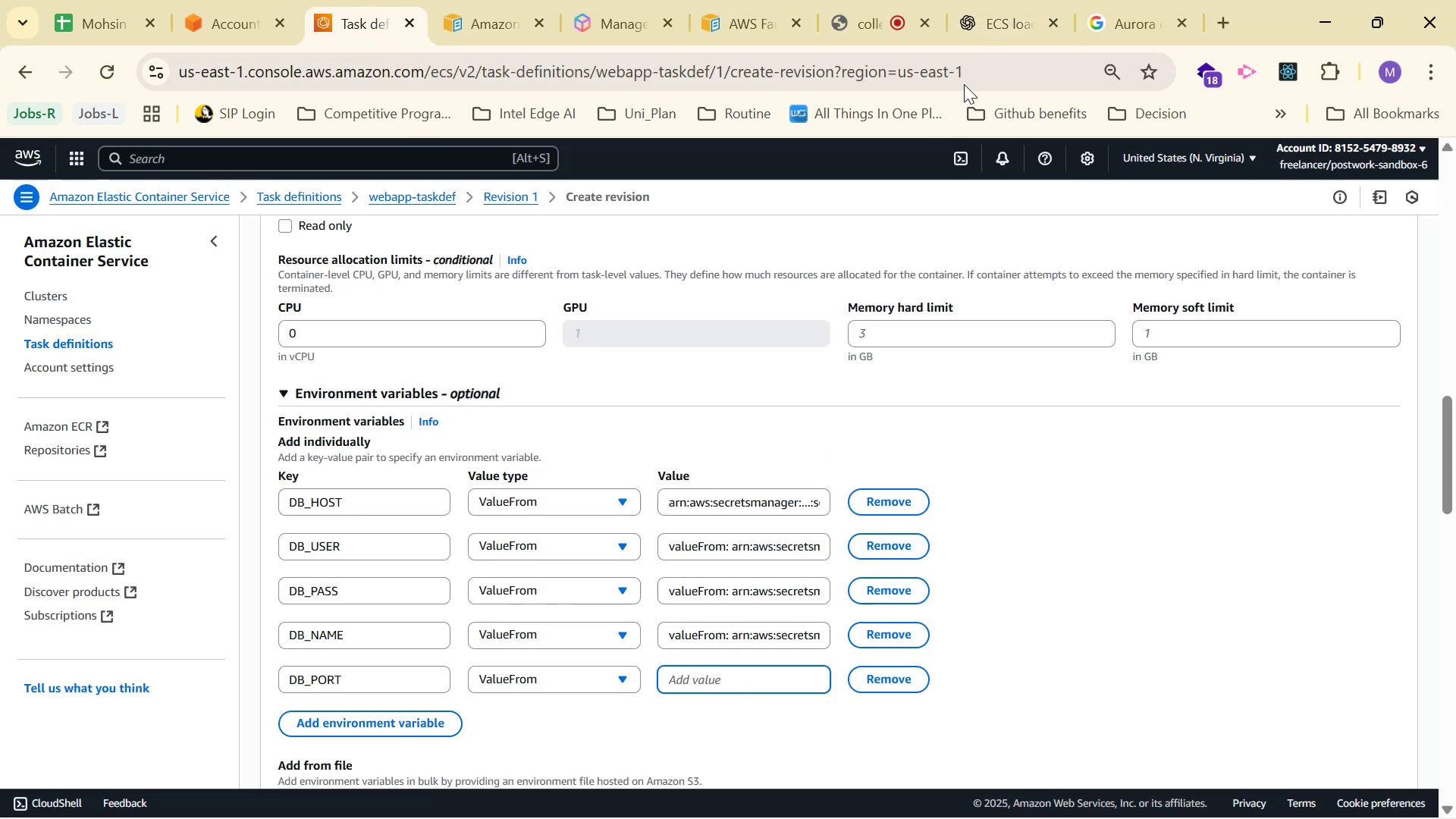 
left_click([987, 29])
 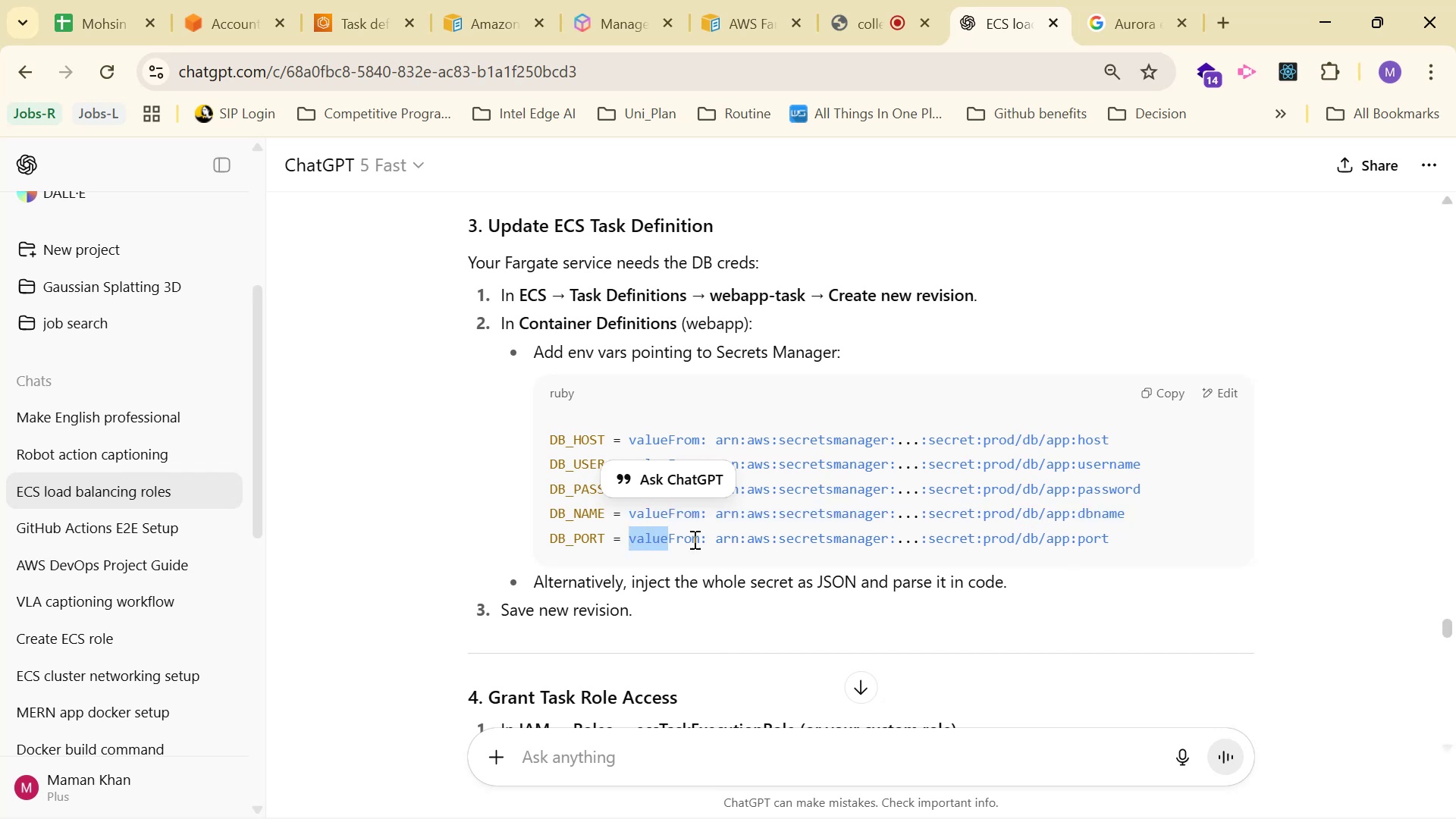 
key(Control+C)
 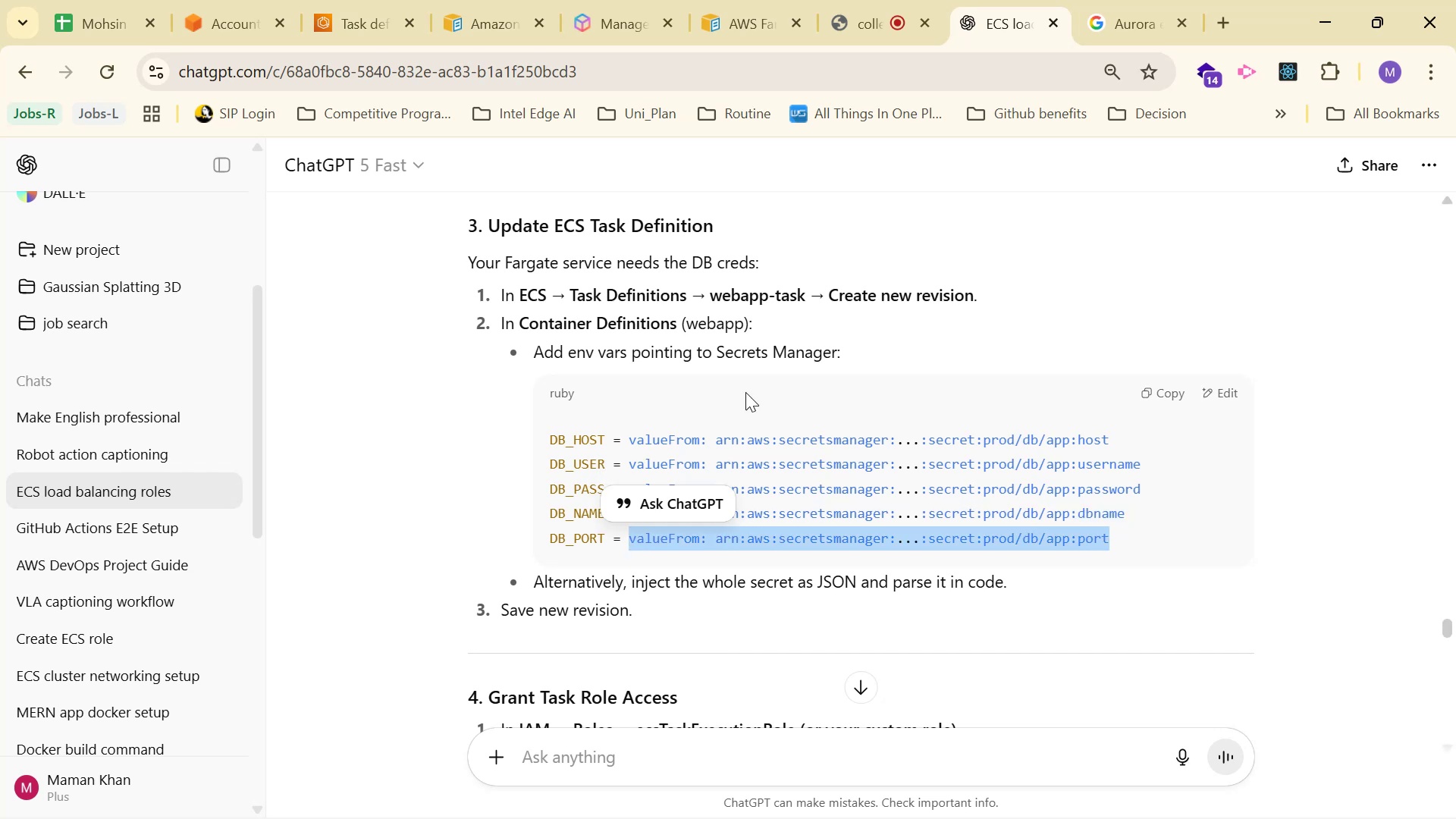 
key(Control+C)
 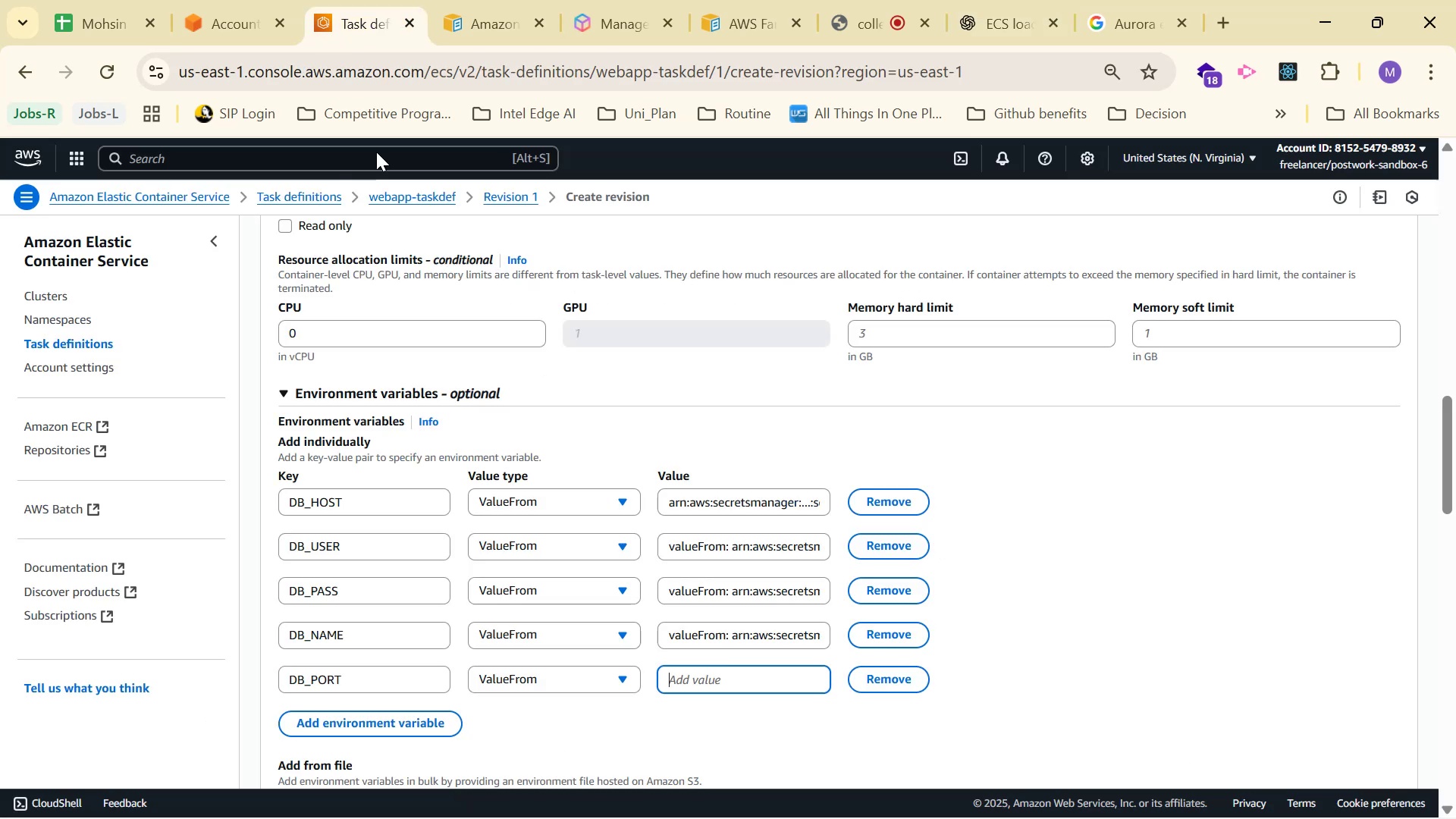 
key(Control+V)
 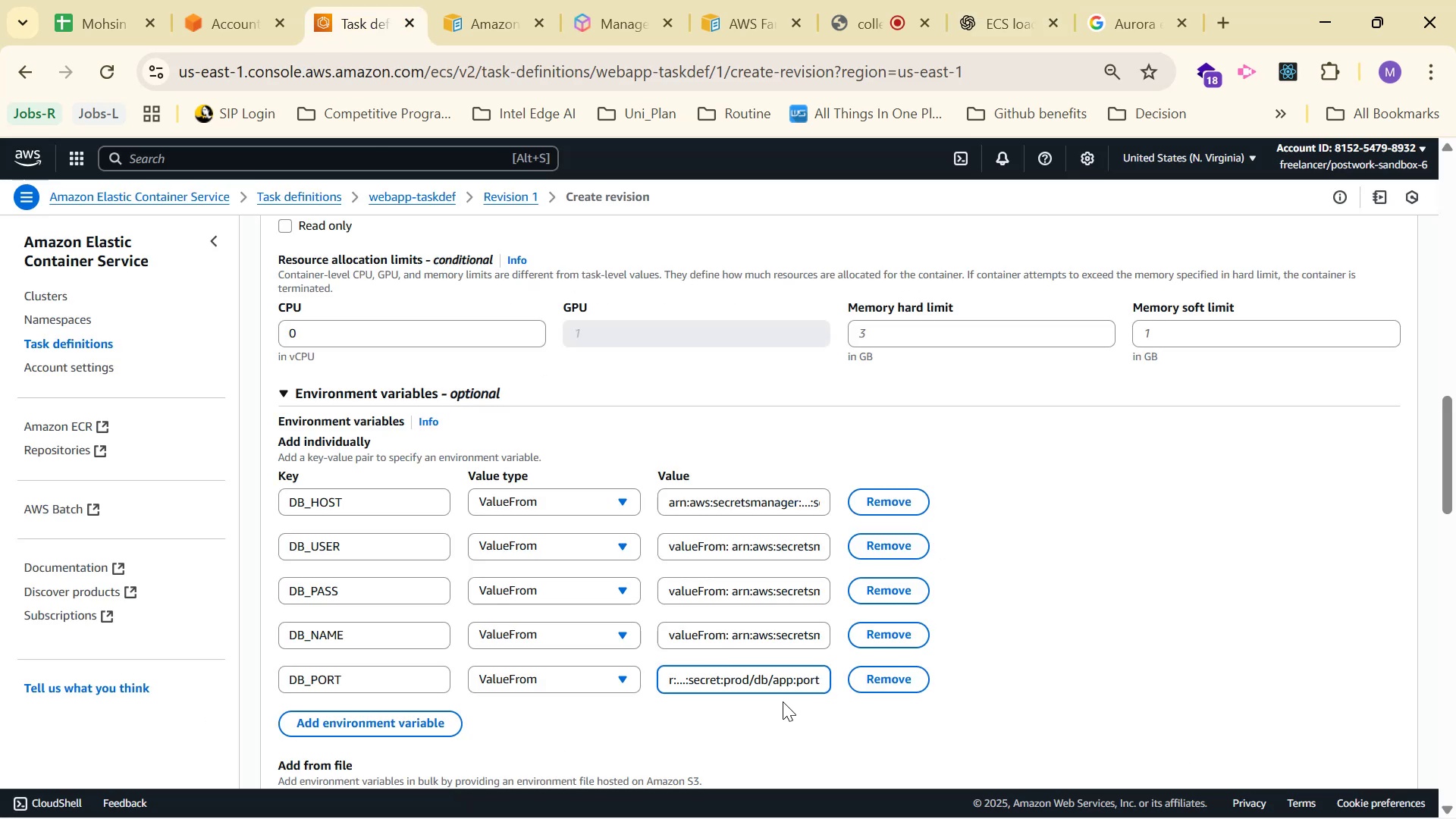 
left_click([1316, 562])
 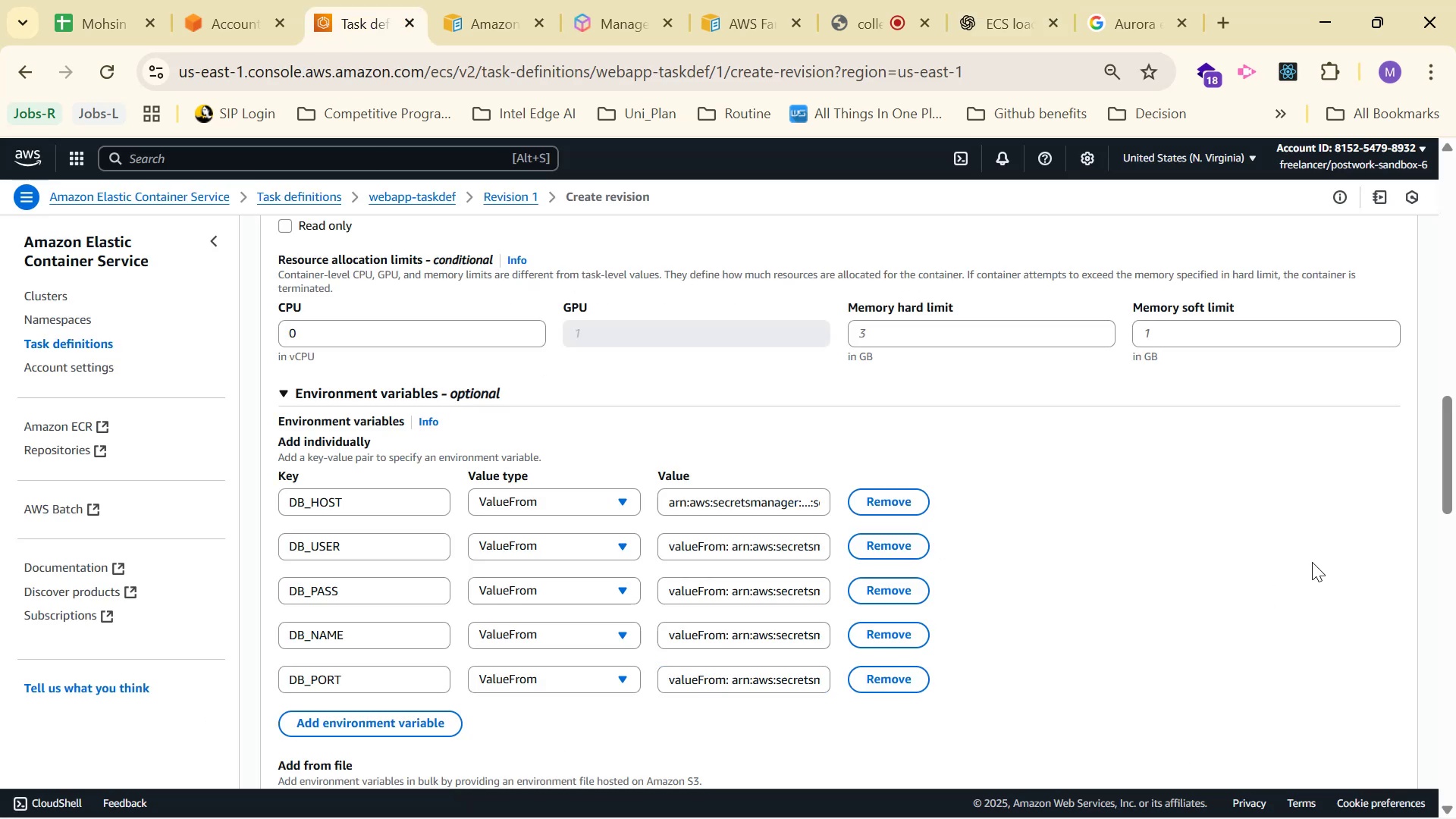 
scroll: coordinate [1304, 472], scroll_direction: down, amount: 4.0
 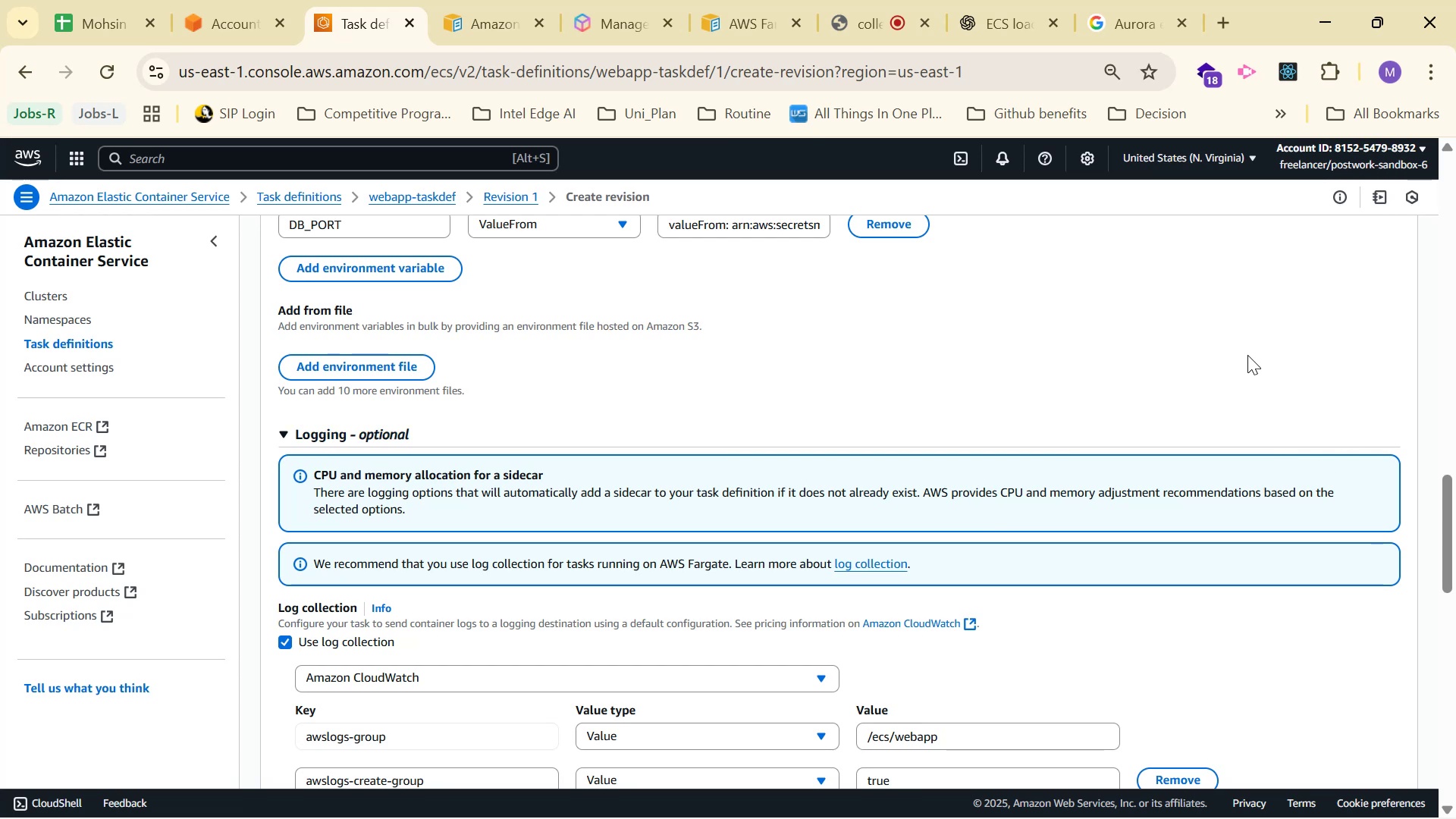 
left_click([974, 24])
 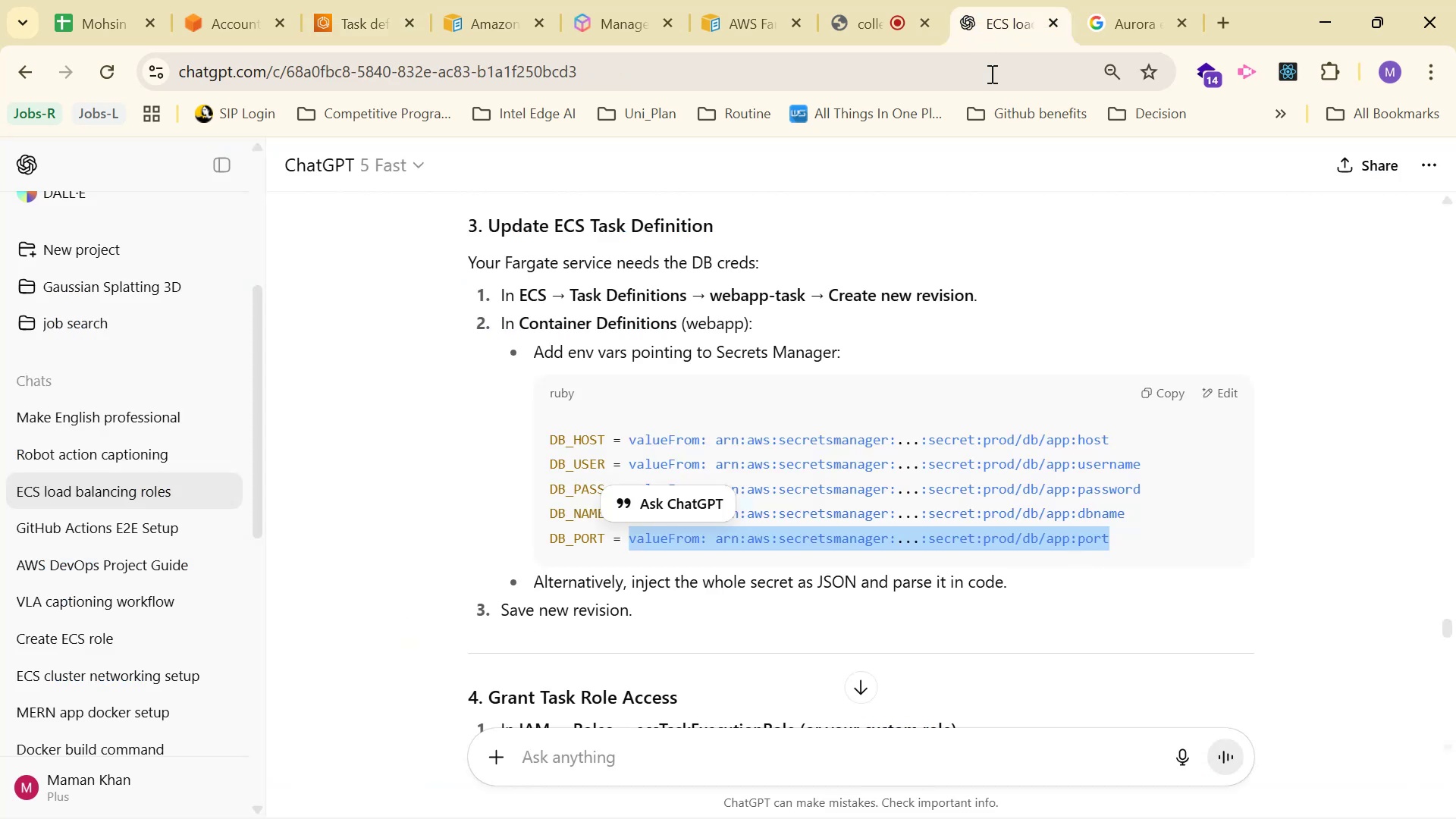 
scroll: coordinate [1058, 300], scroll_direction: down, amount: 1.0
 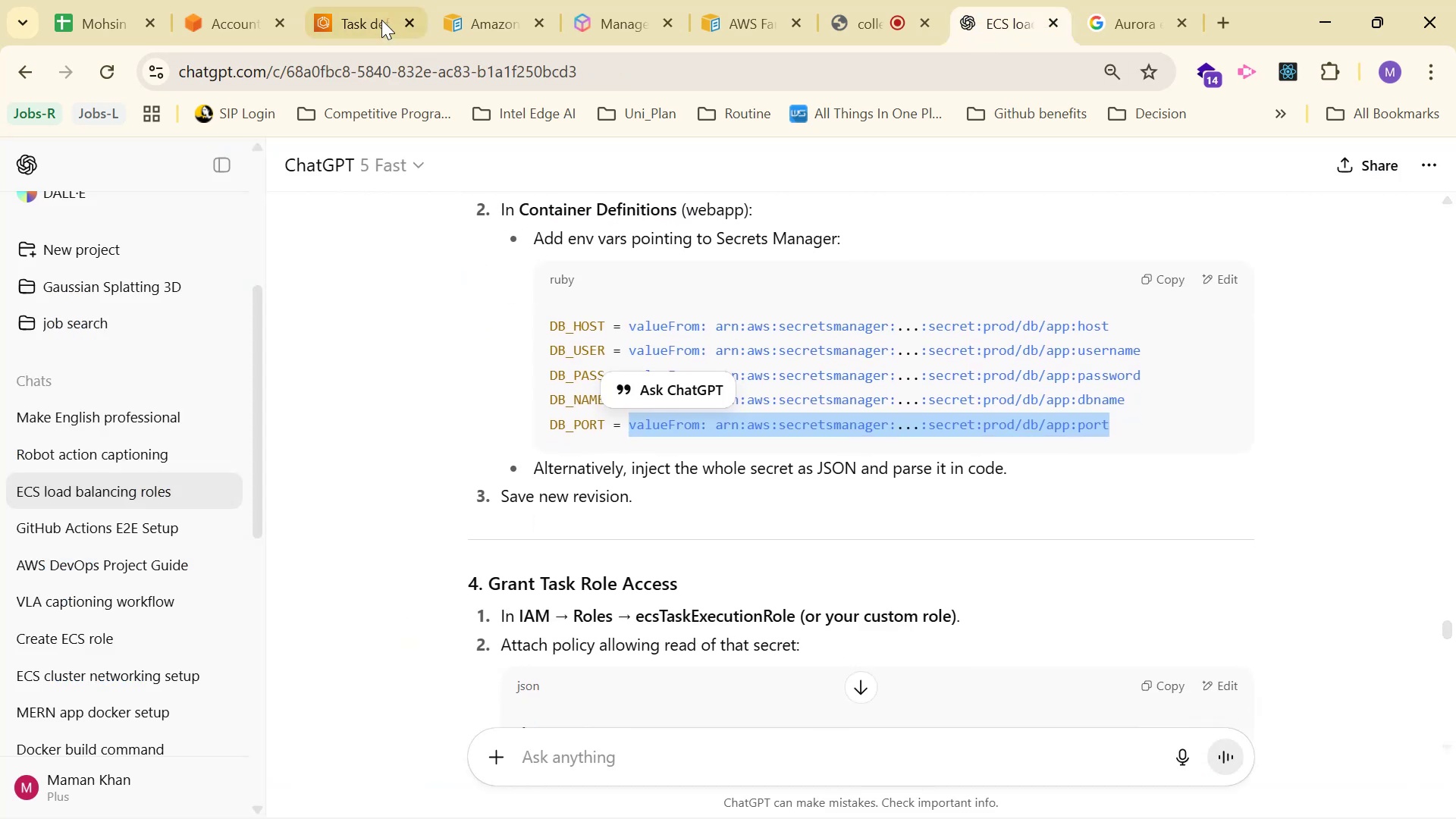 
left_click([362, 5])
 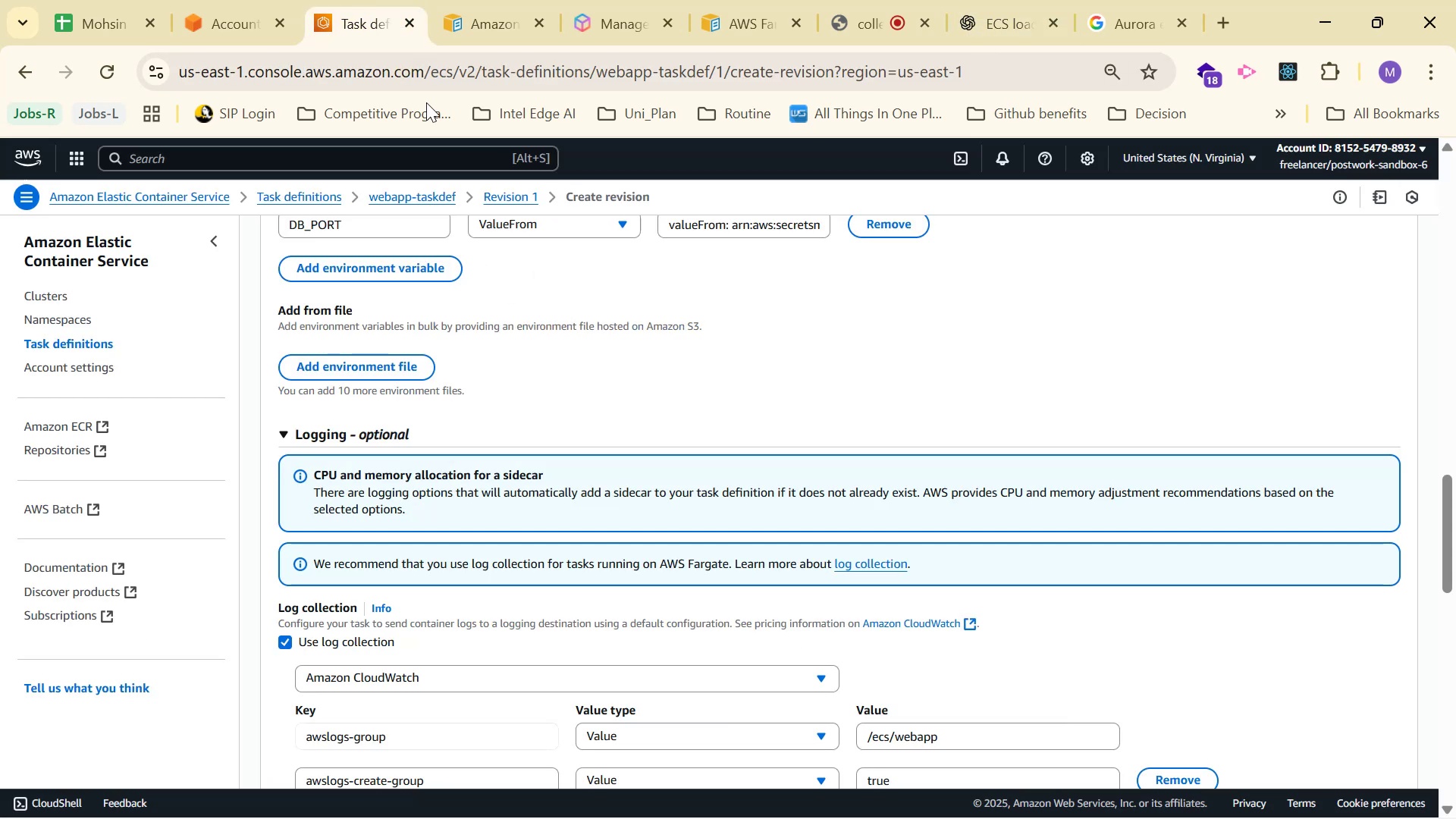 
scroll: coordinate [1196, 621], scroll_direction: down, amount: 14.0
 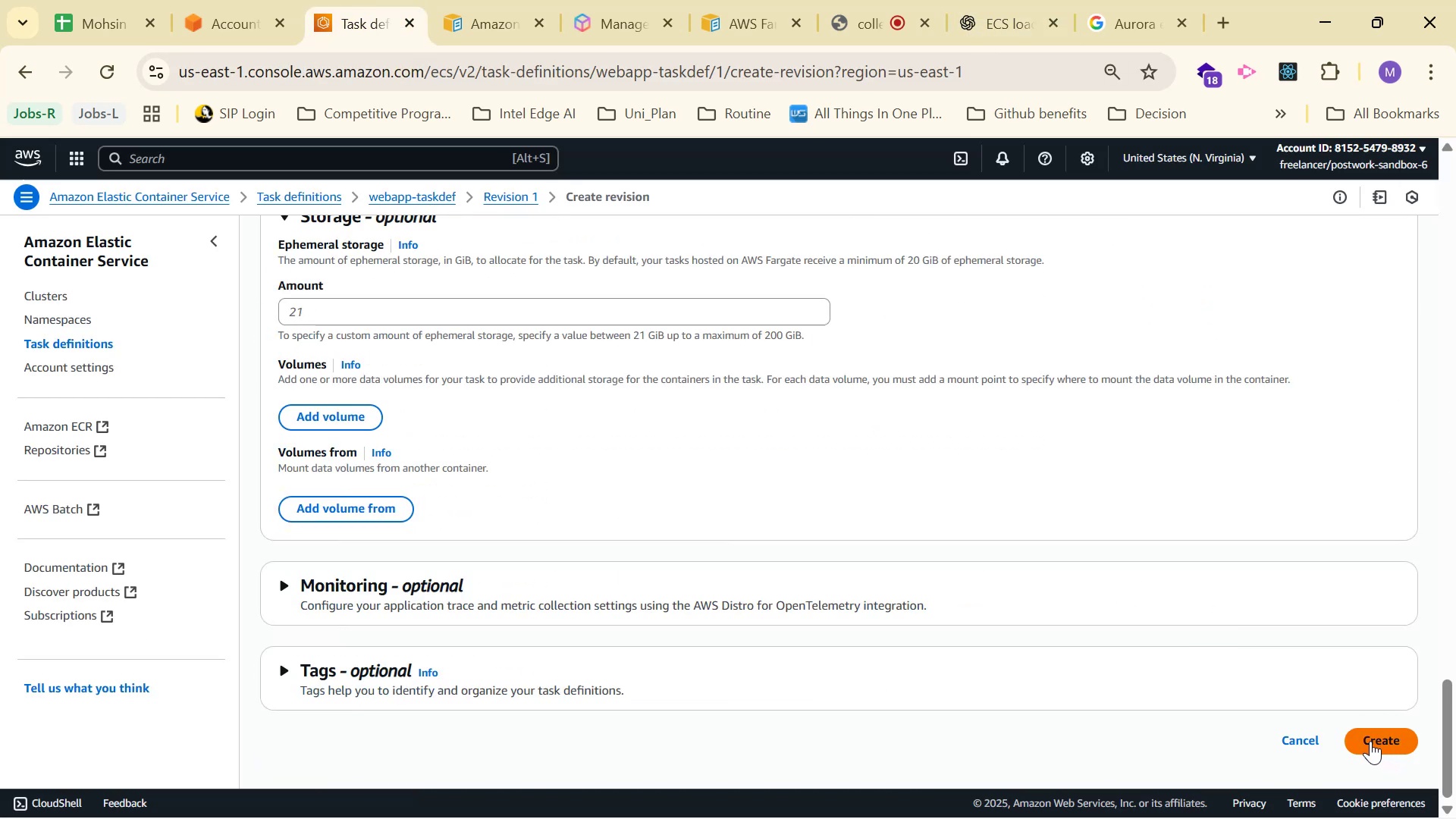 
scroll: coordinate [1197, 539], scroll_direction: up, amount: 14.0
 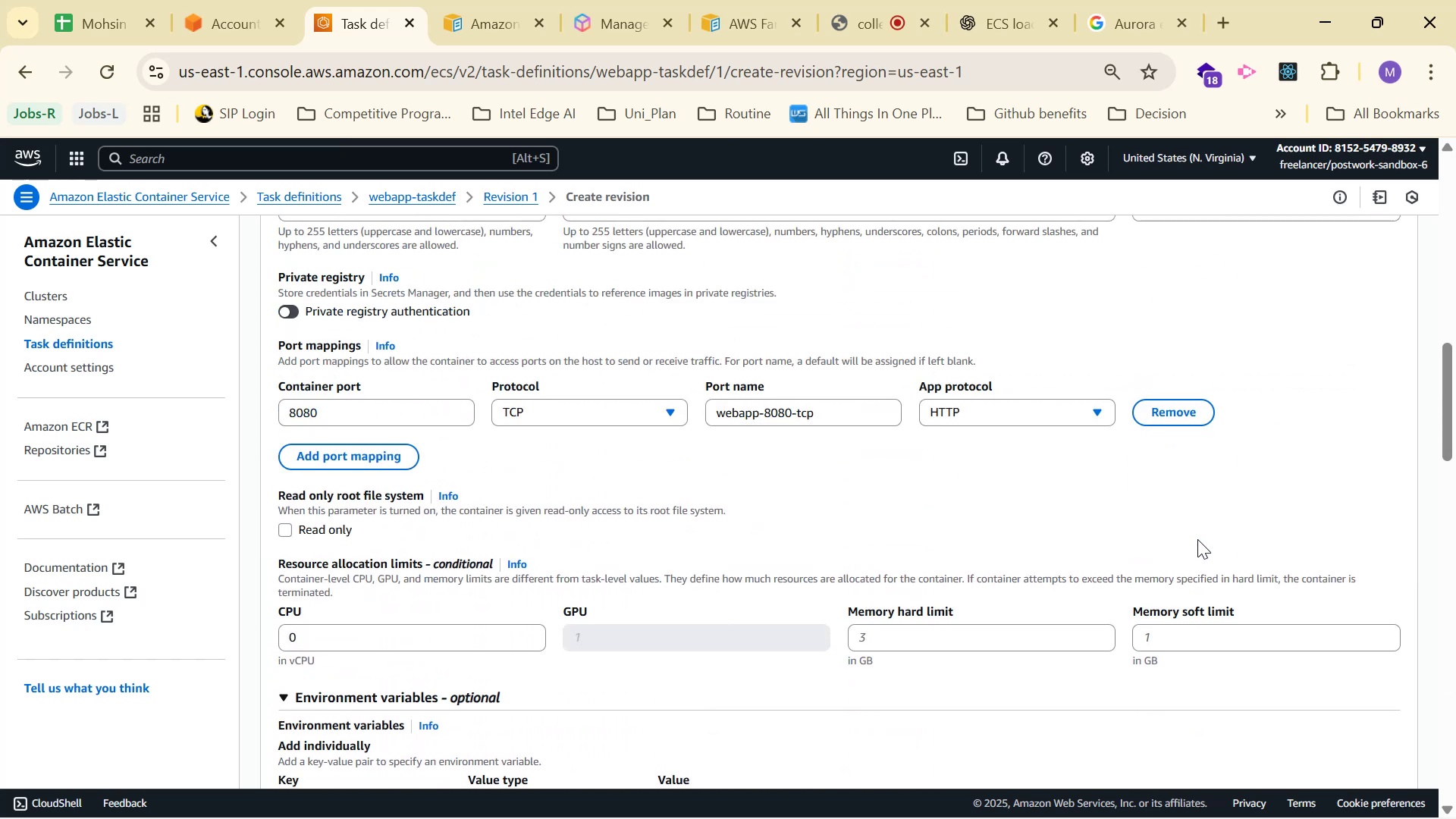 
wait(5.69)
 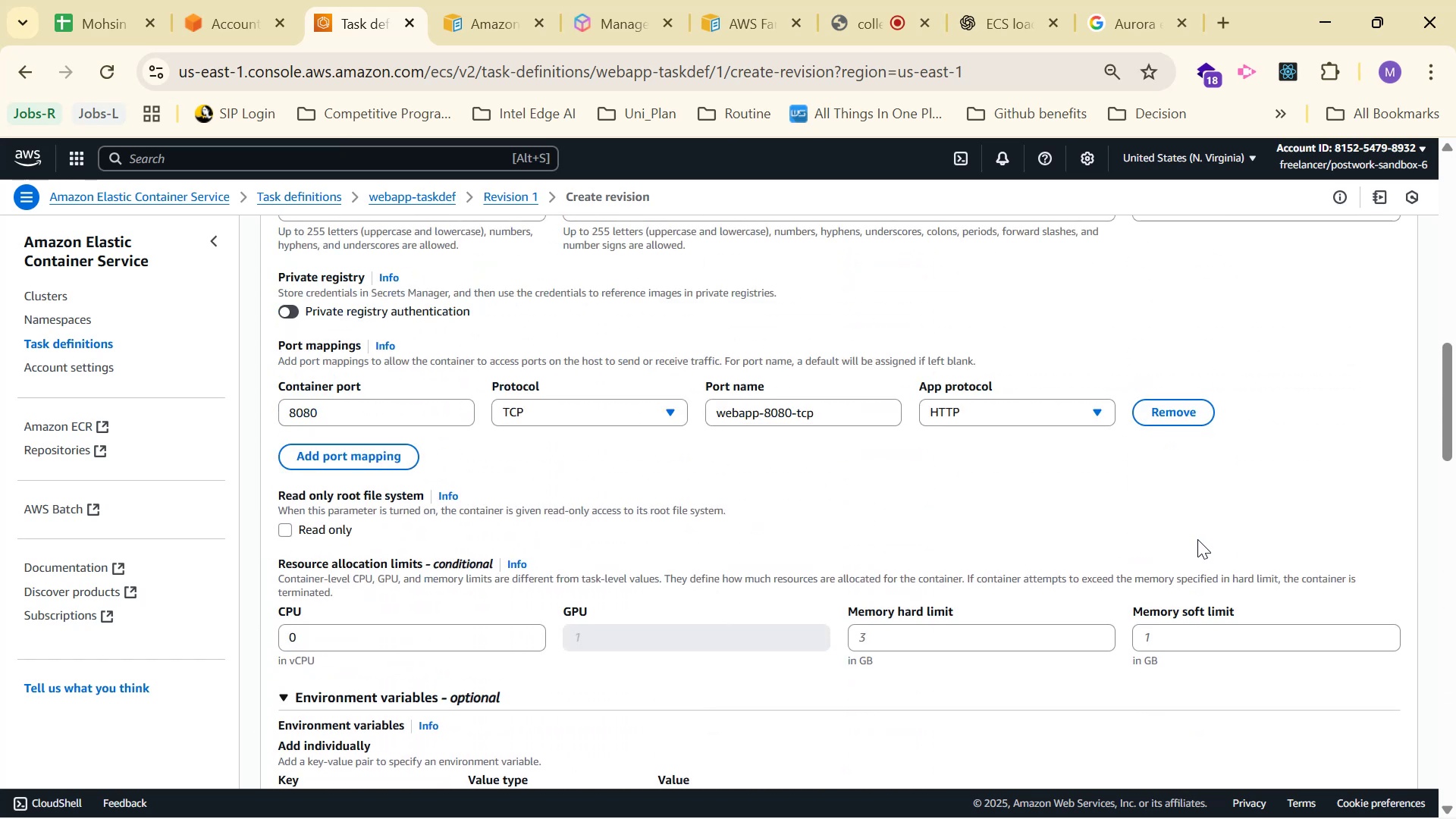 
scroll: coordinate [1267, 528], scroll_direction: up, amount: 10.0
 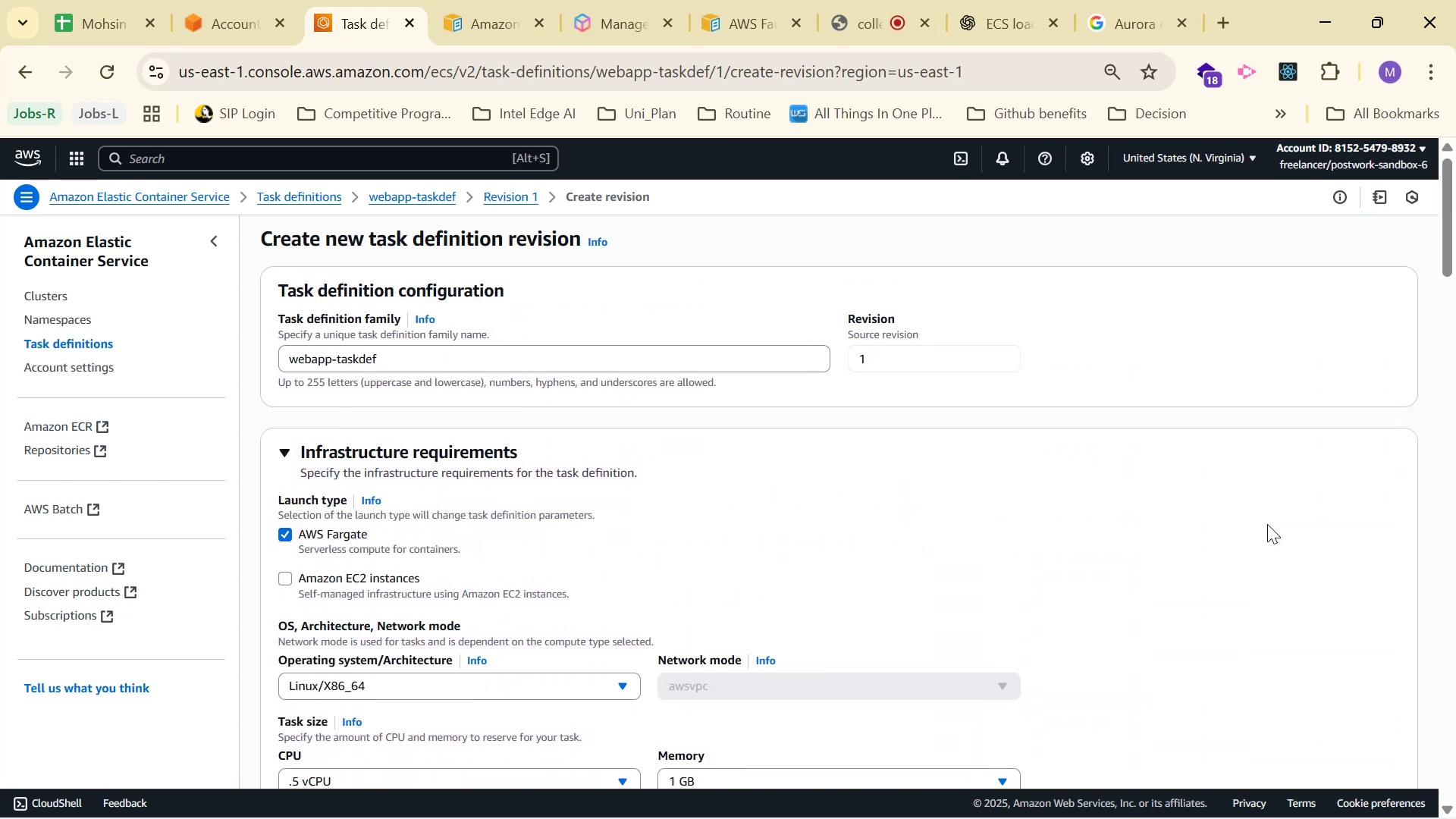 
scroll: coordinate [1404, 629], scroll_direction: down, amount: 29.0
 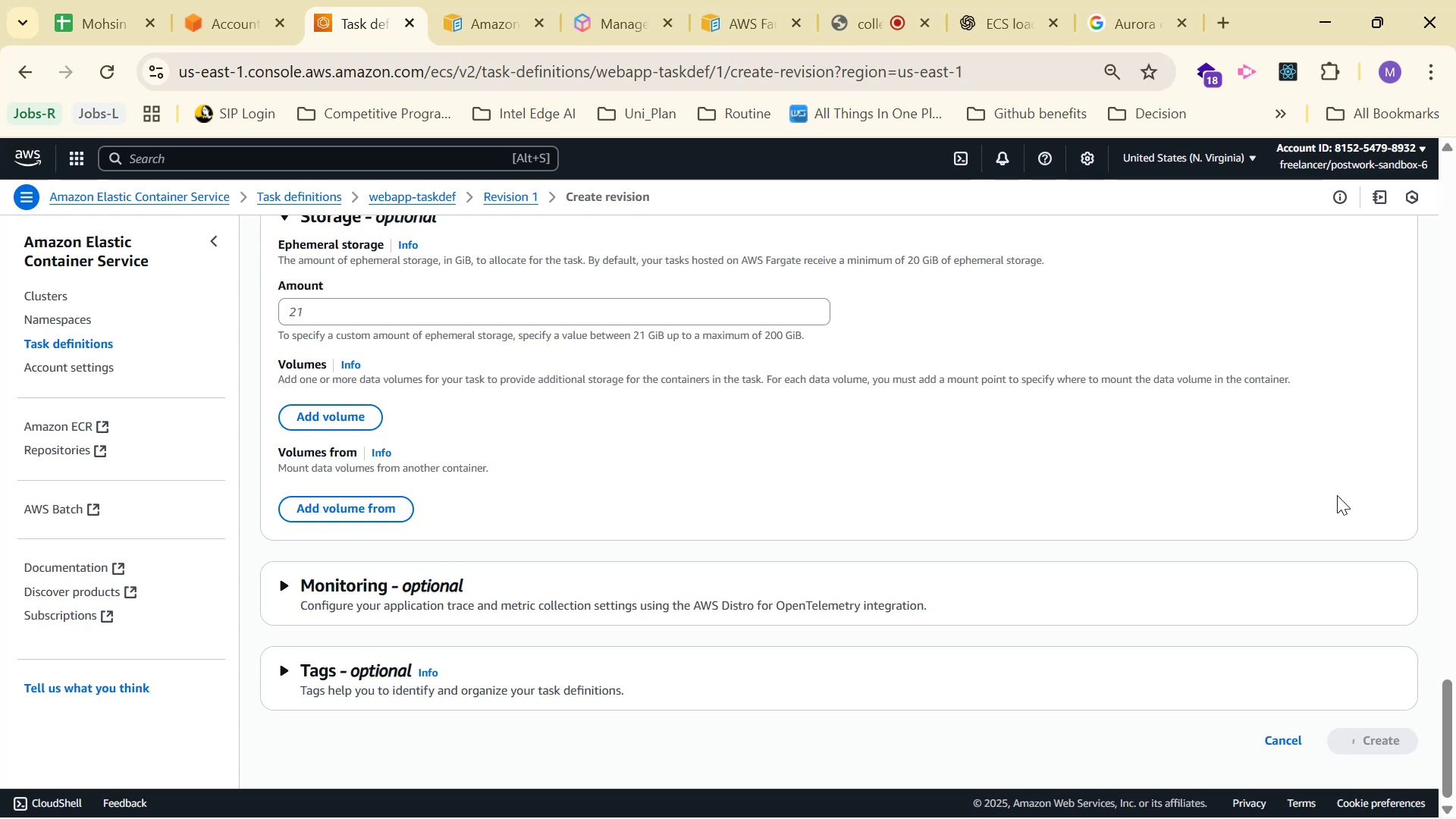 
wait(12.13)
 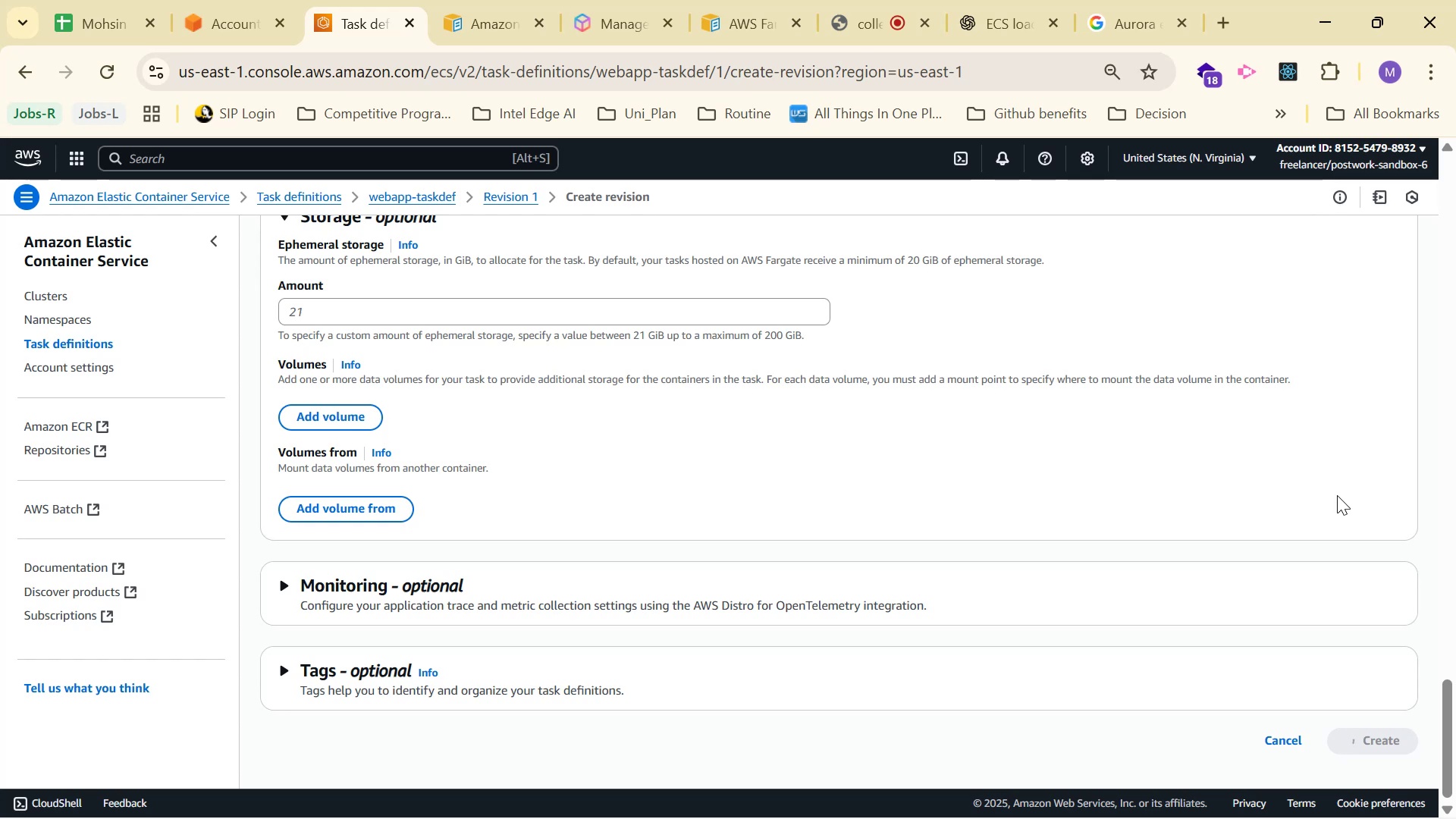 
scroll: coordinate [1013, 340], scroll_direction: down, amount: 13.0
 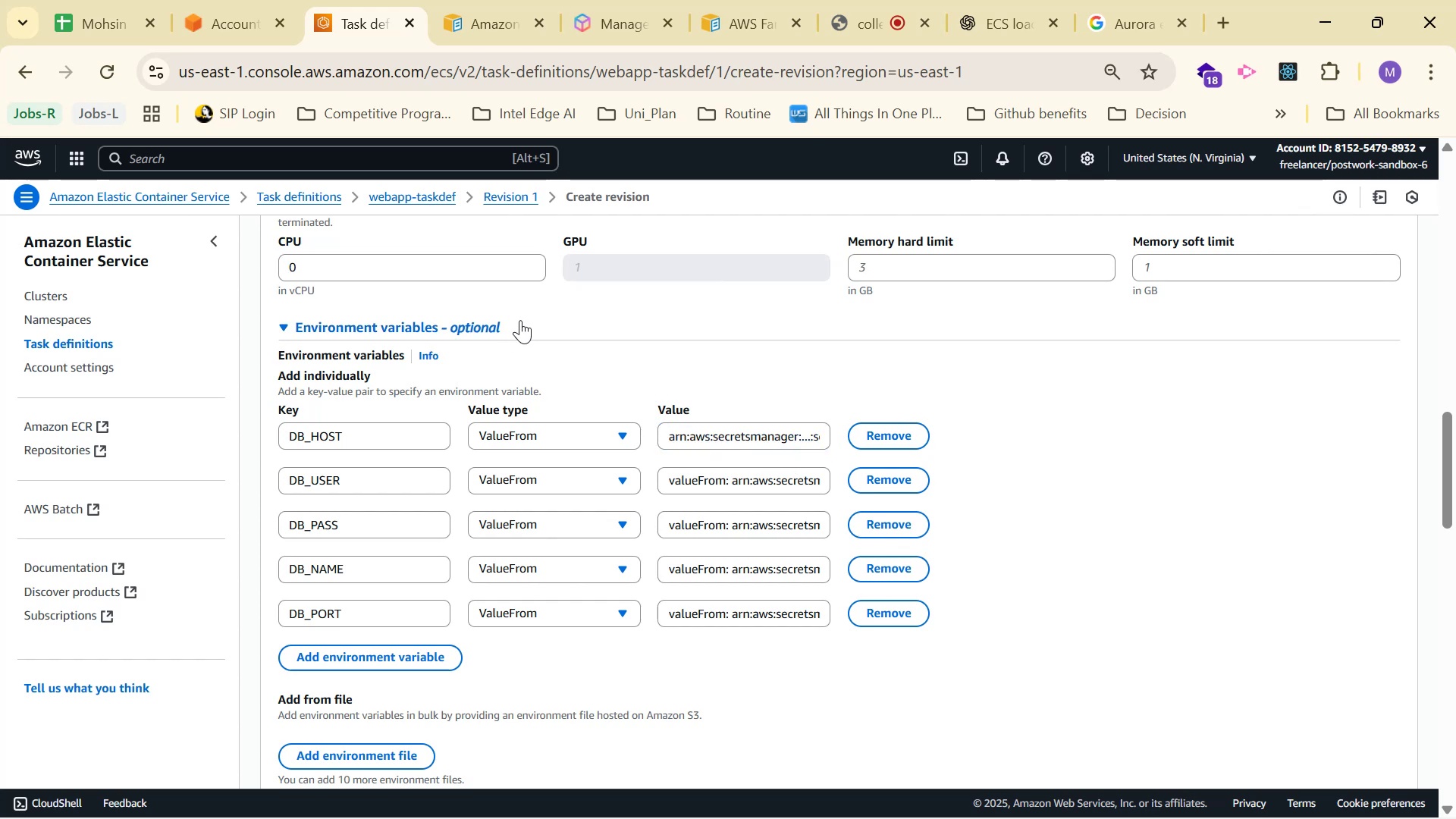 
wait(7.83)
 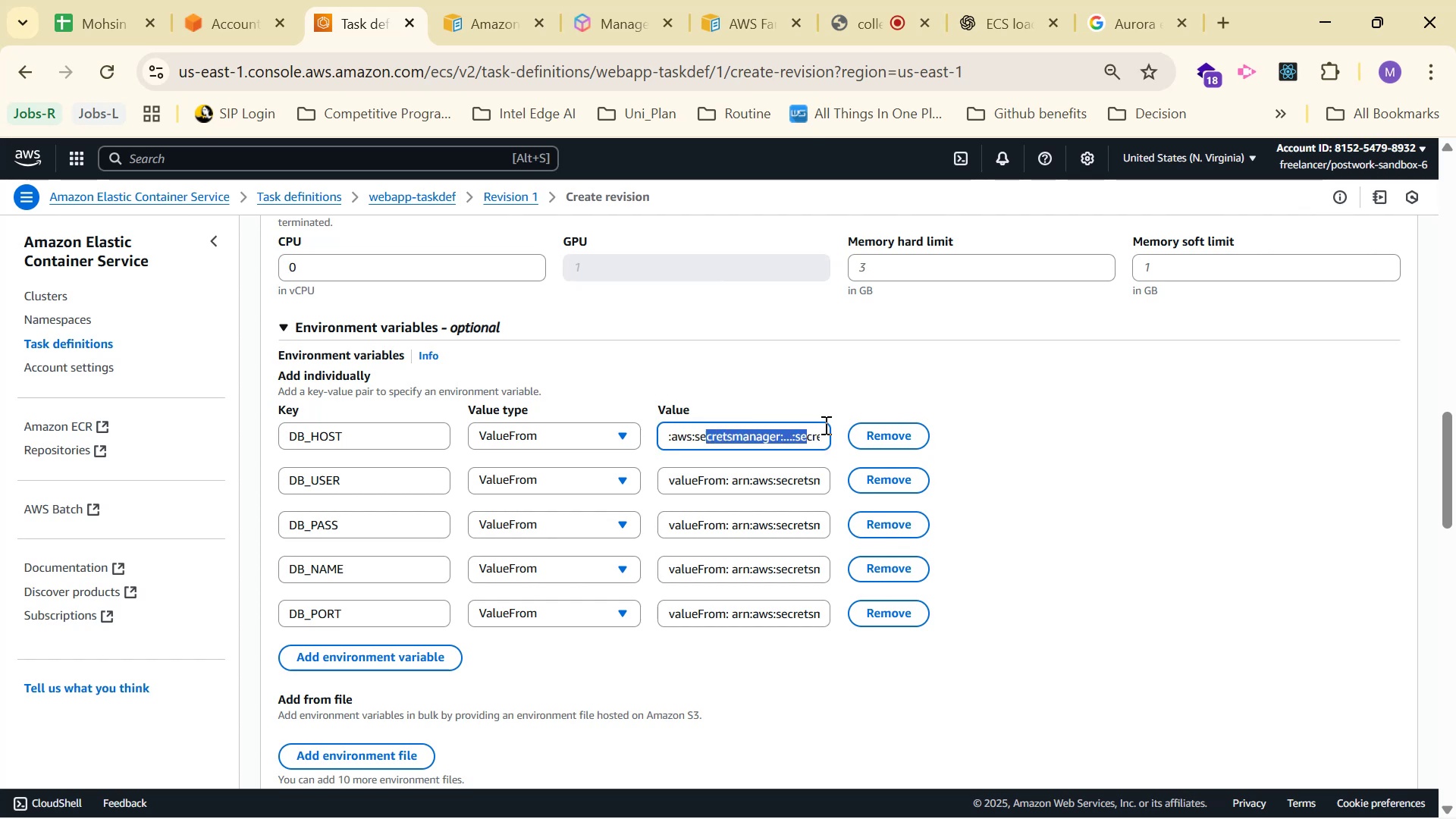 
left_click([225, 18])
 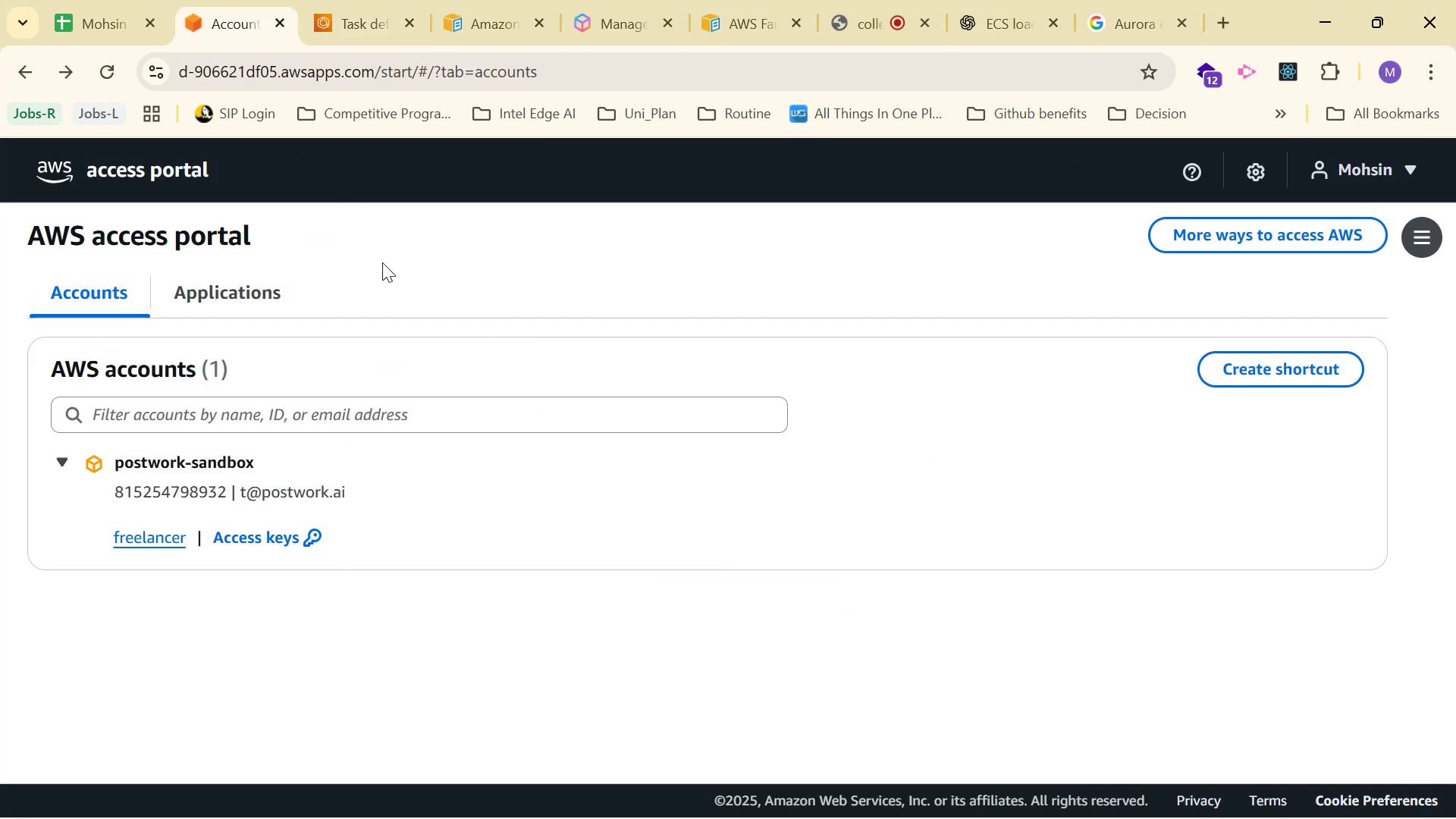 
left_click([344, 8])
 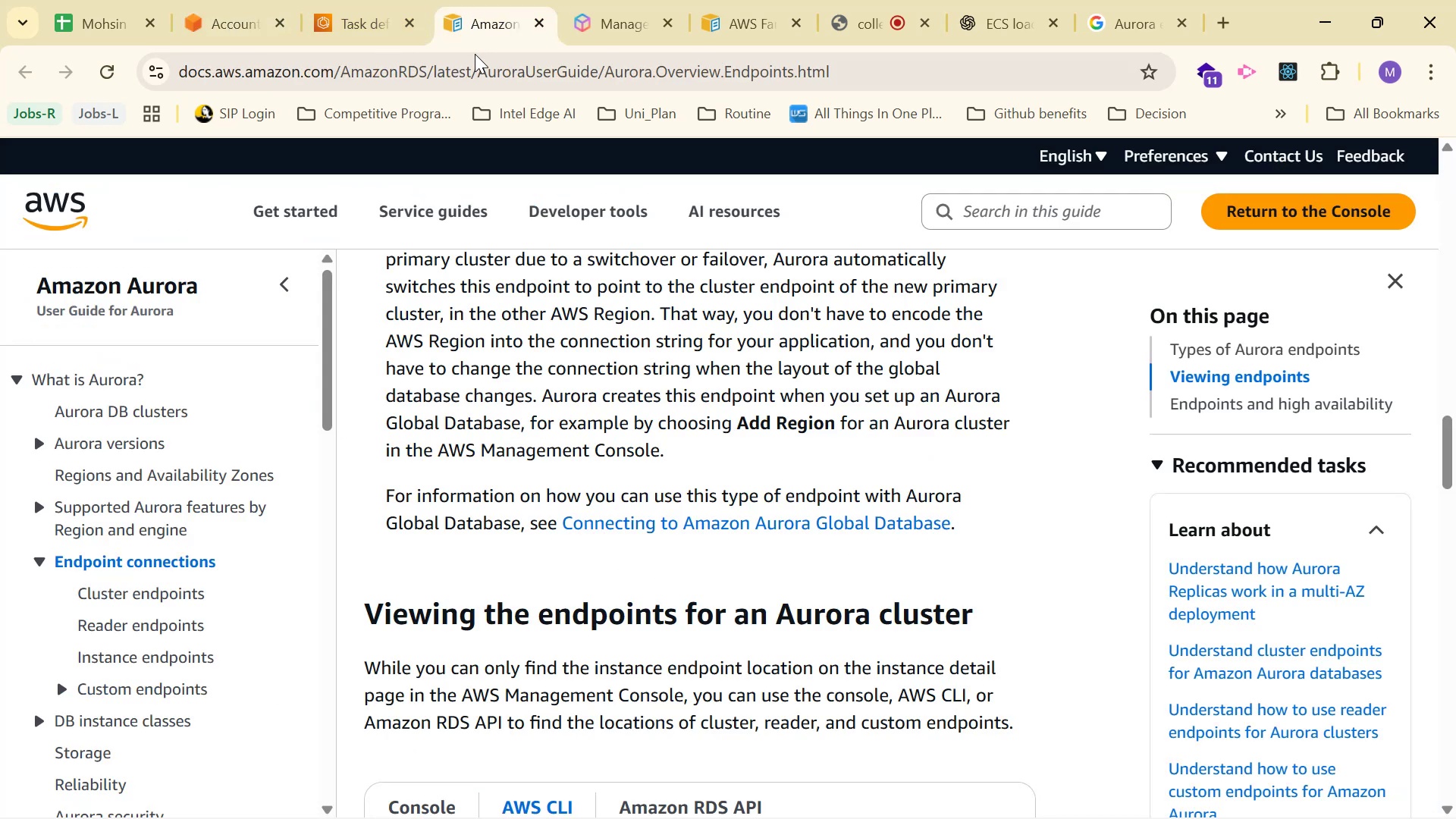 
left_click([374, 29])
 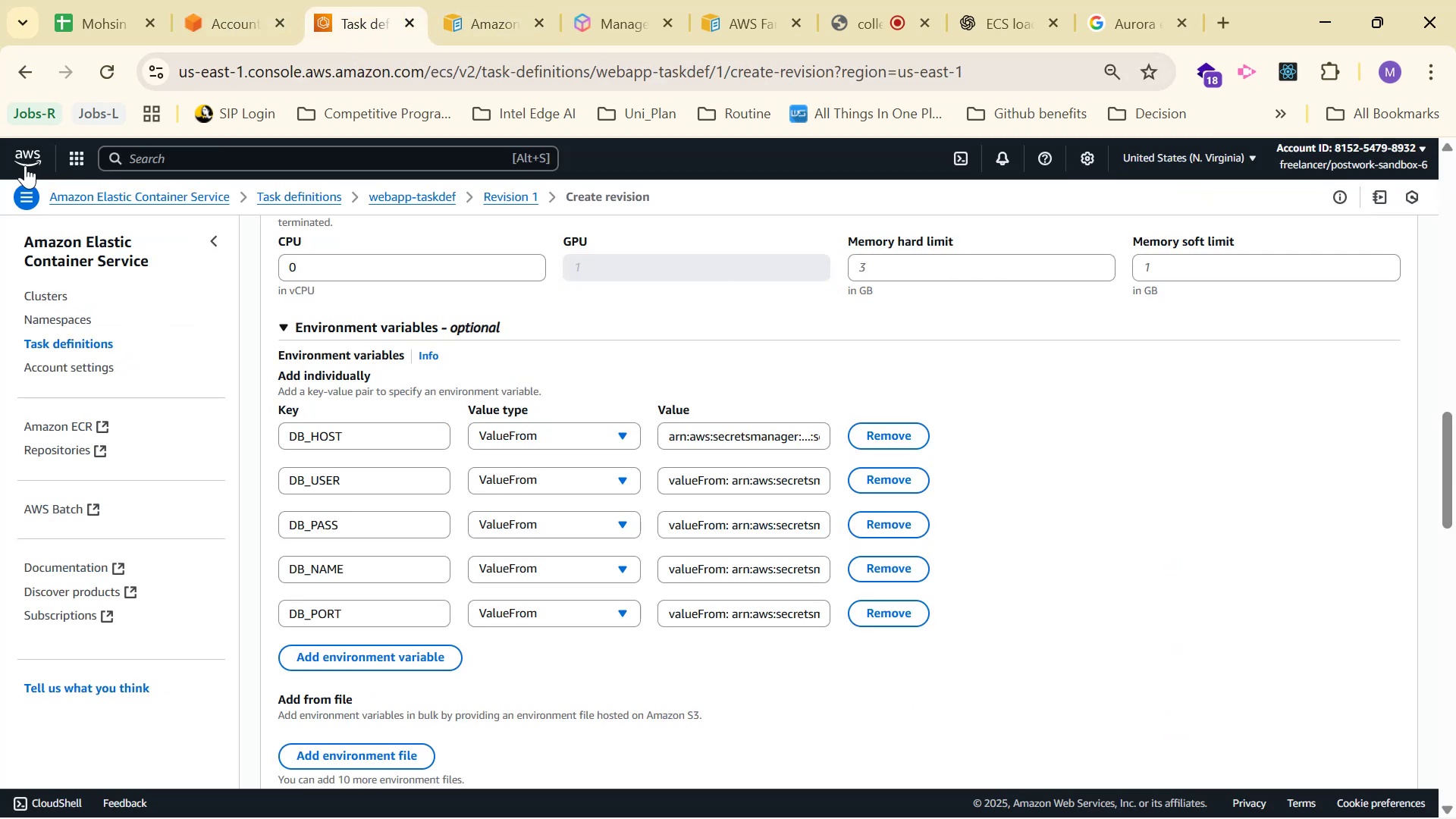 
right_click([25, 164])
 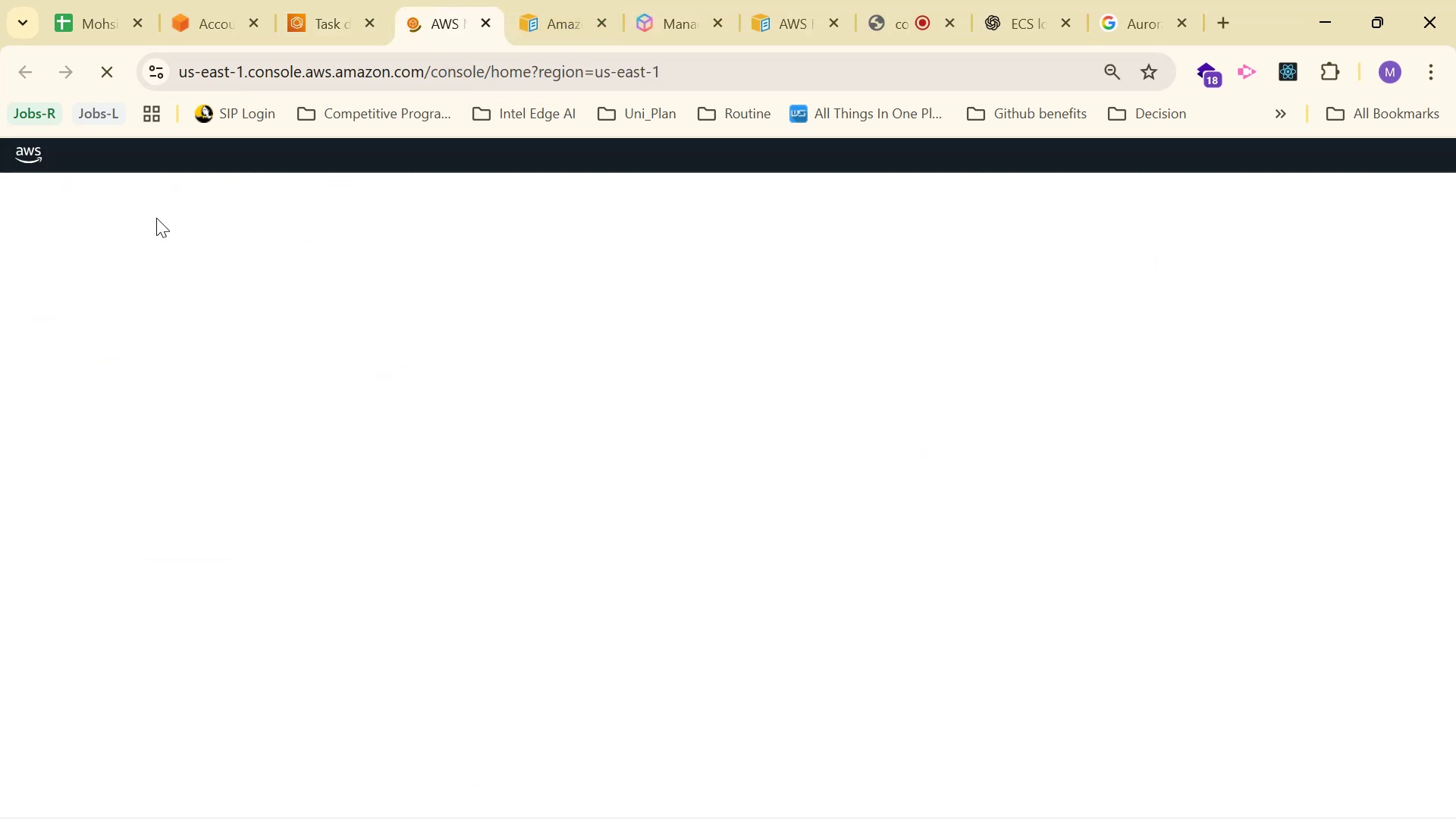 
mouse_move([232, 168])
 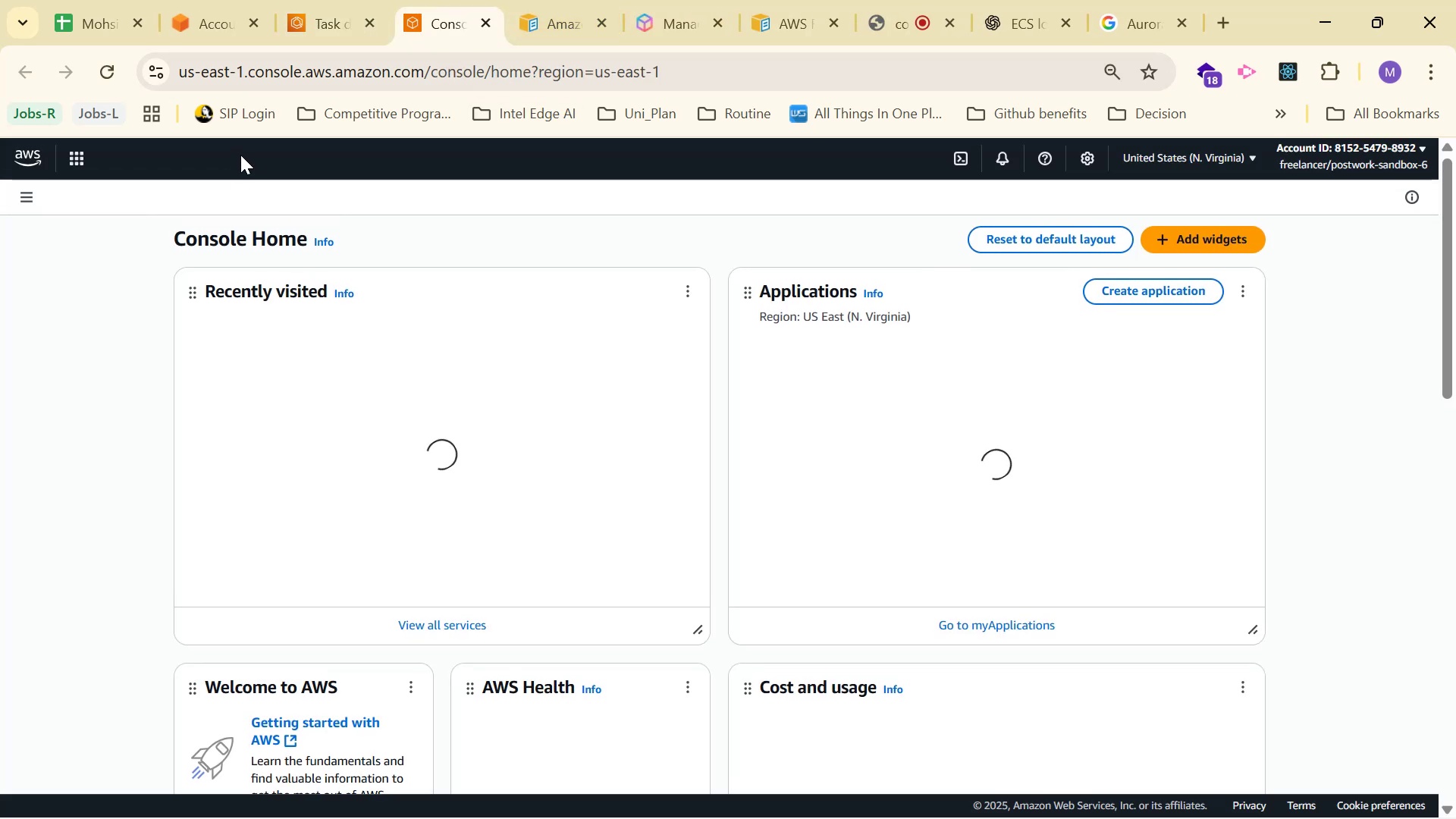 
mouse_move([240, 184])
 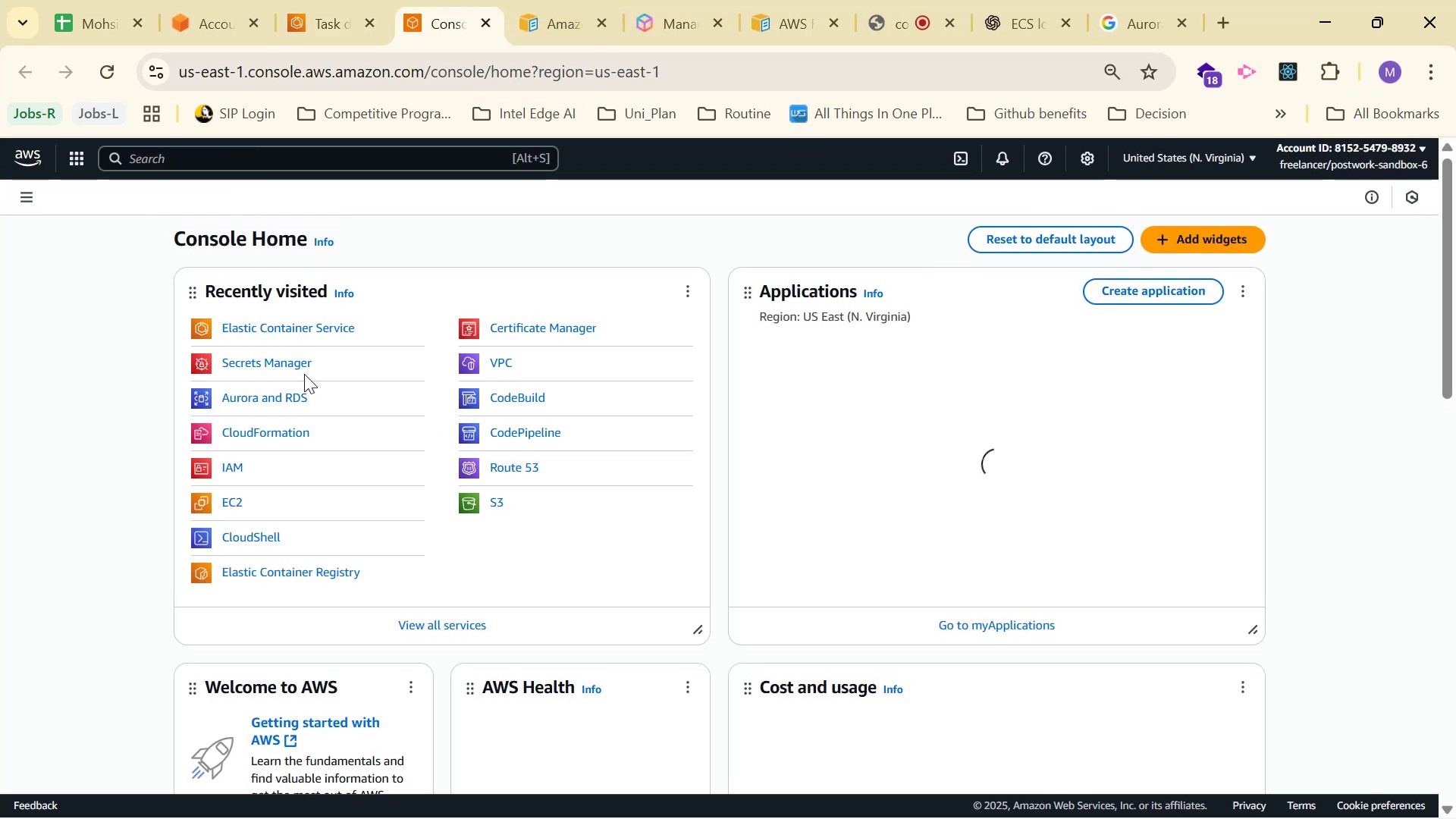 
left_click([302, 356])
 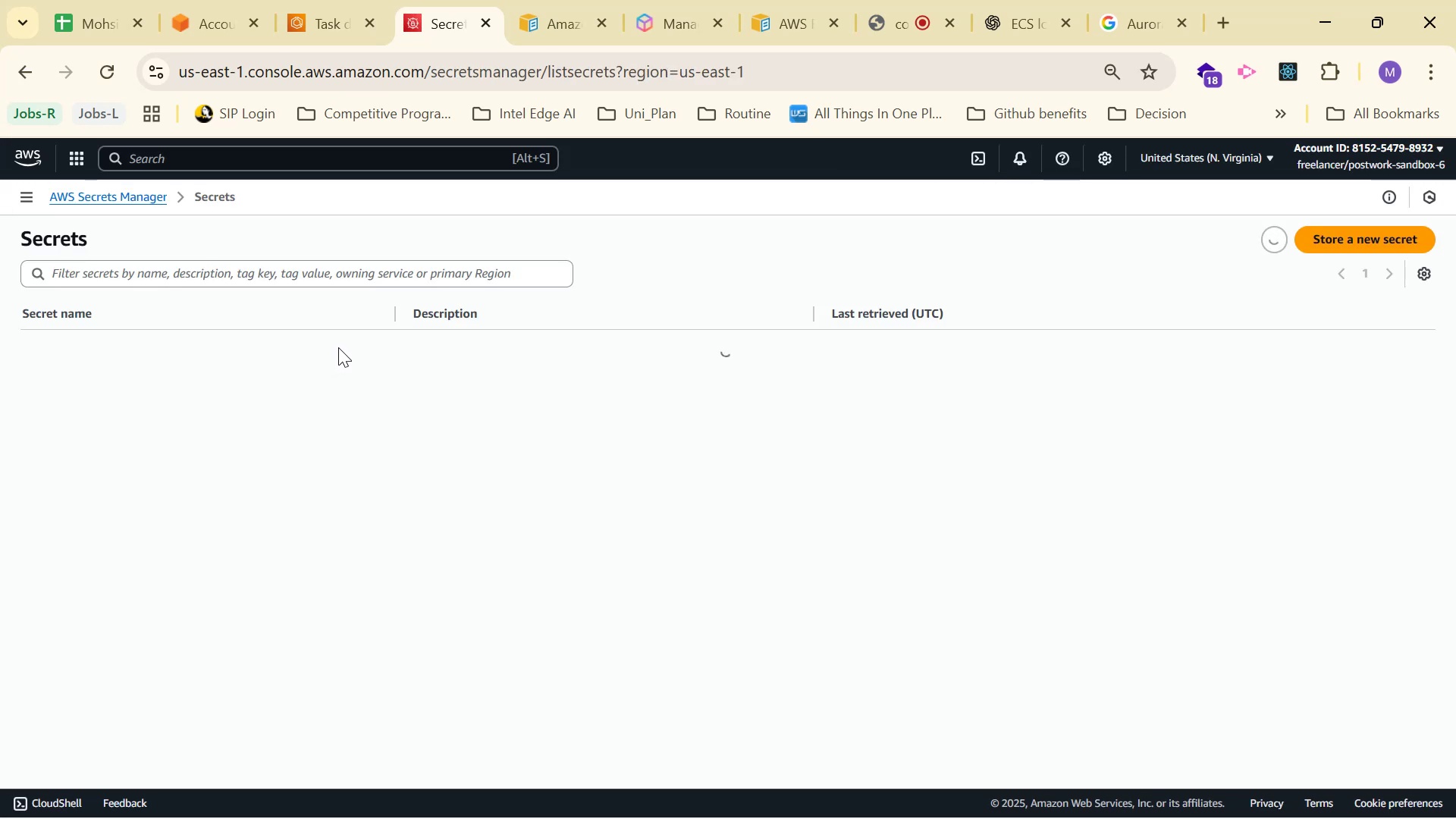 
wait(6.81)
 